 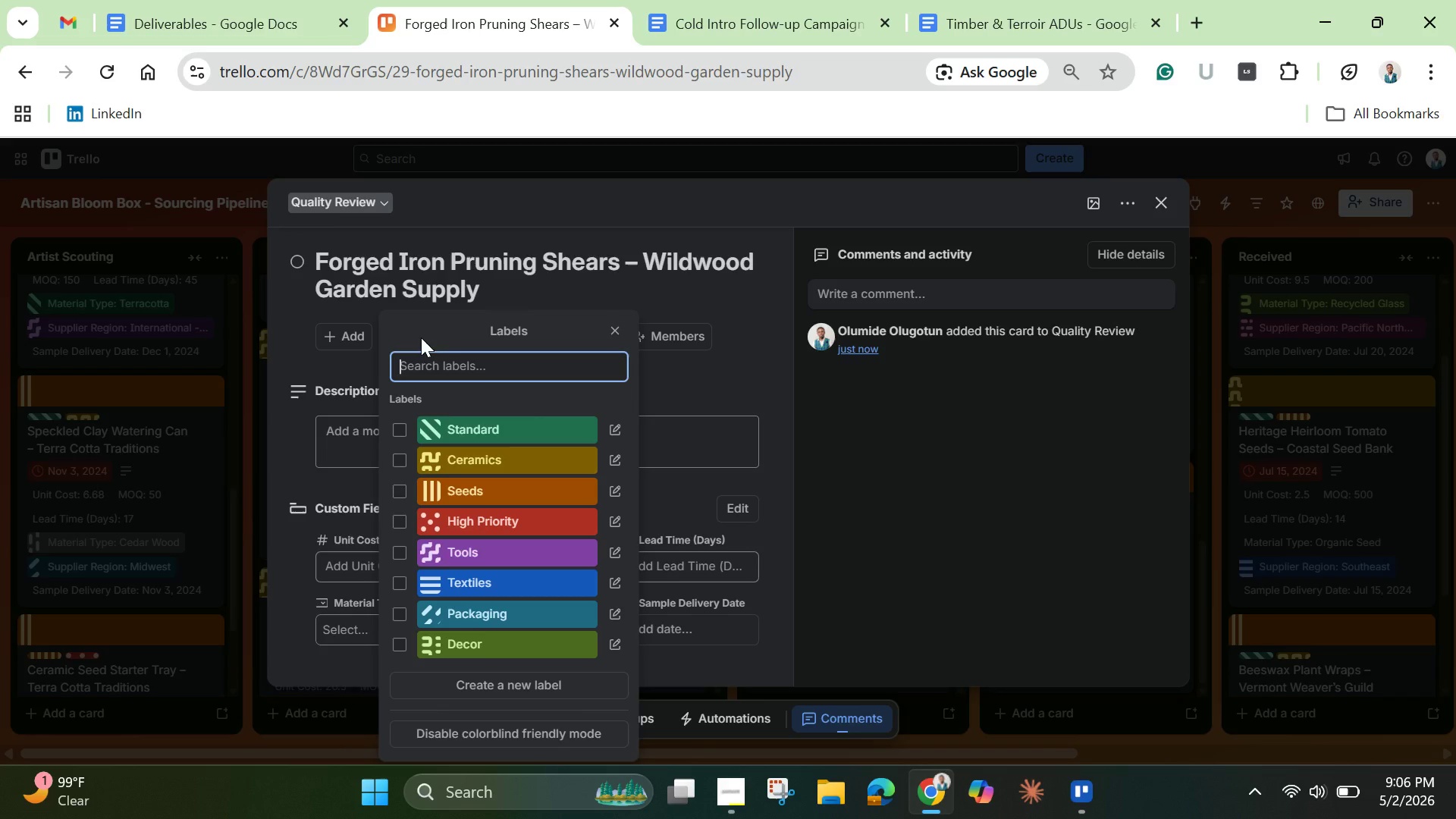 
left_click([397, 644])
 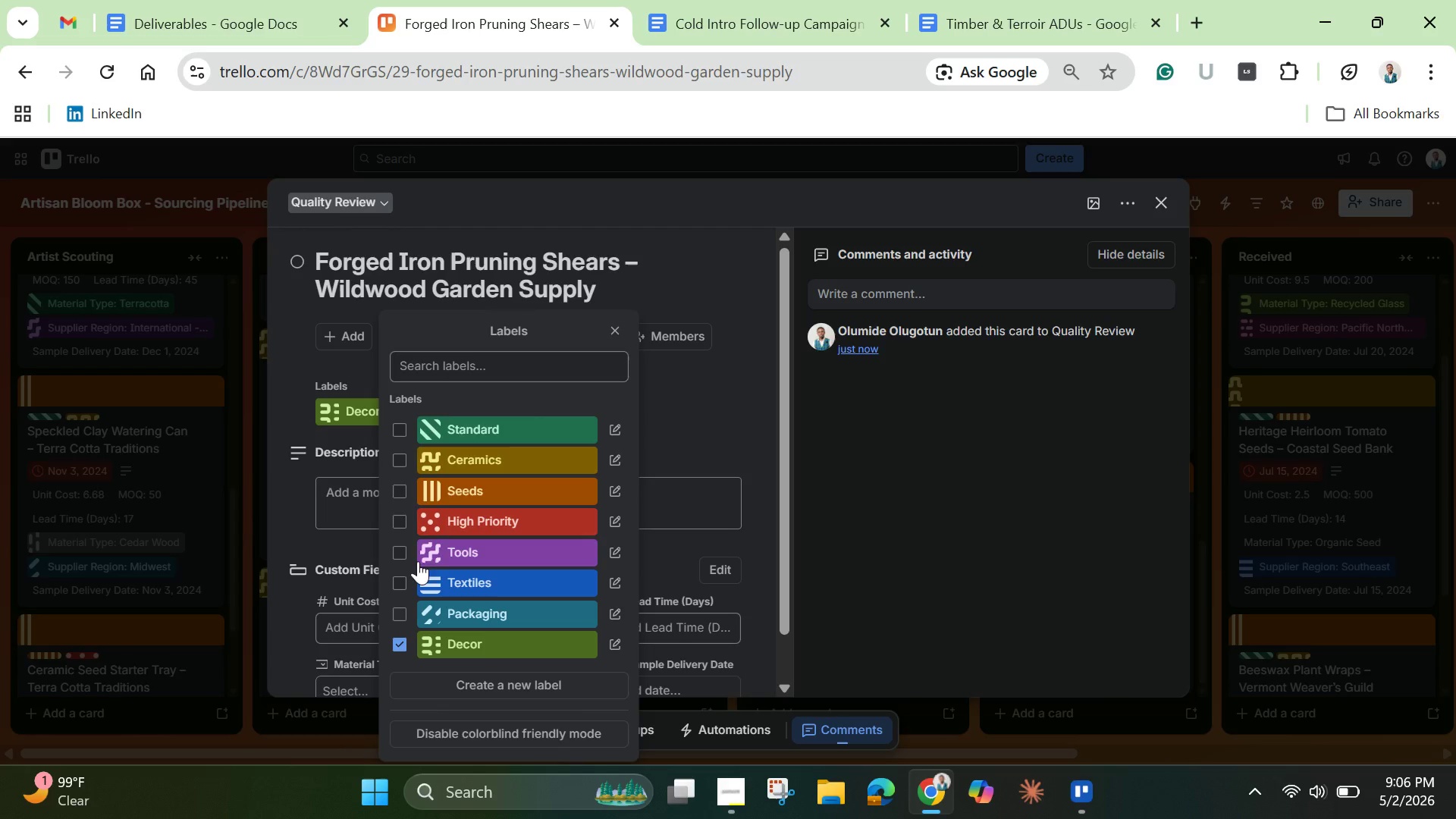 
wait(6.86)
 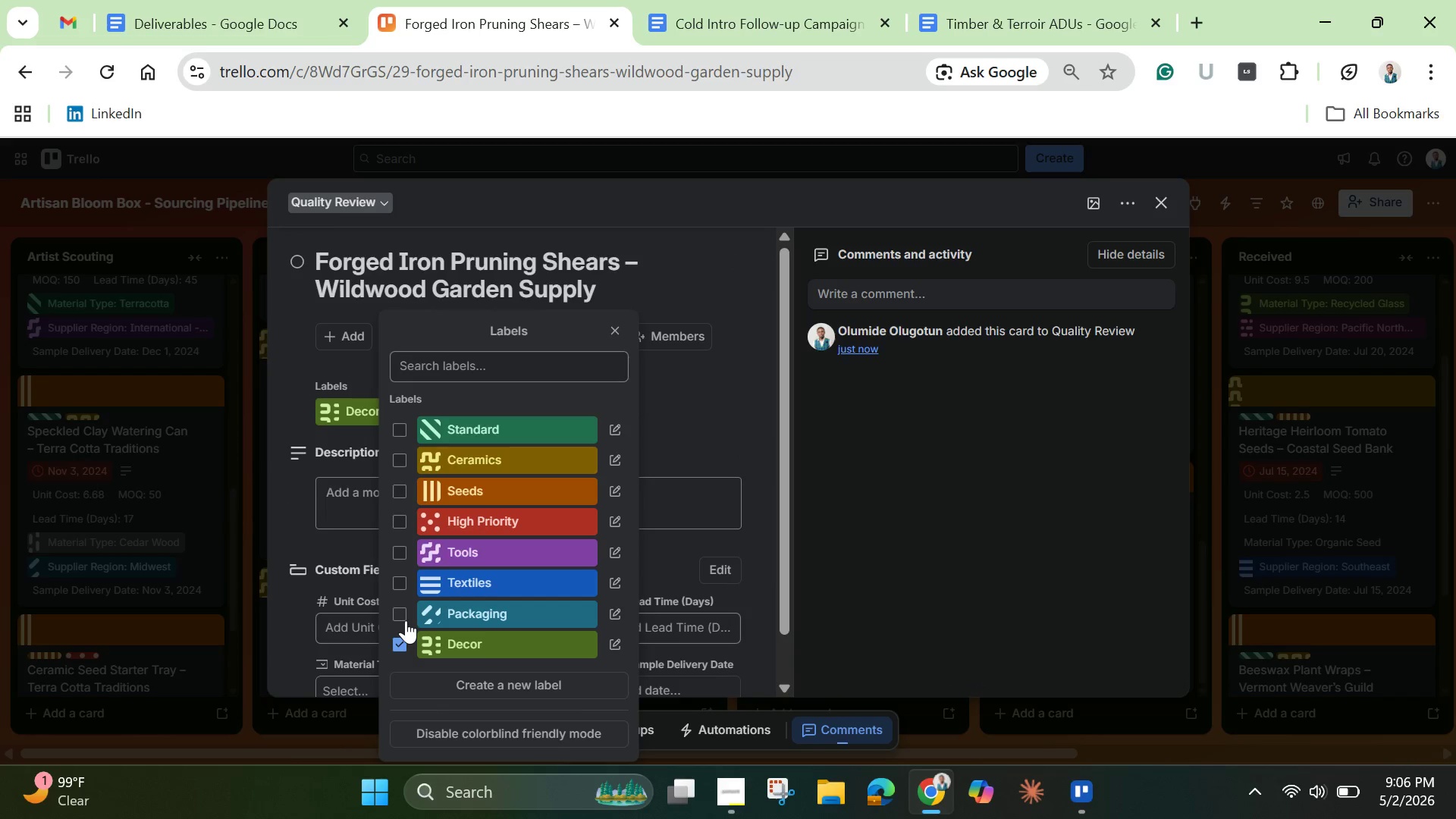 
left_click([399, 524])
 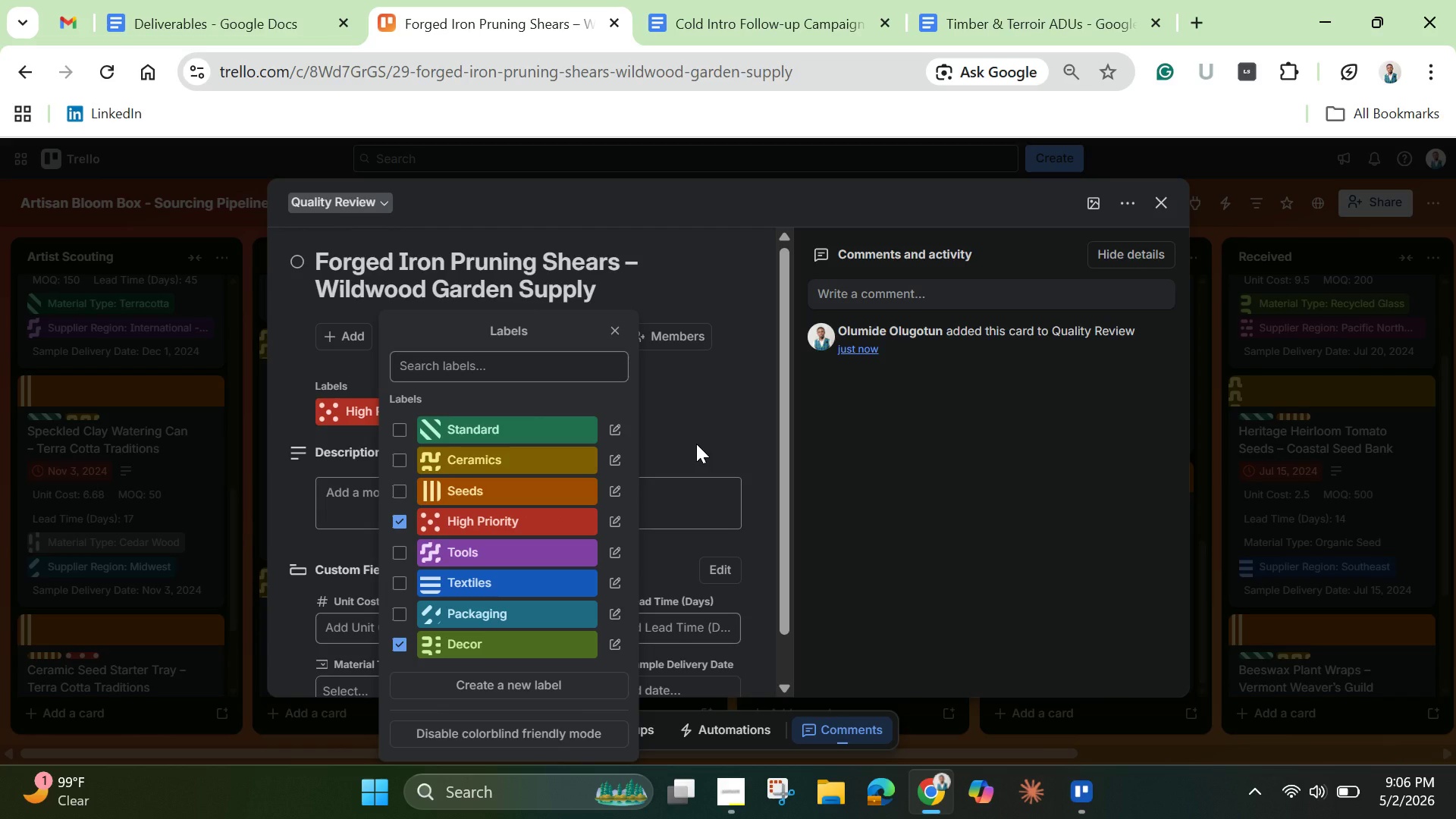 
left_click([707, 429])
 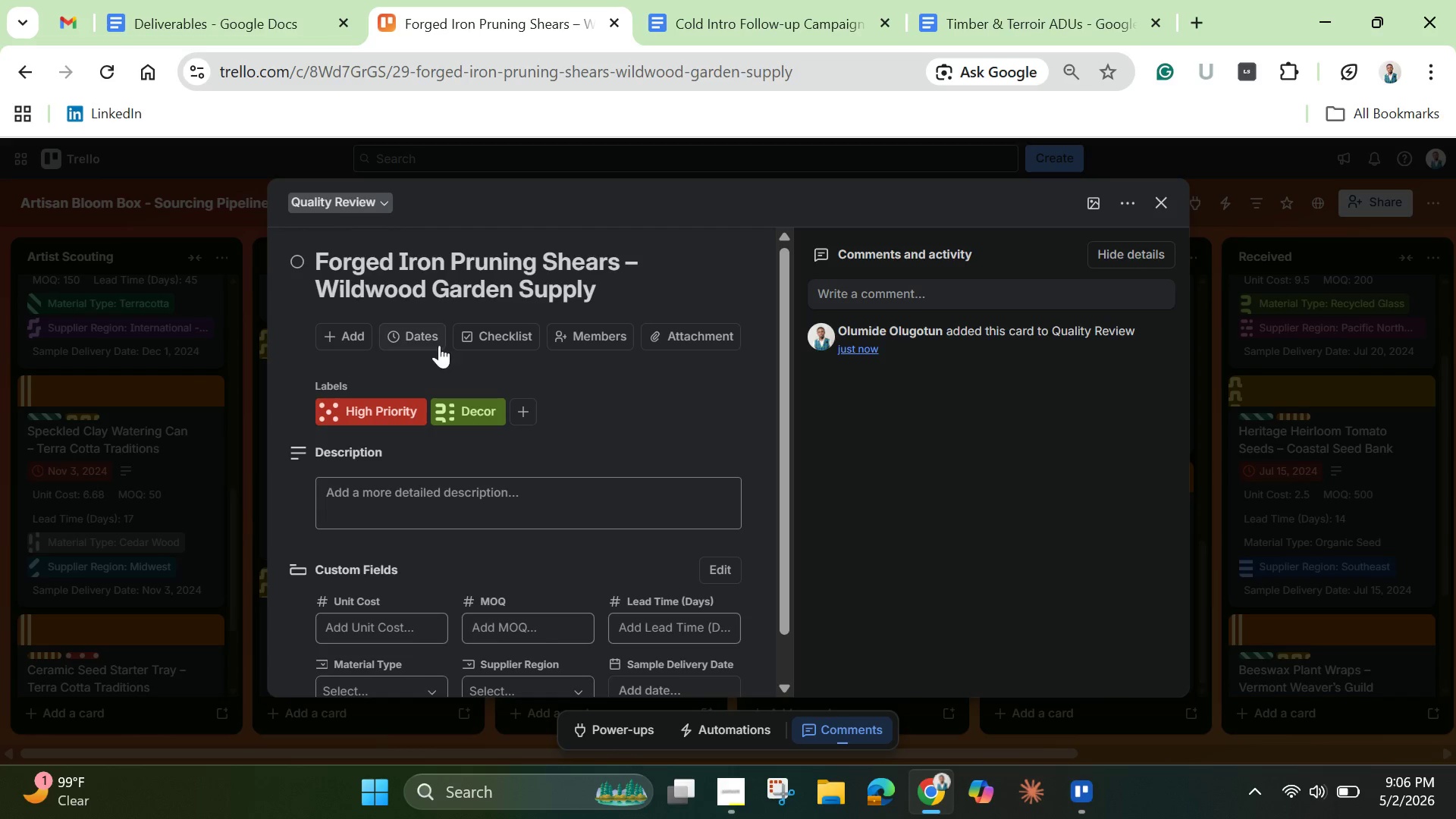 
left_click([409, 327])
 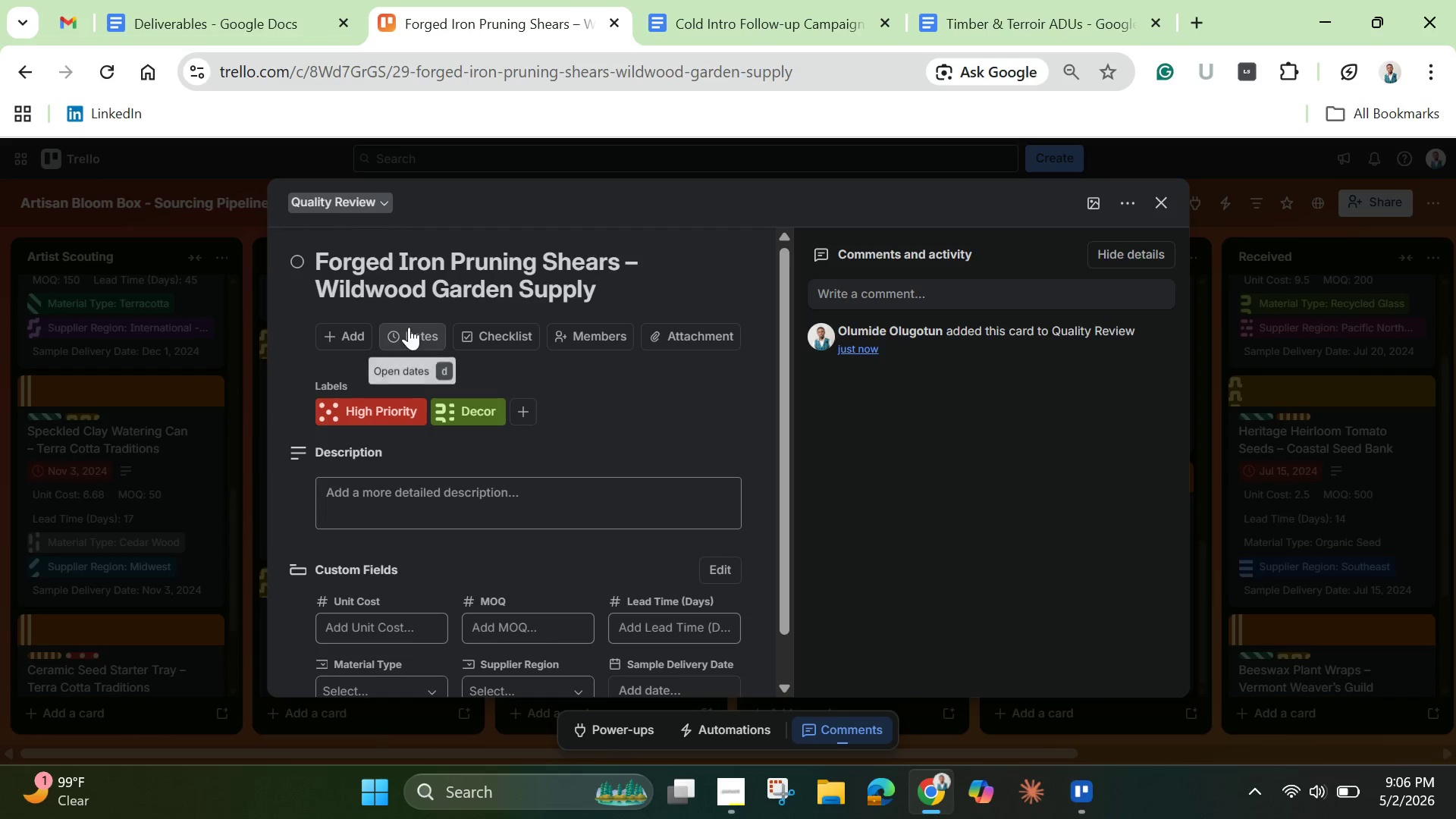 
mouse_move([413, 344])
 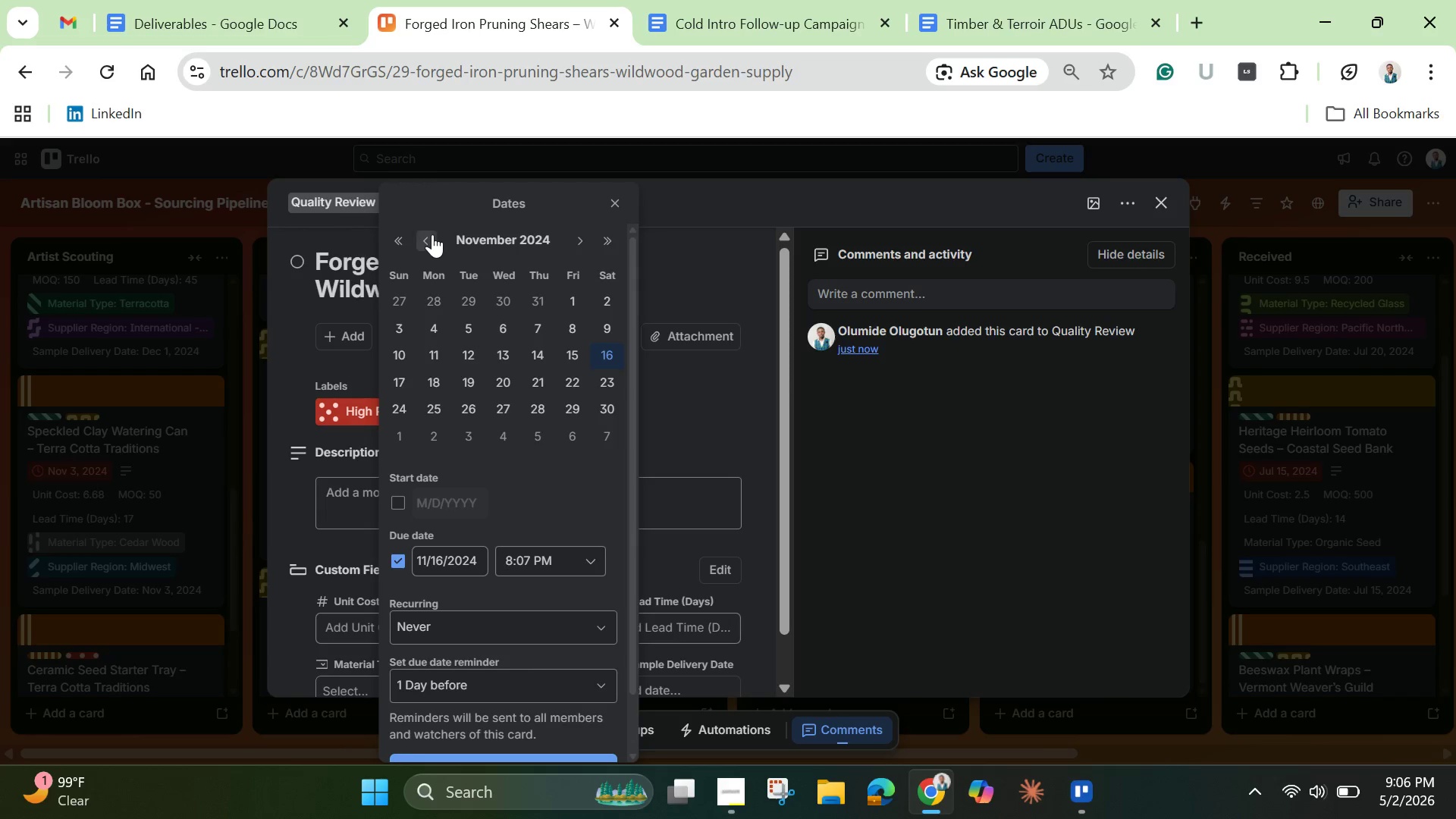 
left_click([432, 234])
 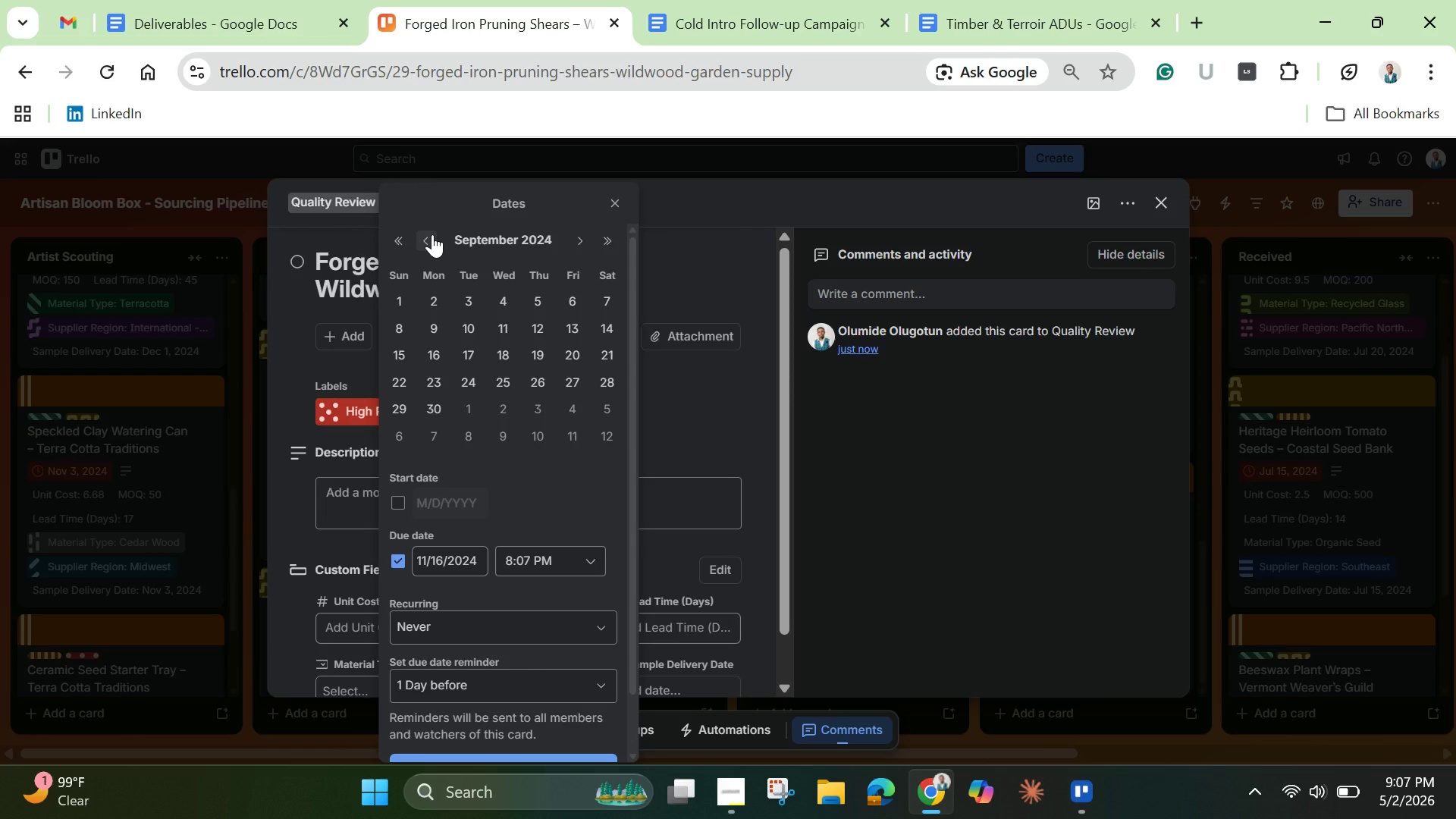 
left_click([432, 234])
 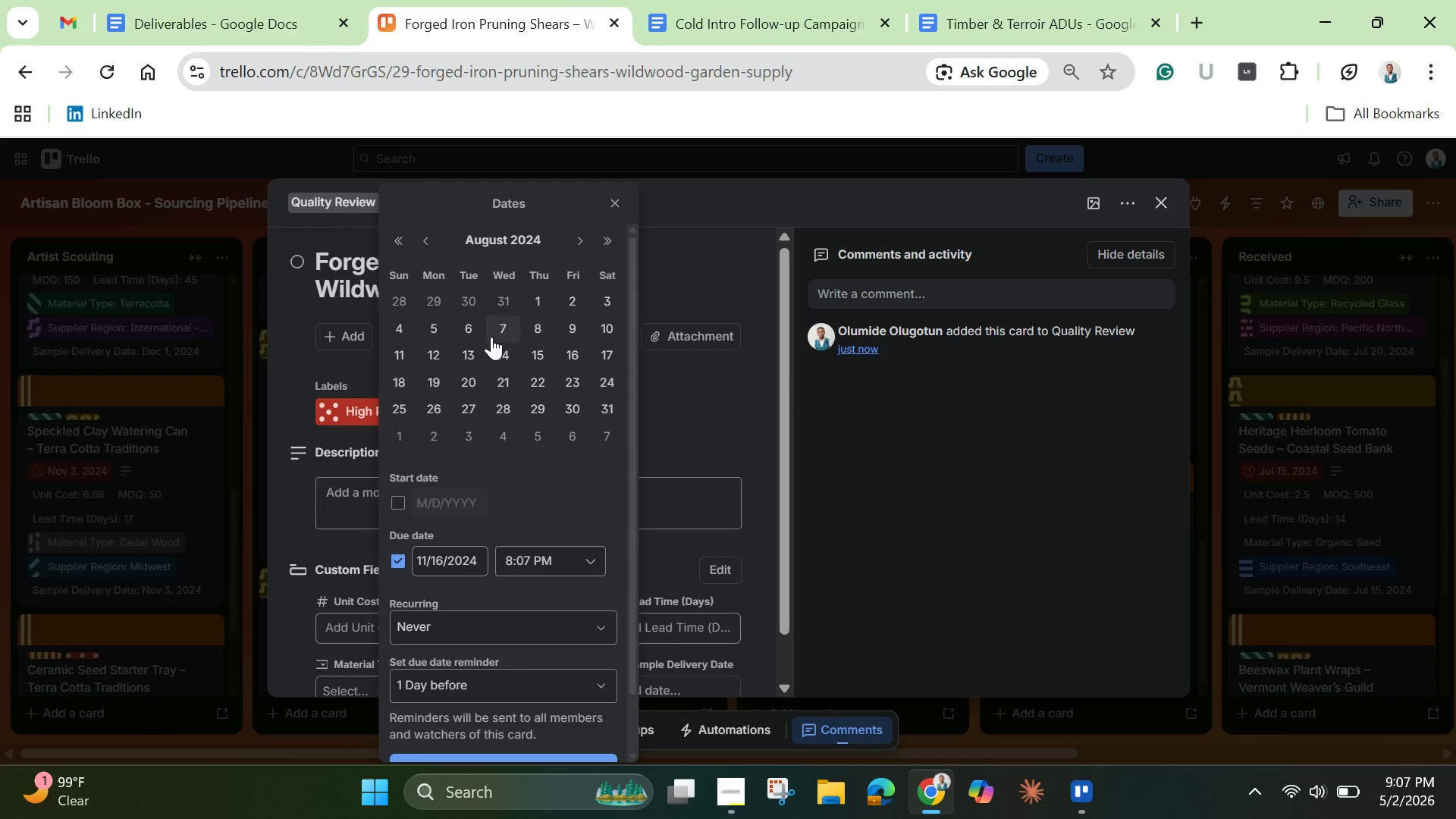 
left_click([469, 331])
 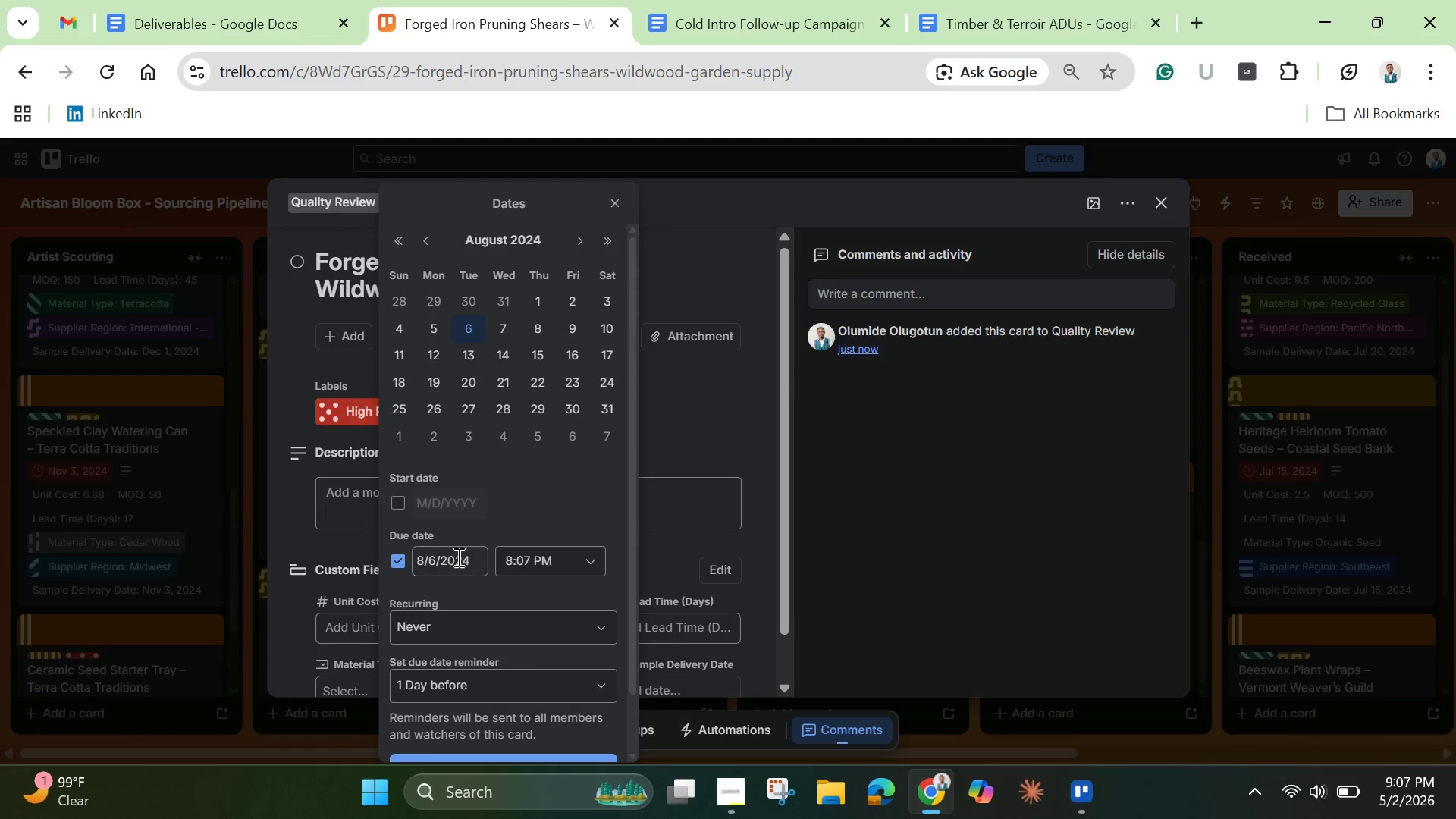 
left_click([457, 557])
 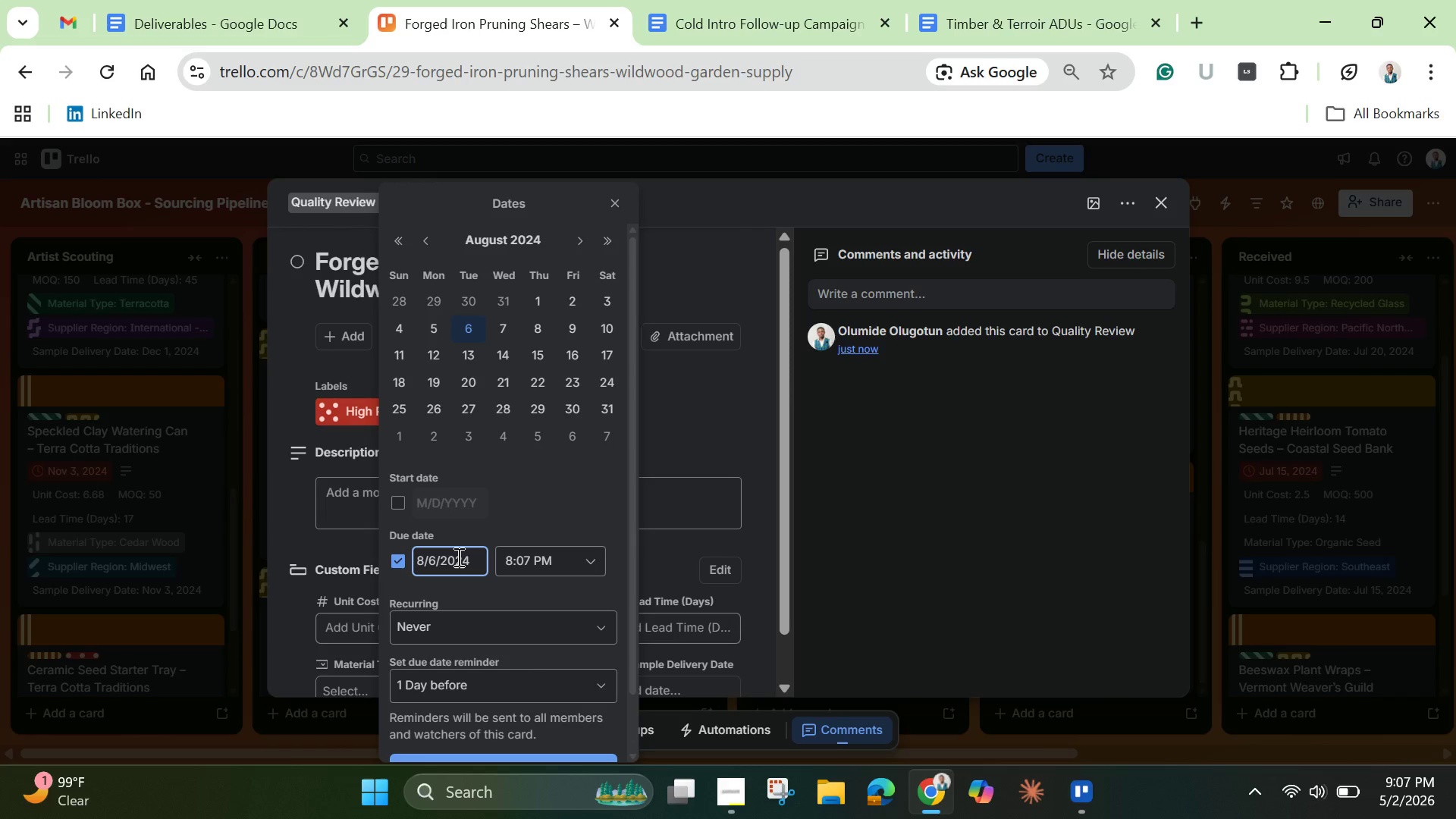 
key(Control+A)
 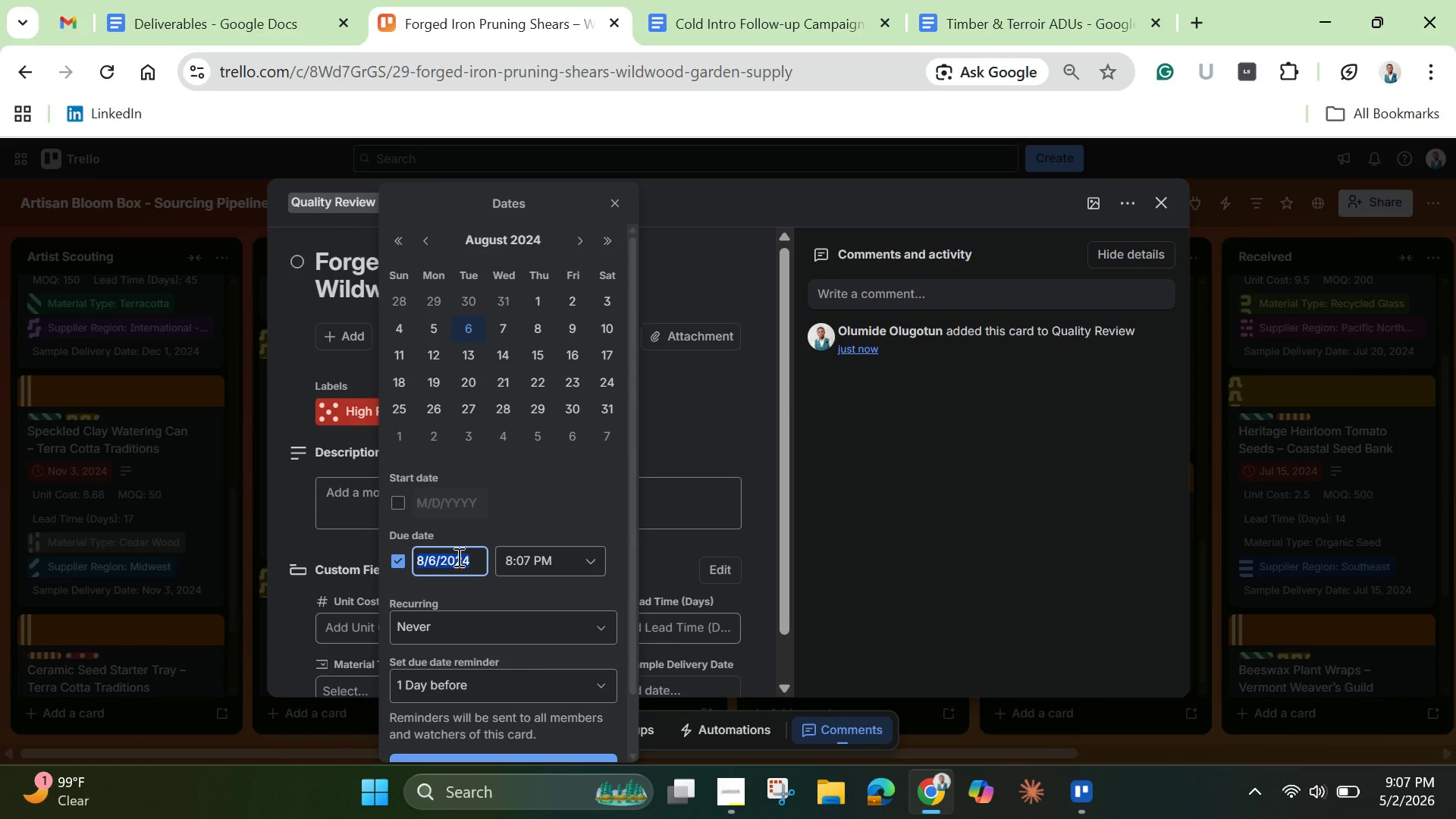 
key(Control+C)
 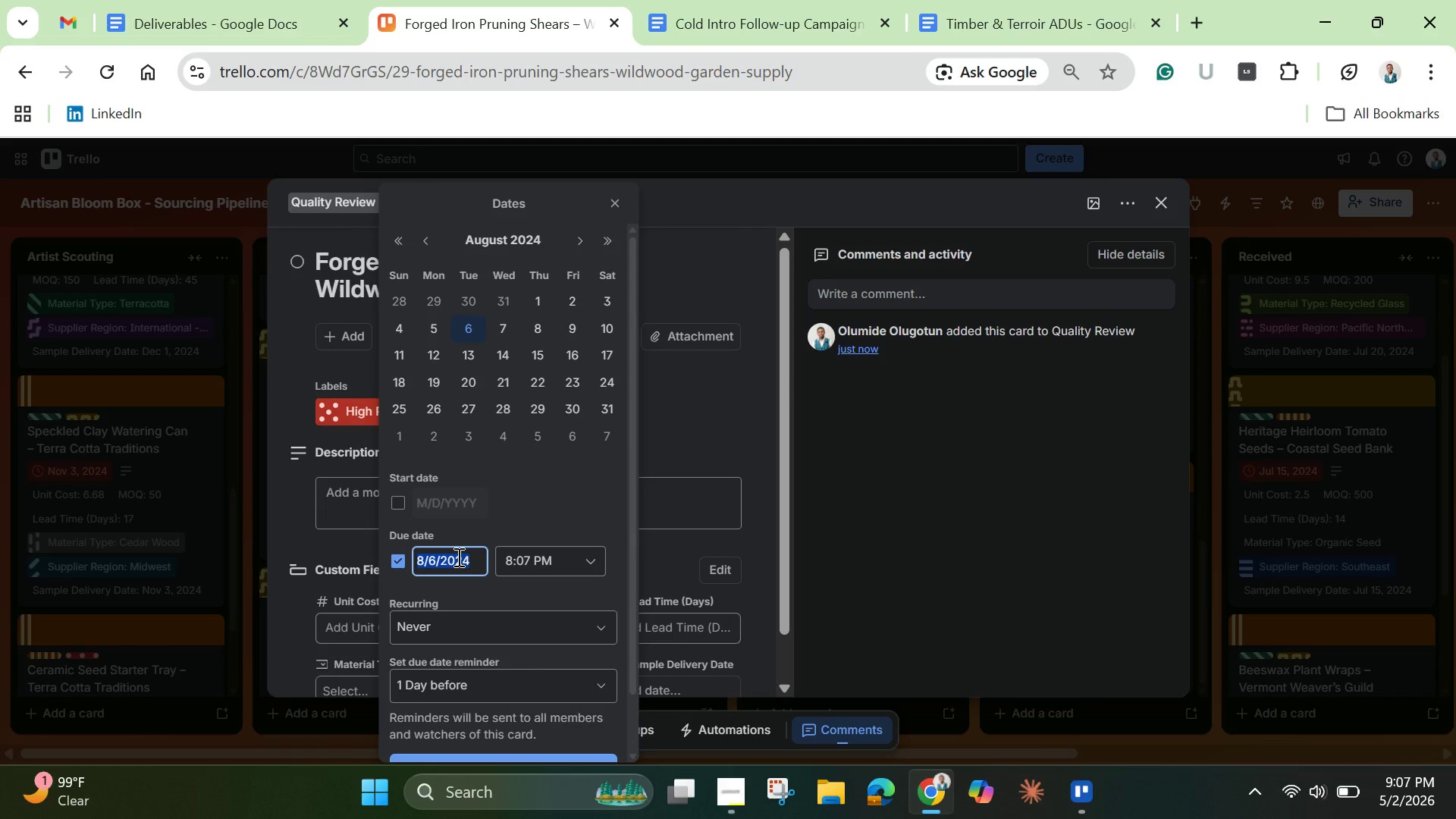 
scroll: coordinate [457, 557], scroll_direction: up, amount: 2.0
 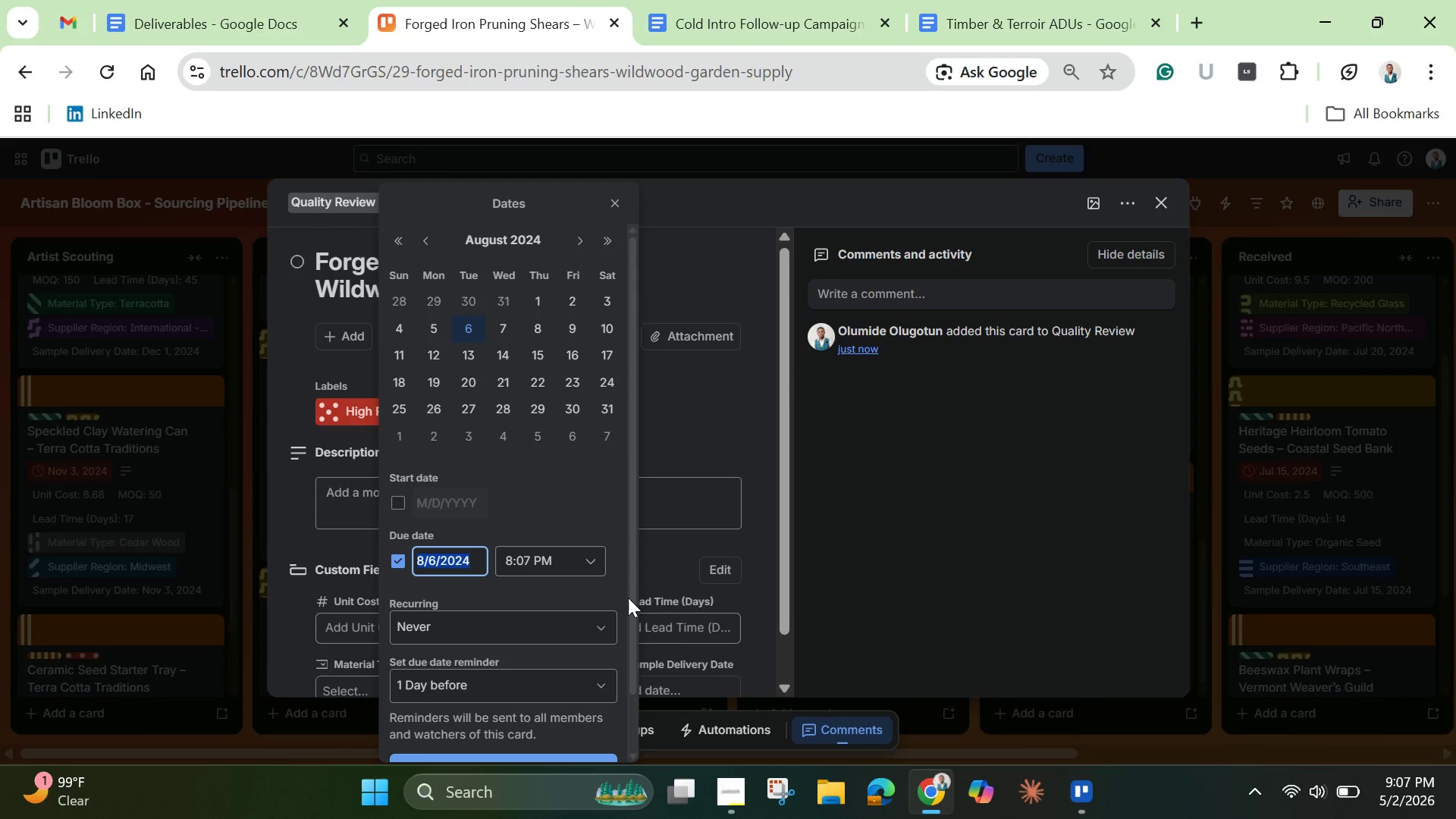 
left_click_drag(start_coordinate=[628, 598], to_coordinate=[635, 660])
 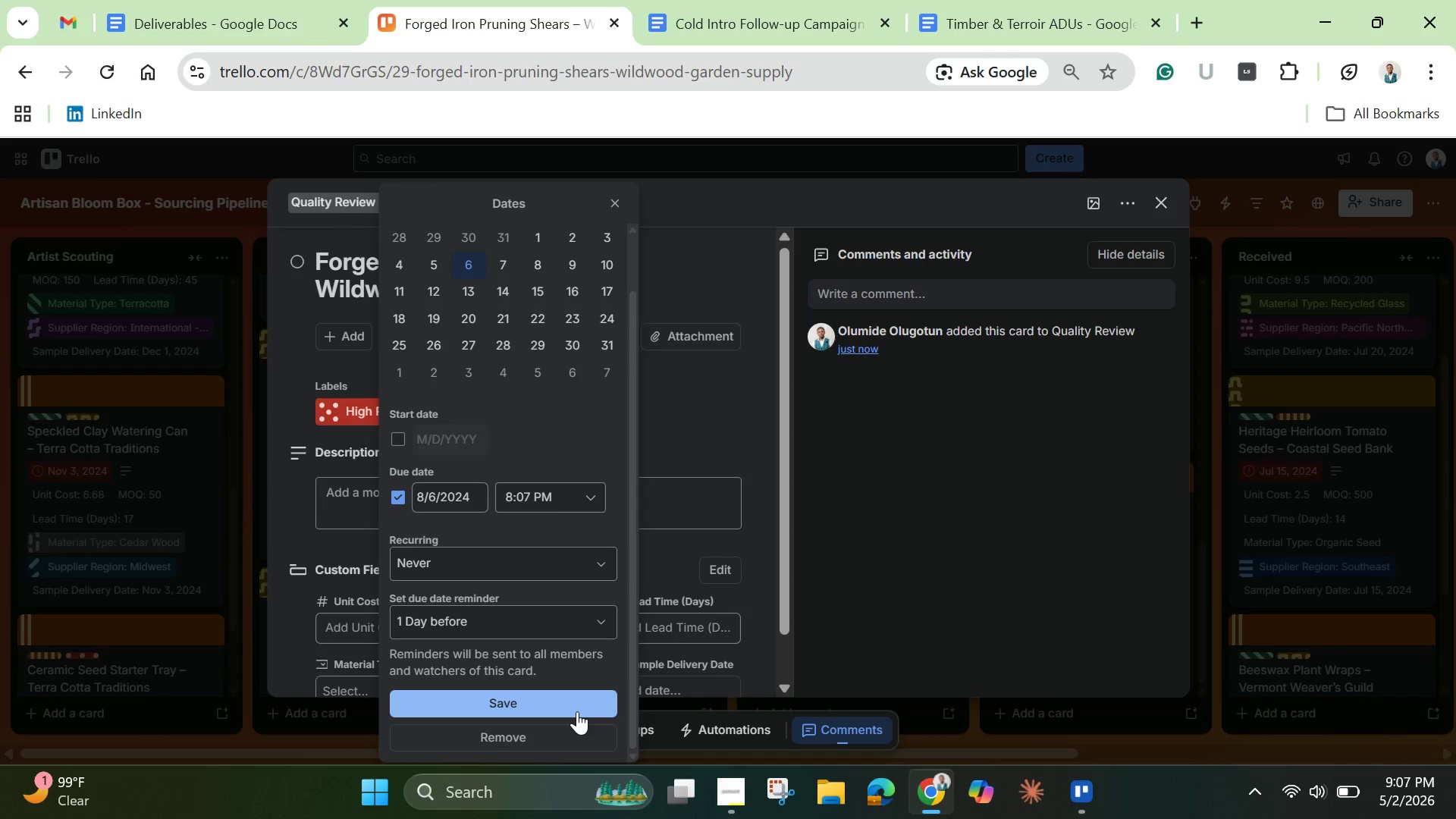 
left_click([577, 711])
 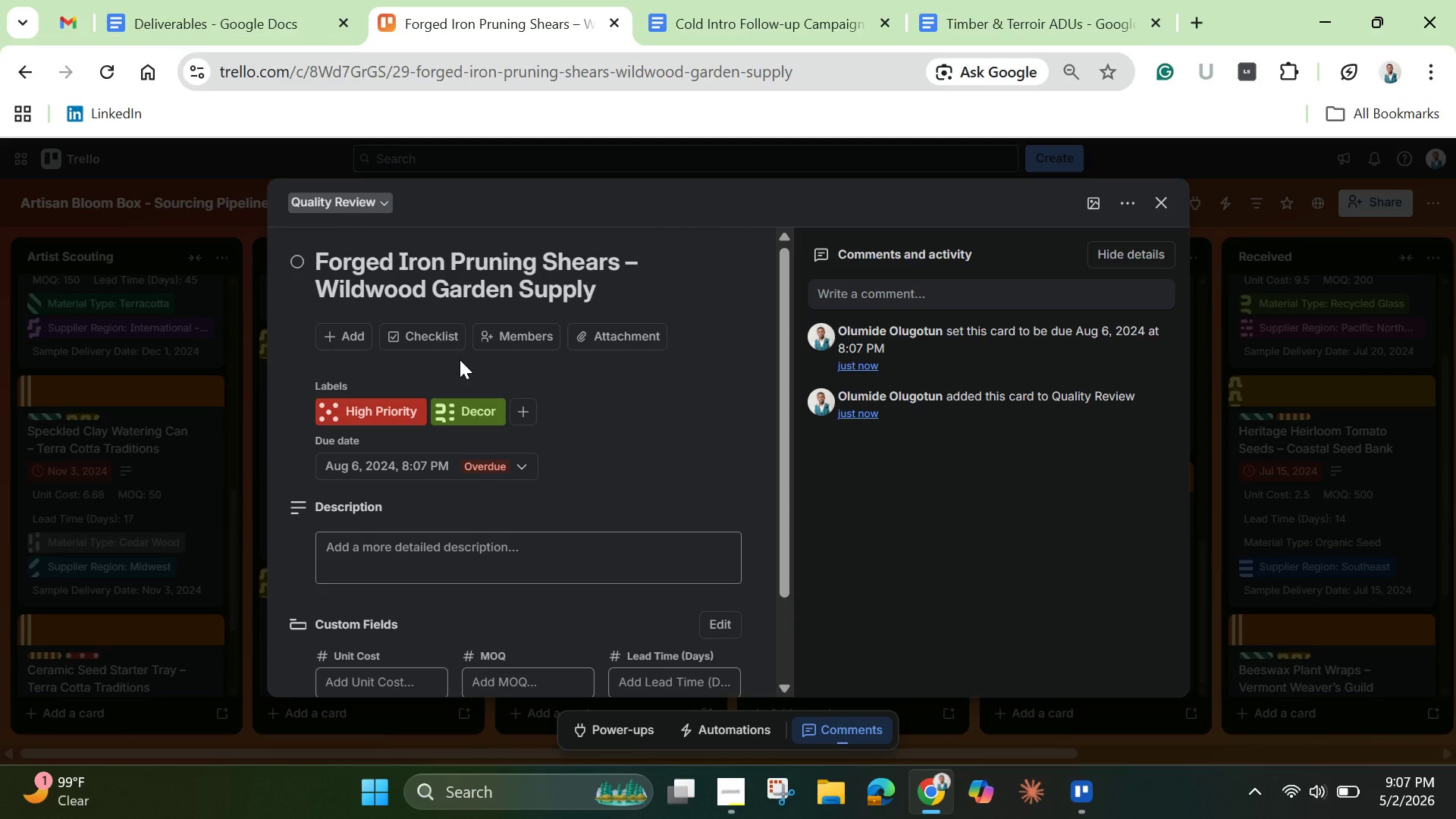 
wait(8.08)
 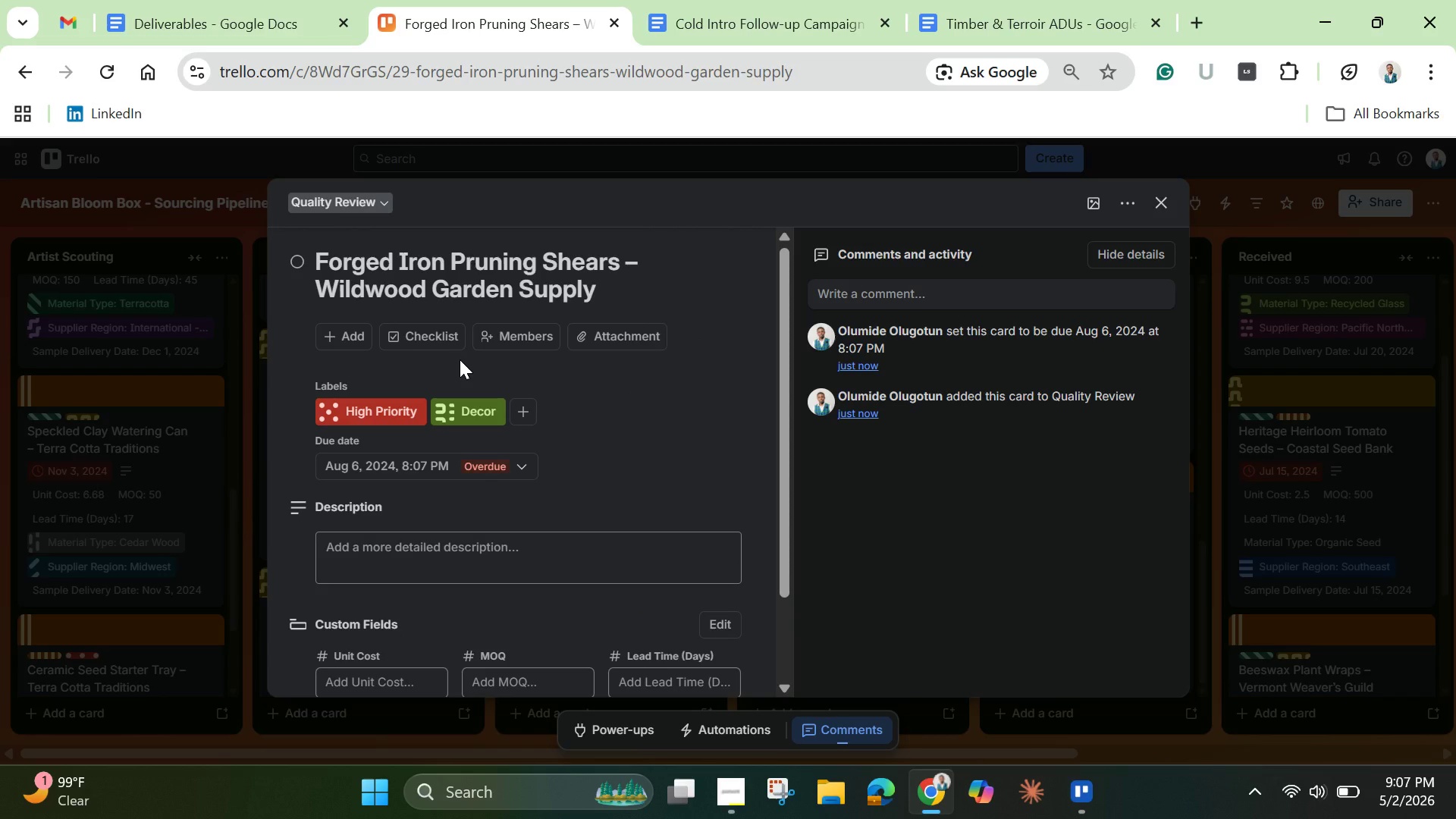 
left_click_drag(start_coordinate=[778, 477], to_coordinate=[774, 580])
 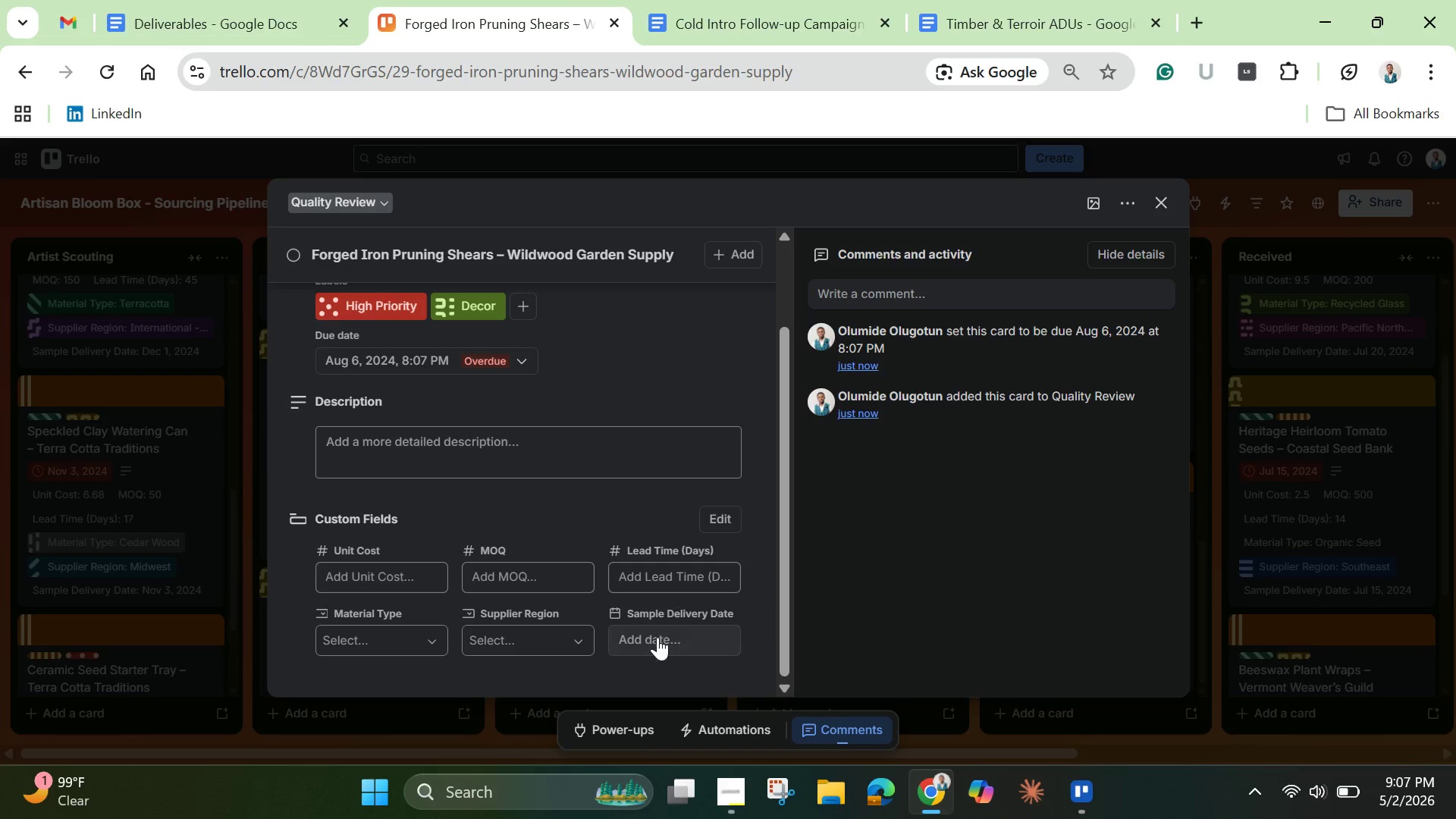 
left_click([657, 637])
 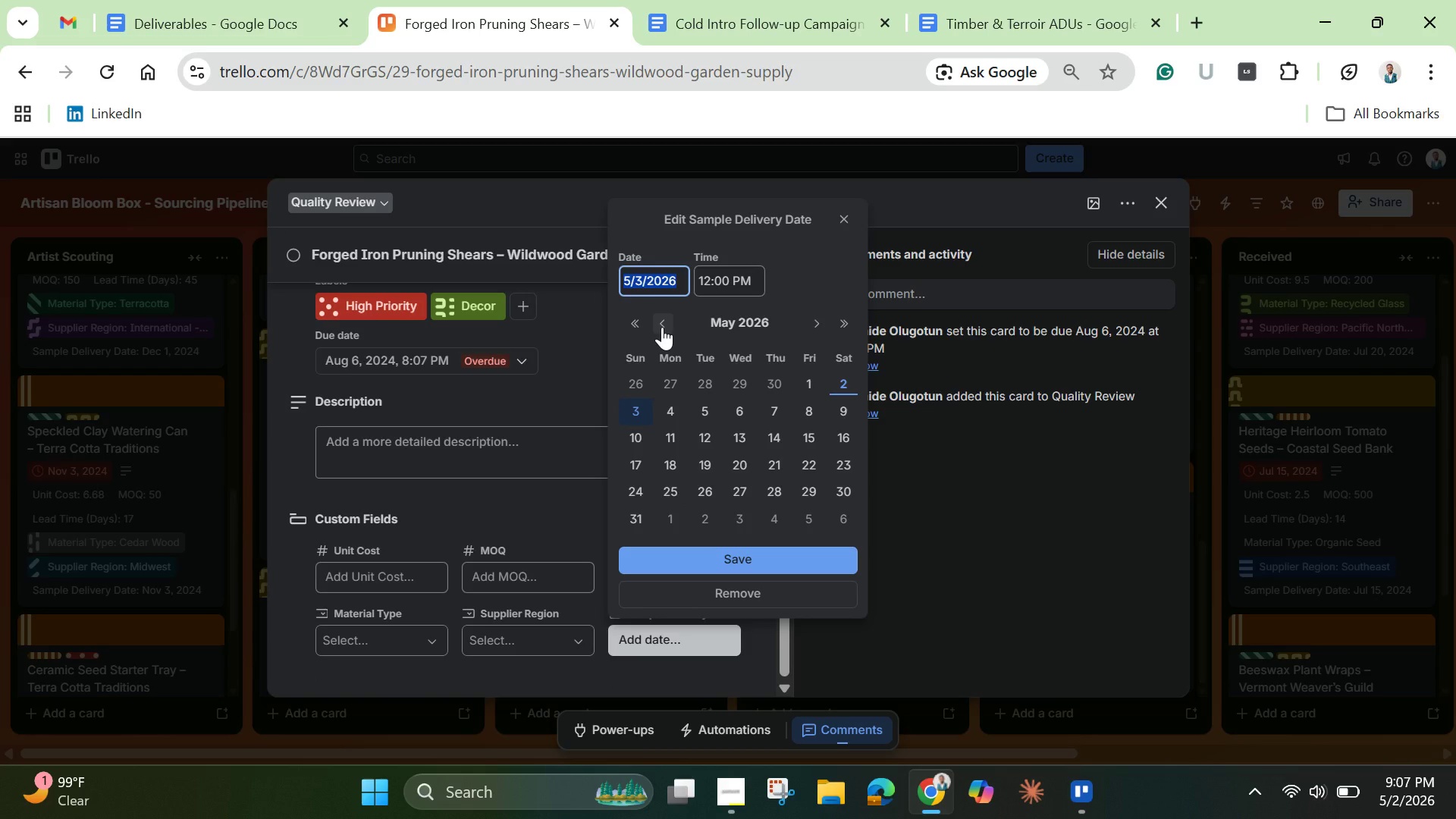 
key(Backspace)
 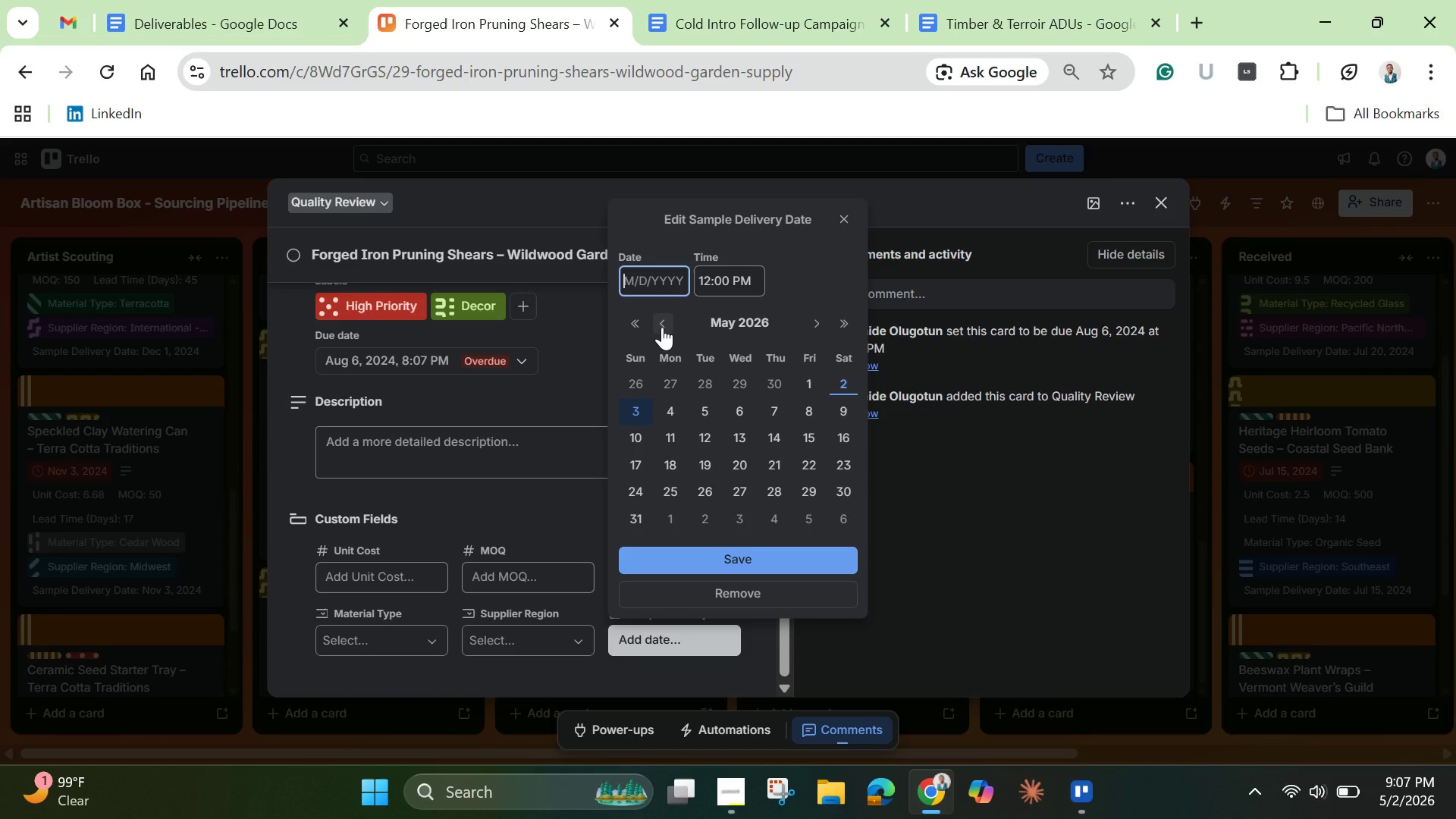 
key(Control+V)
 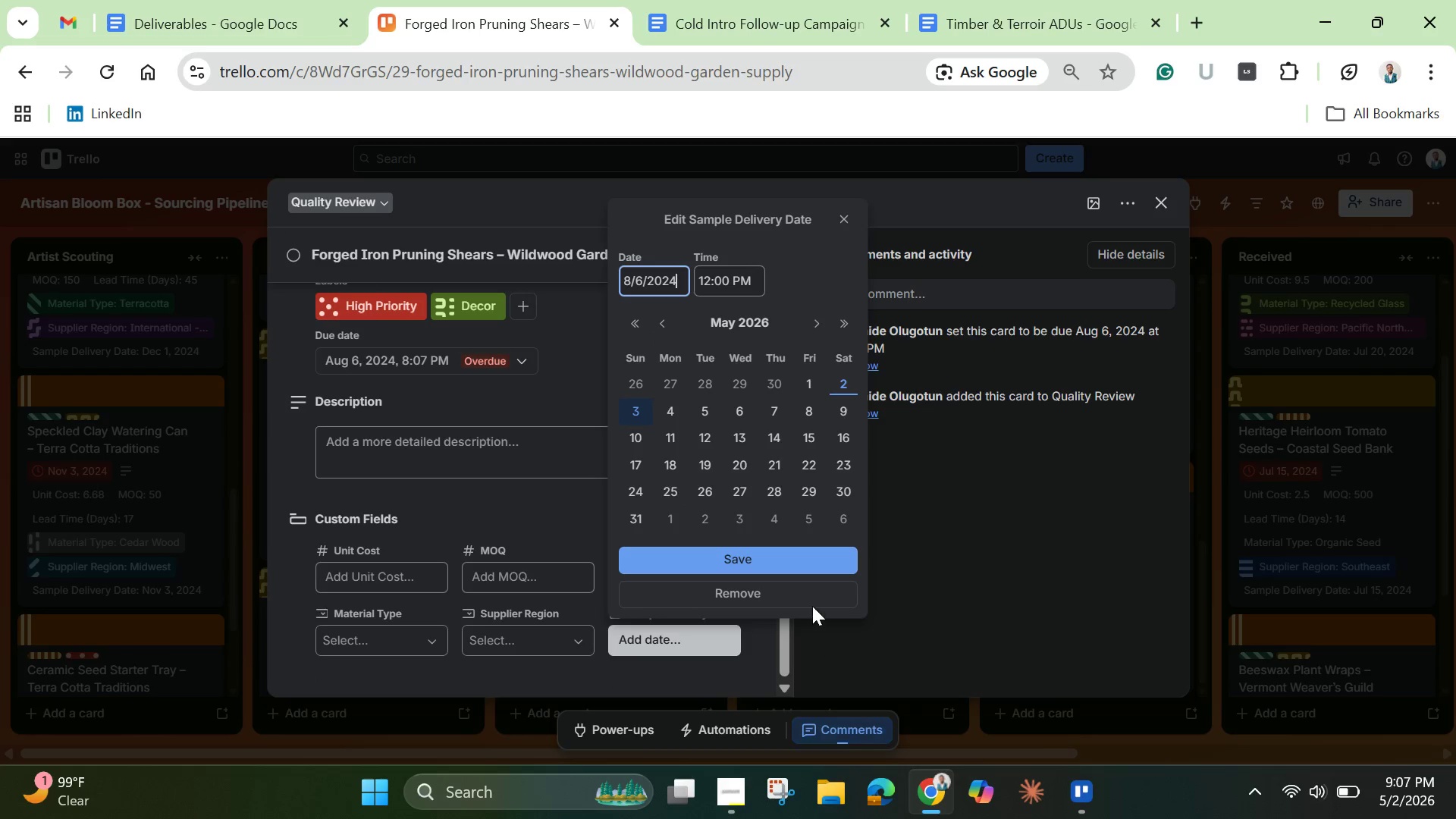 
left_click([808, 562])
 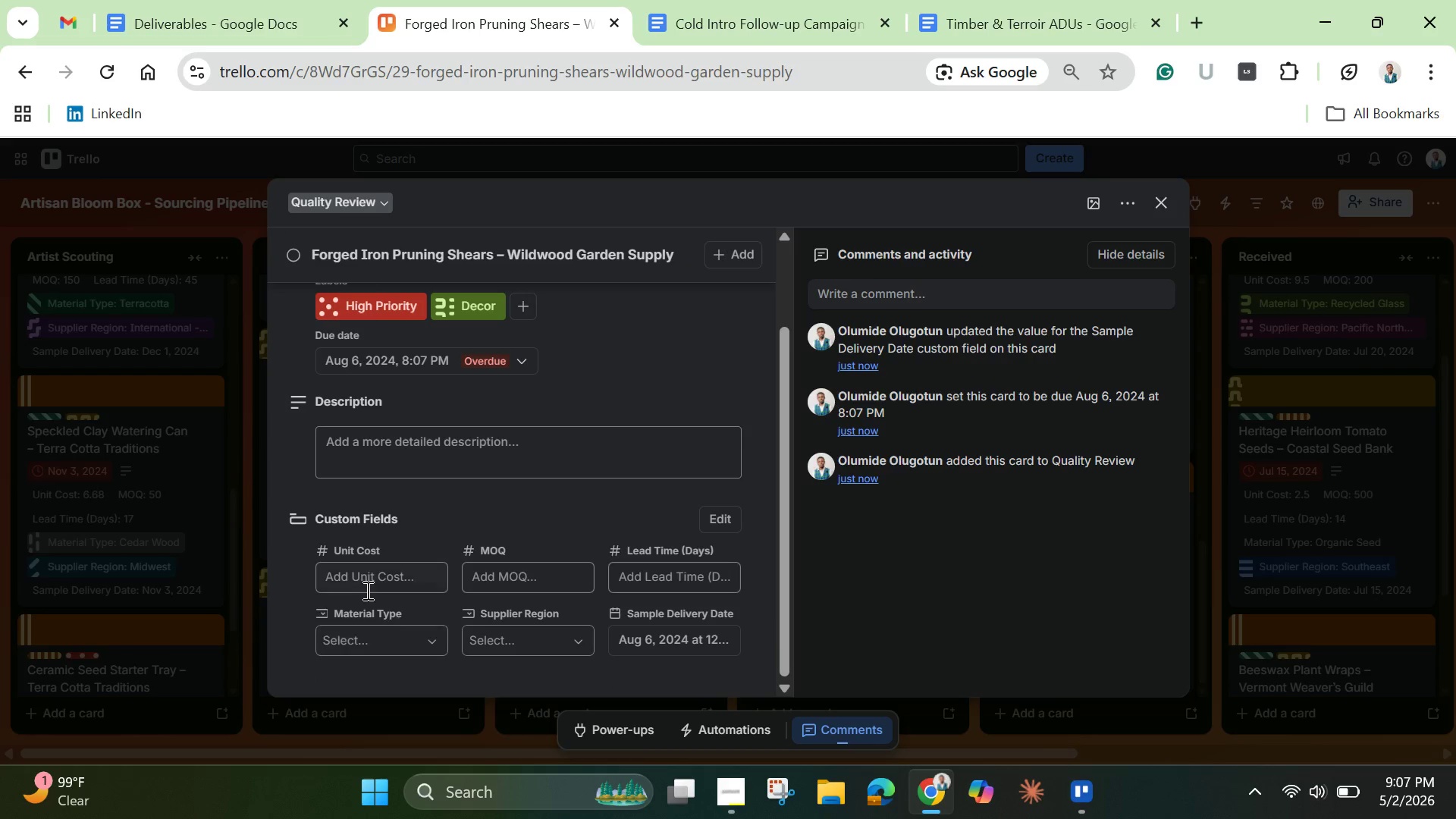 
left_click([366, 578])
 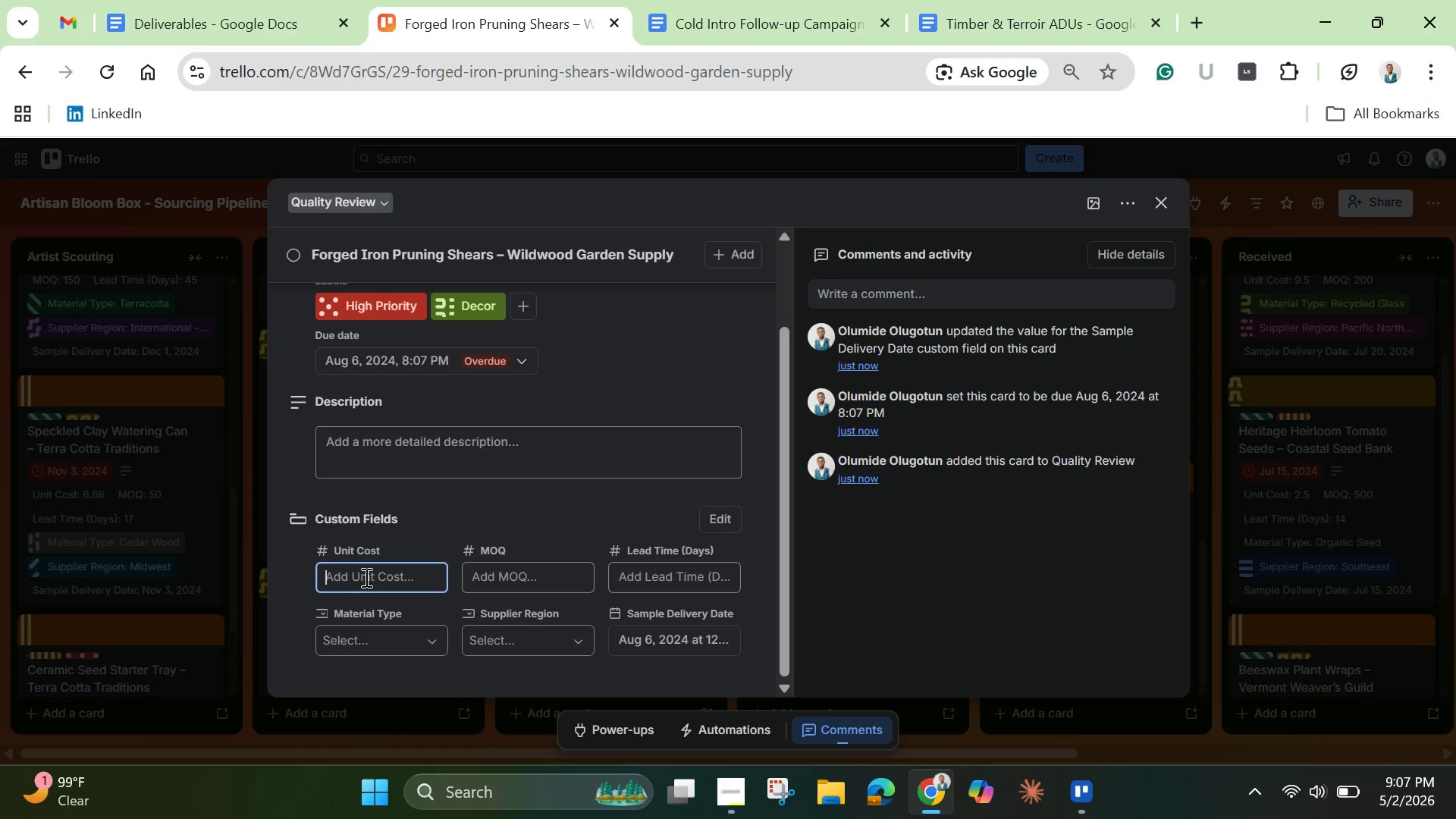 
wait(10.58)
 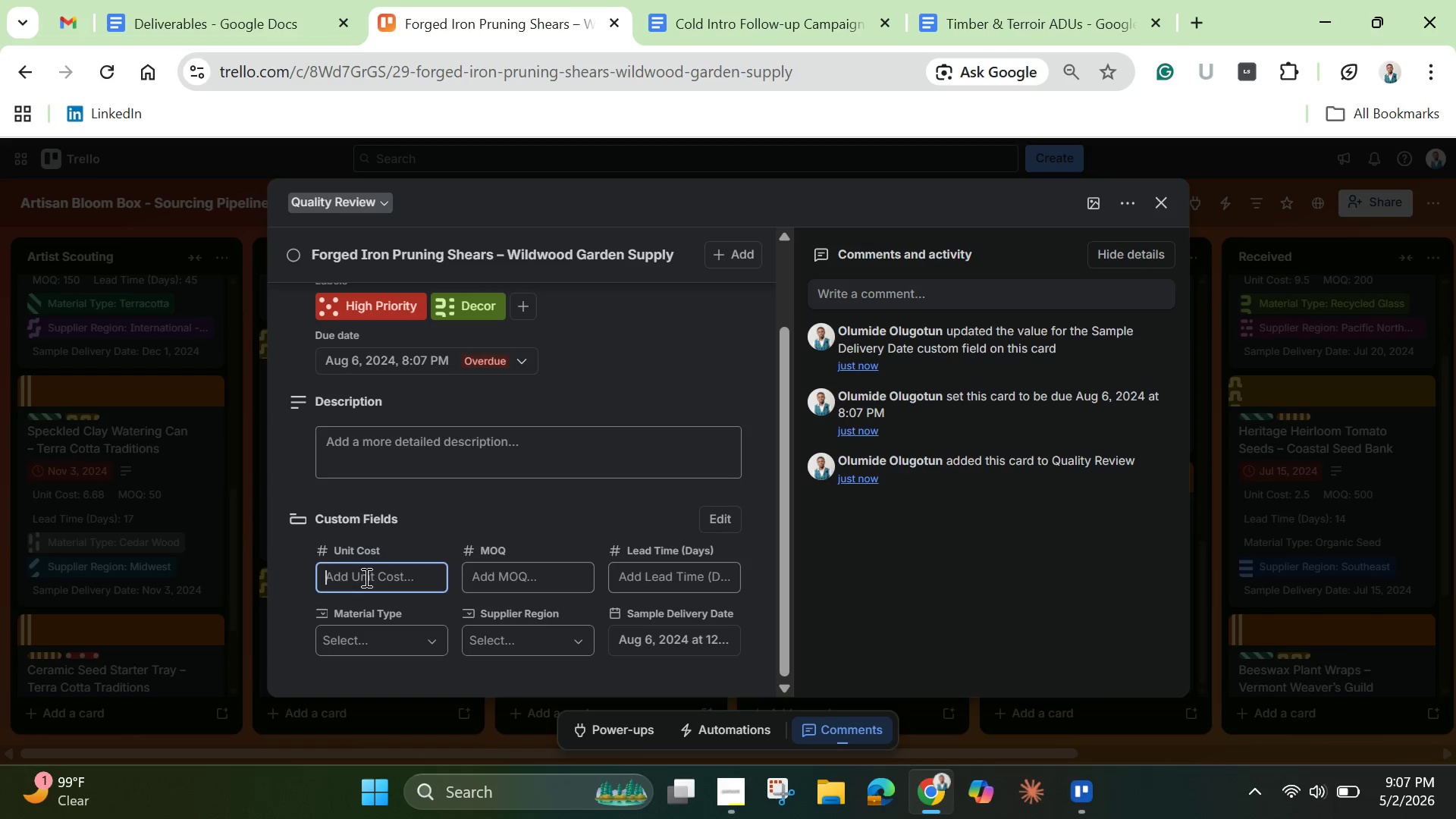 
left_click([776, 447])
 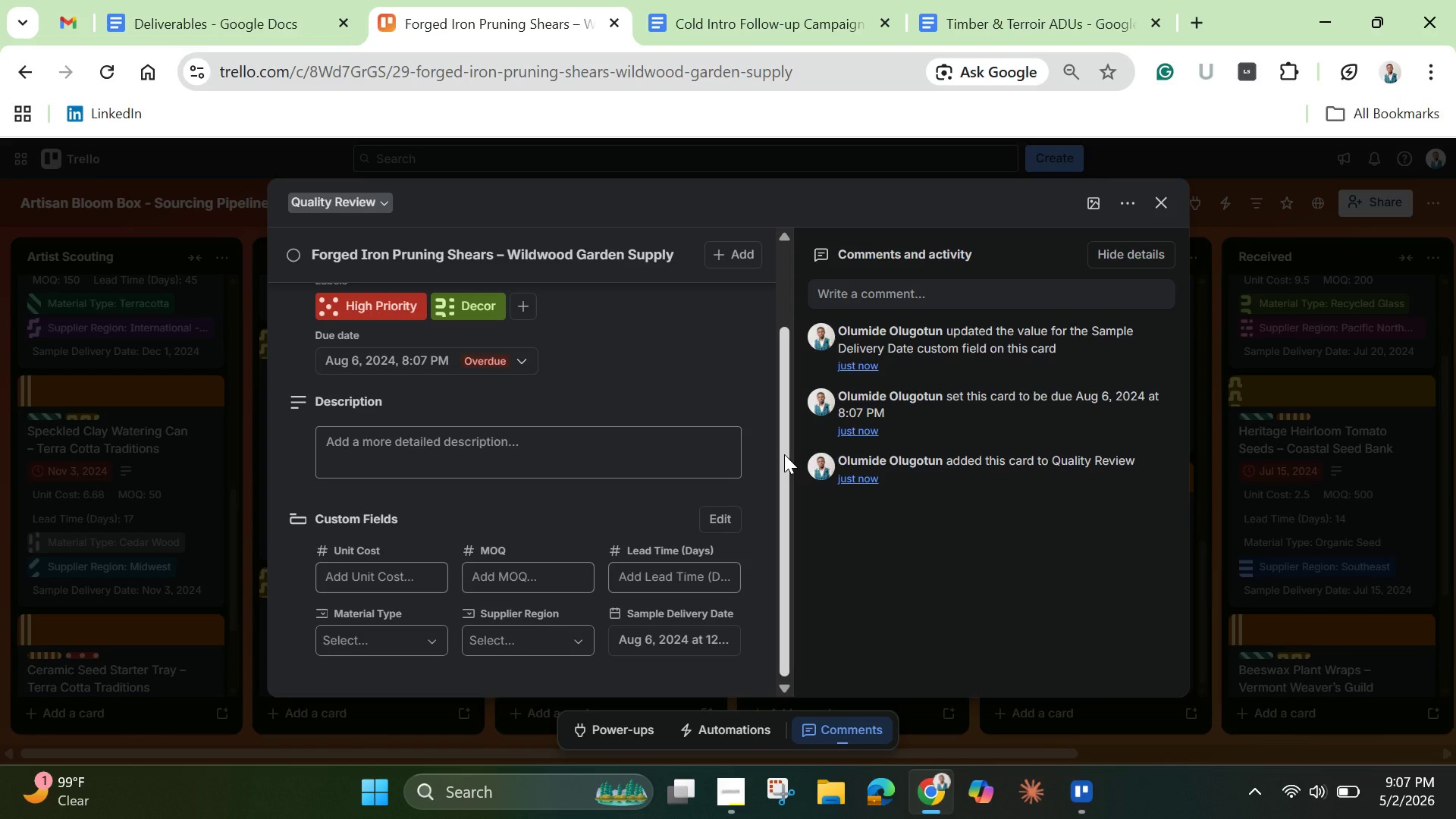 
left_click_drag(start_coordinate=[784, 454], to_coordinate=[776, 351])
 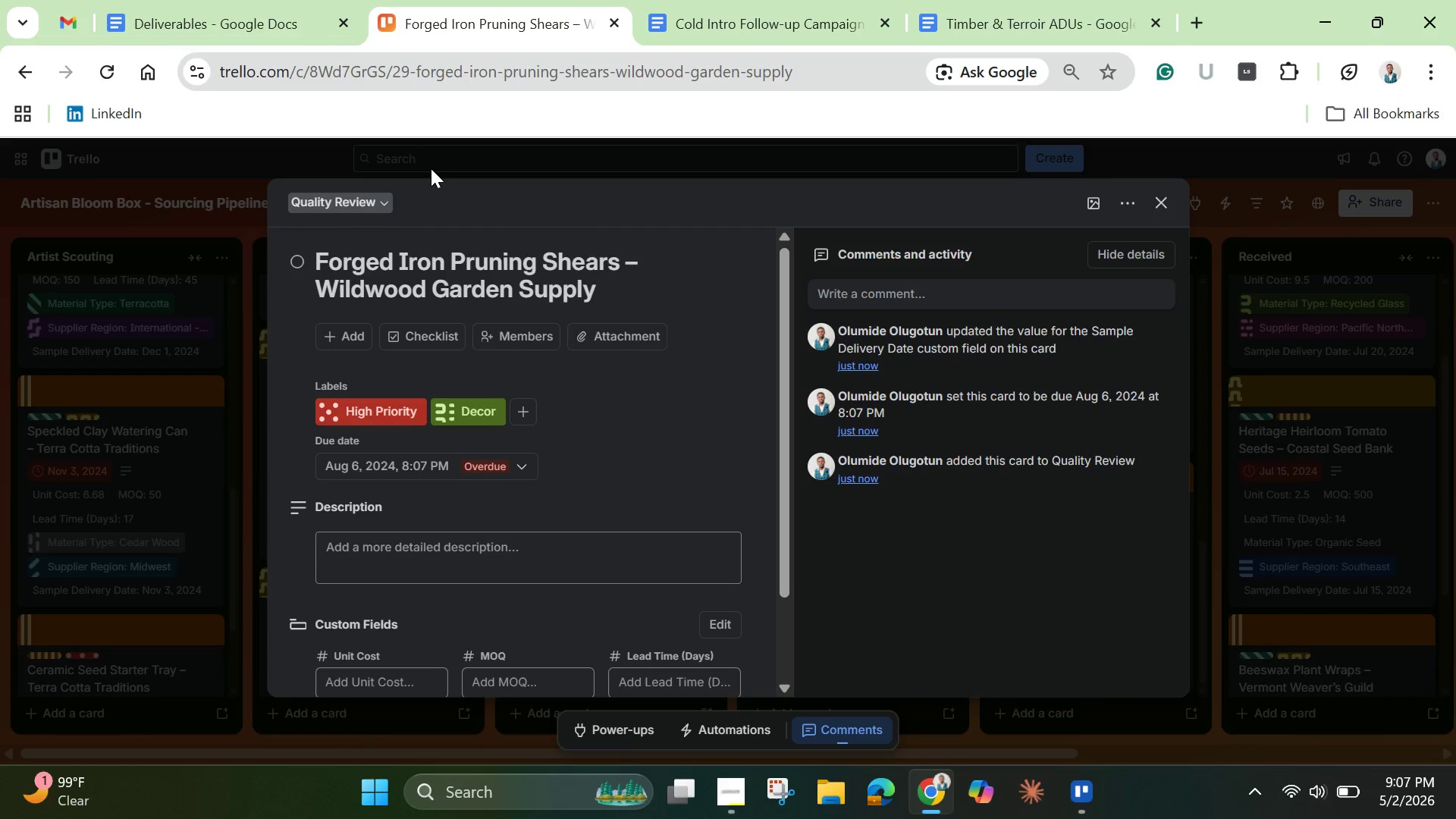 
wait(21.03)
 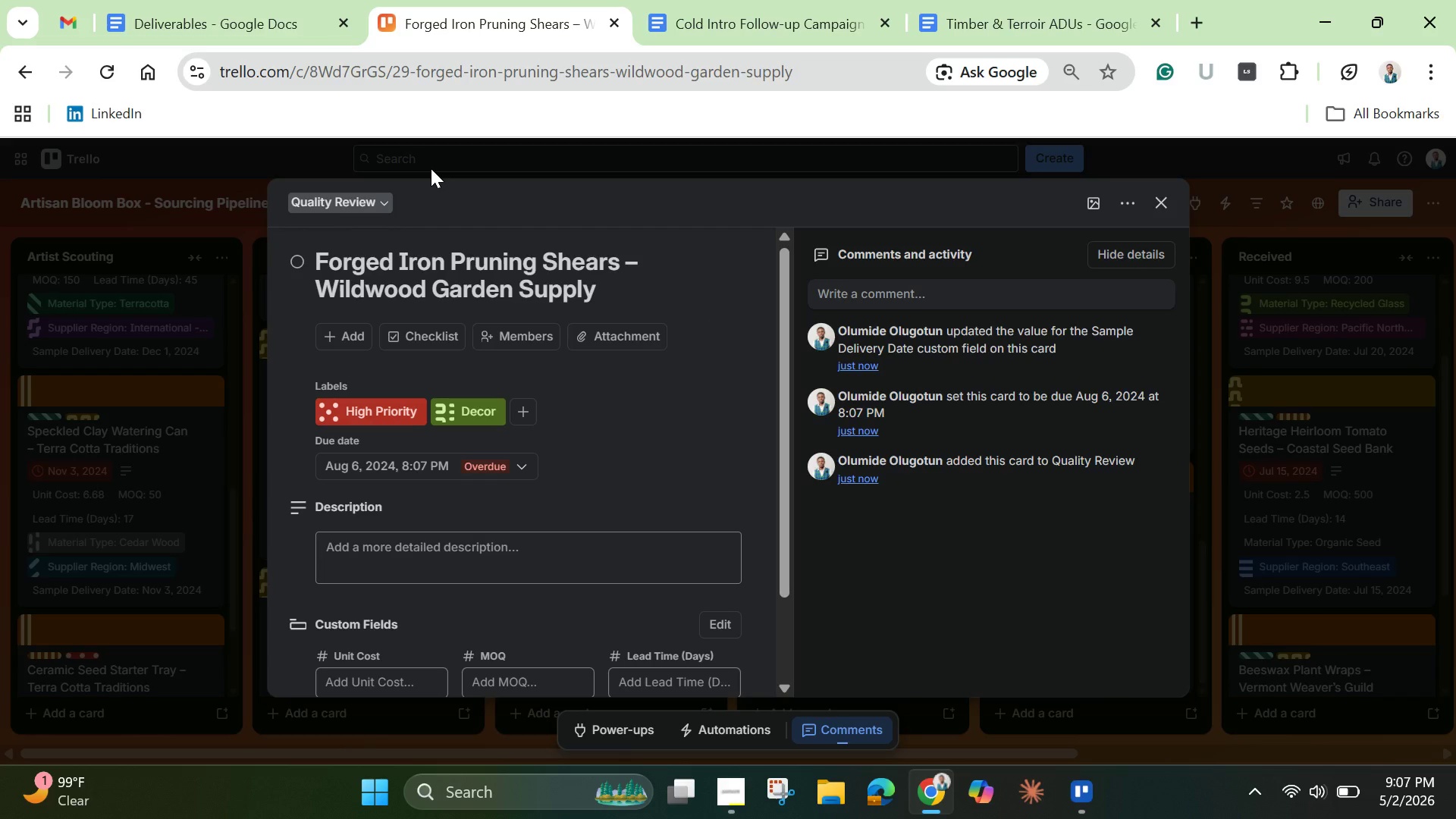 
left_click_drag(start_coordinate=[780, 529], to_coordinate=[789, 619])
 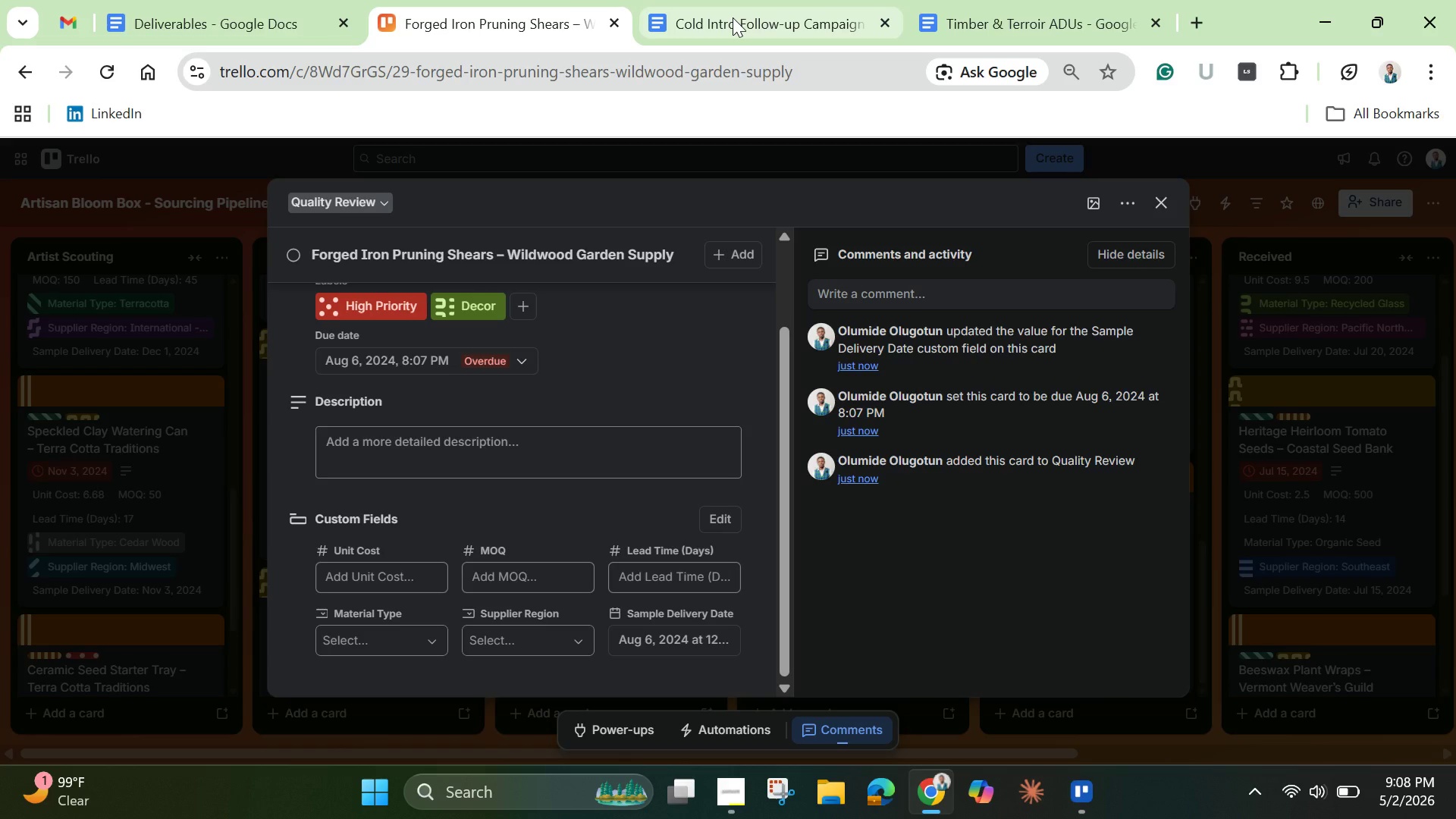 
left_click([733, 17])
 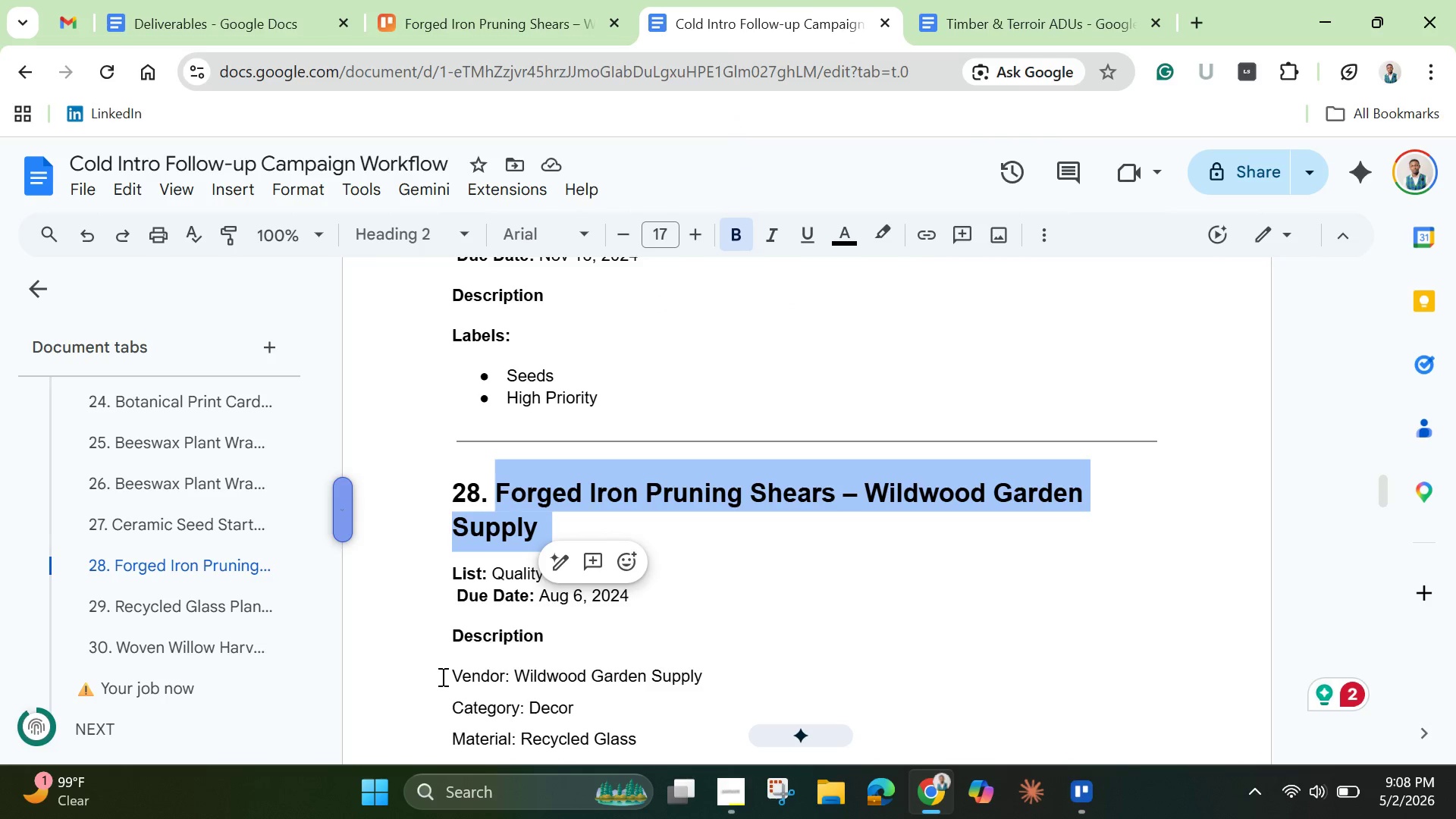 
left_click_drag(start_coordinate=[453, 676], to_coordinate=[852, 344])
 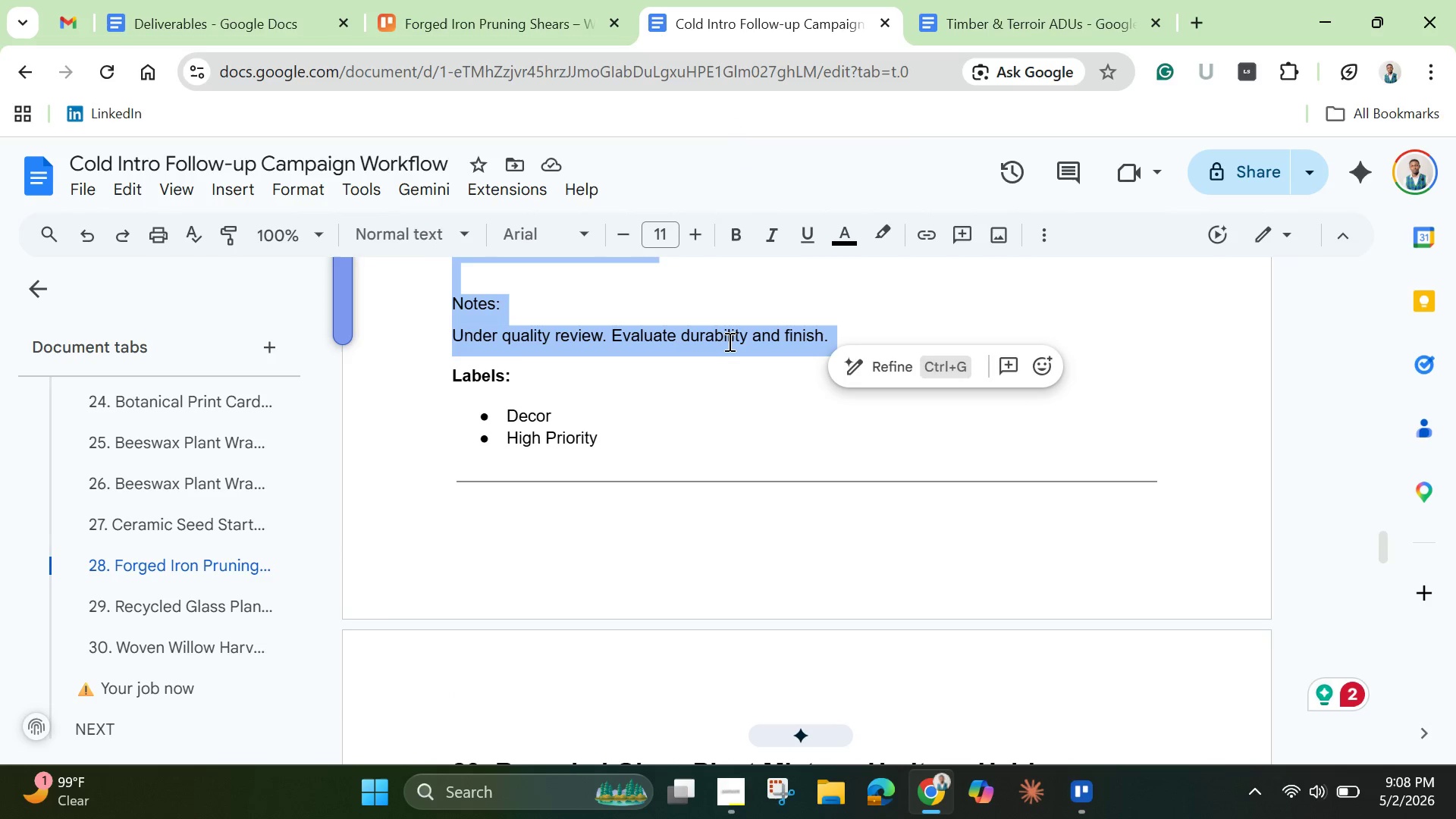 
right_click([728, 341])
 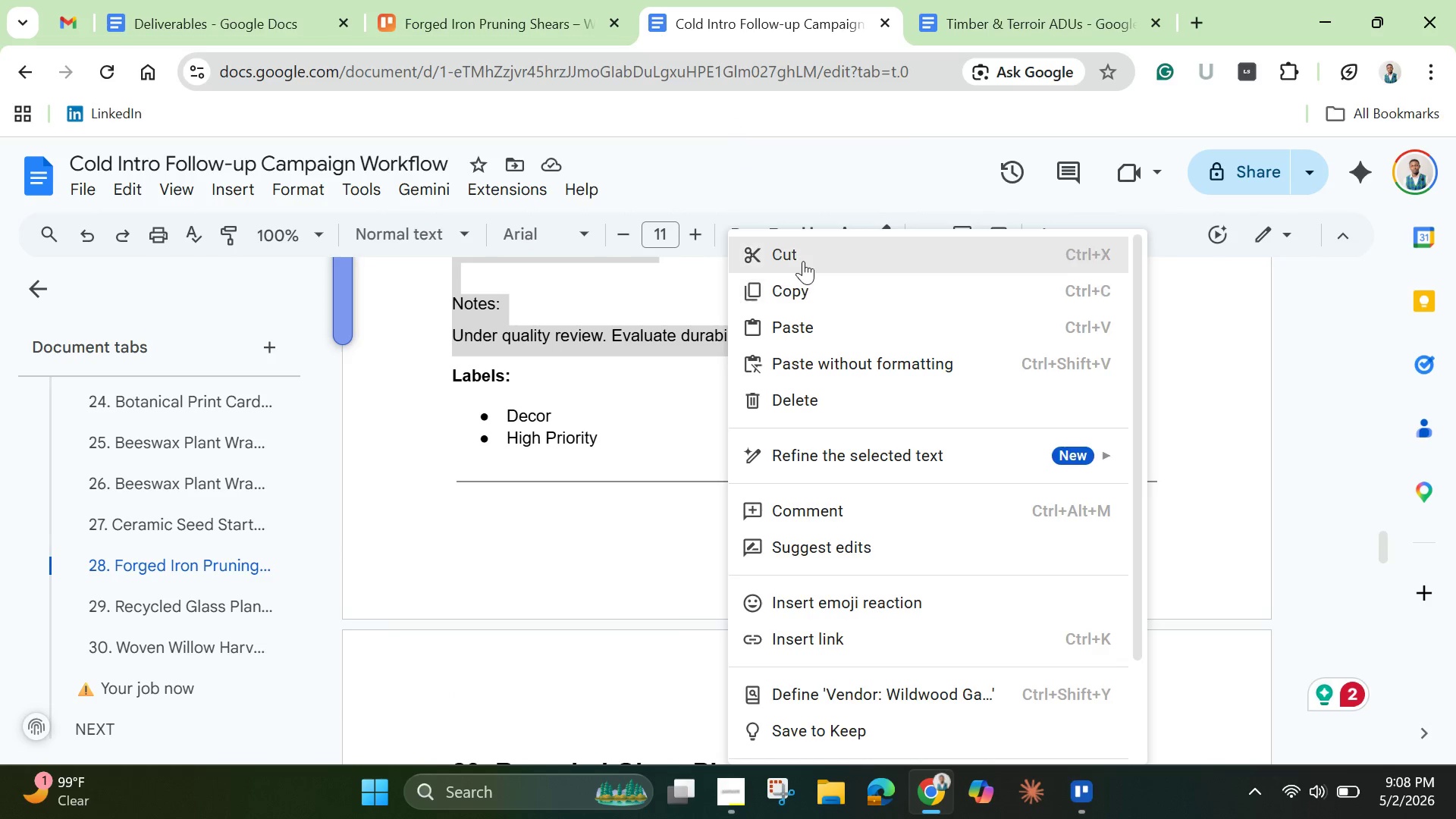 
left_click([803, 256])
 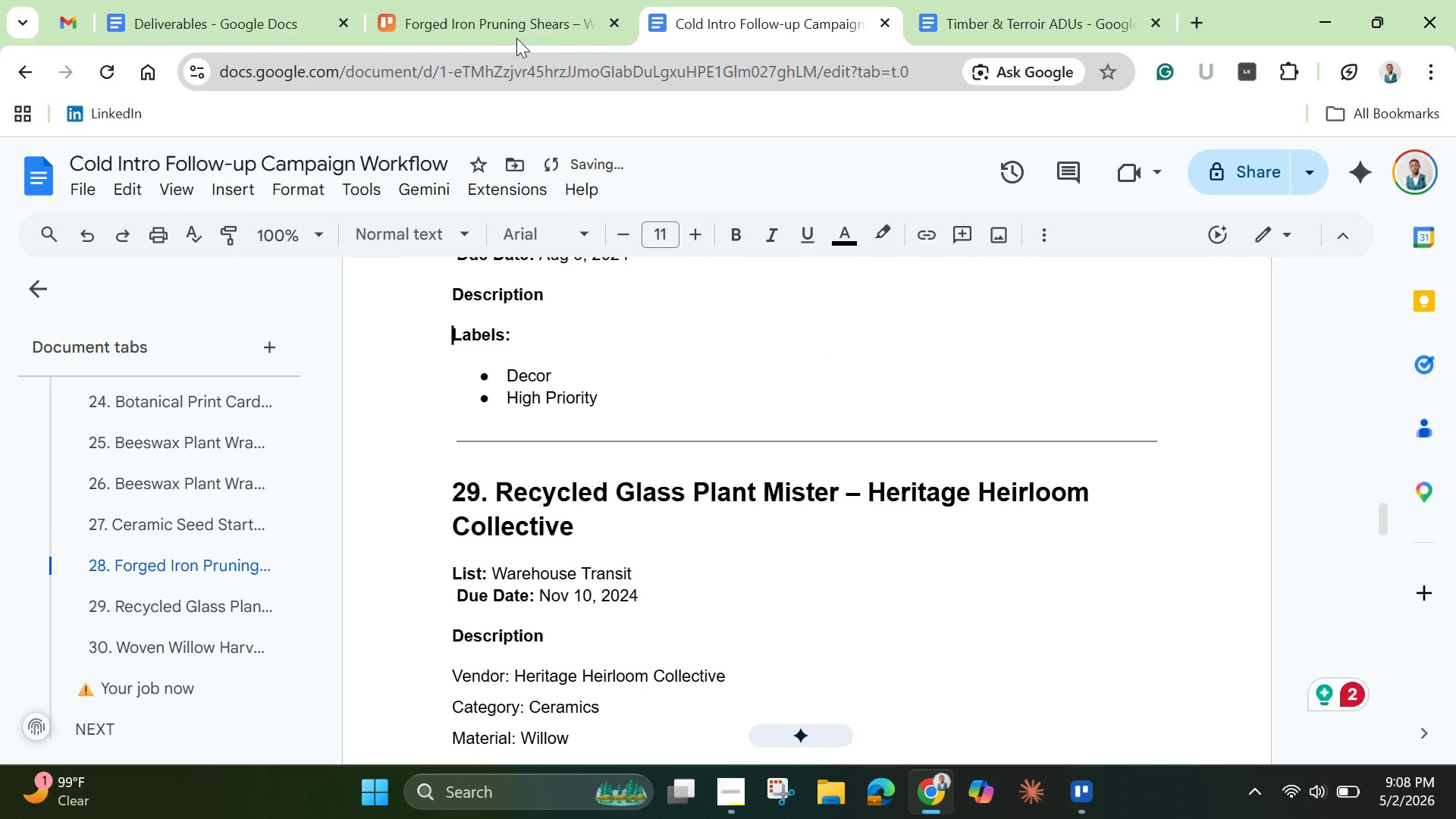 
left_click([505, 24])
 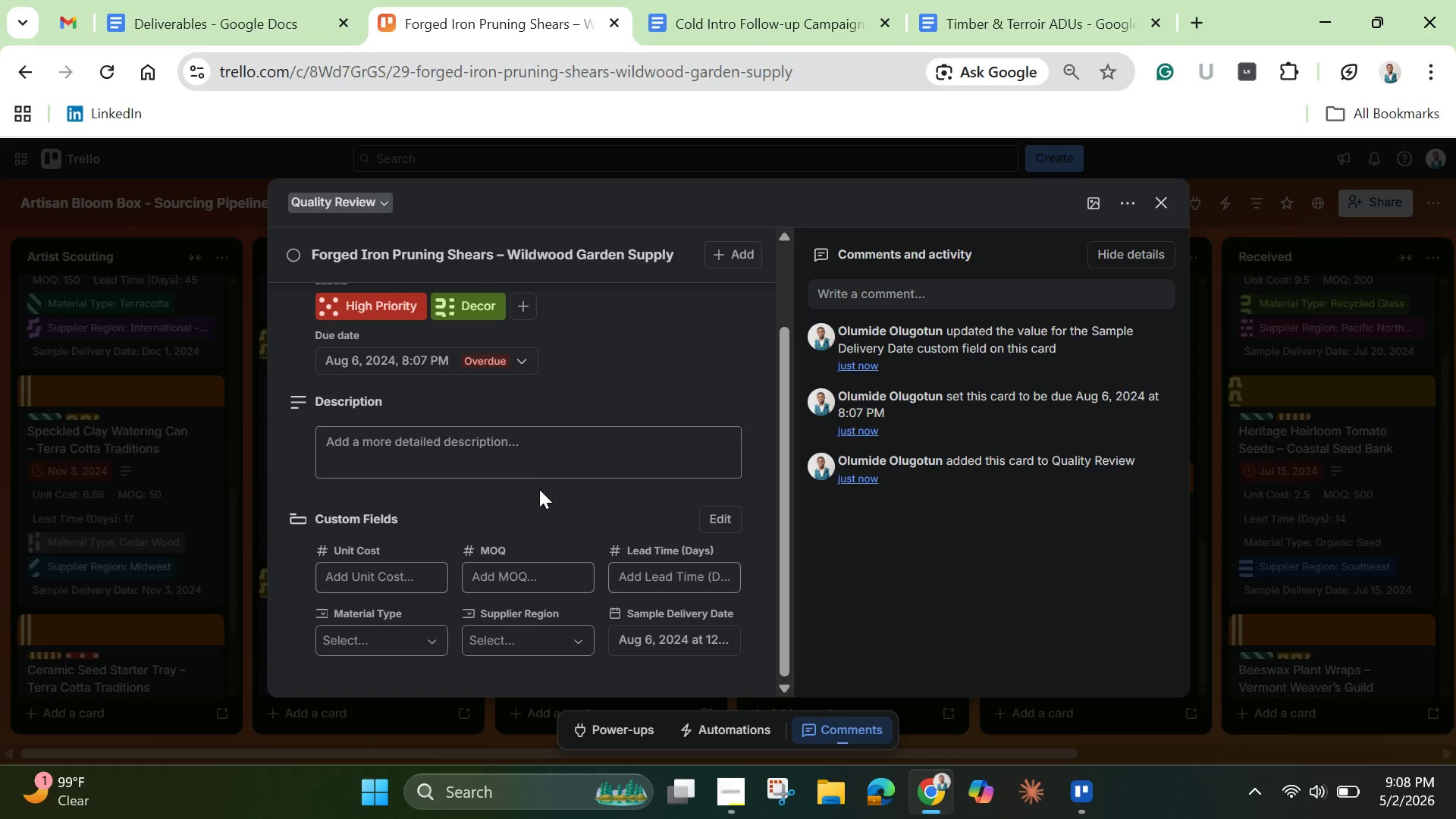 
left_click([533, 471])
 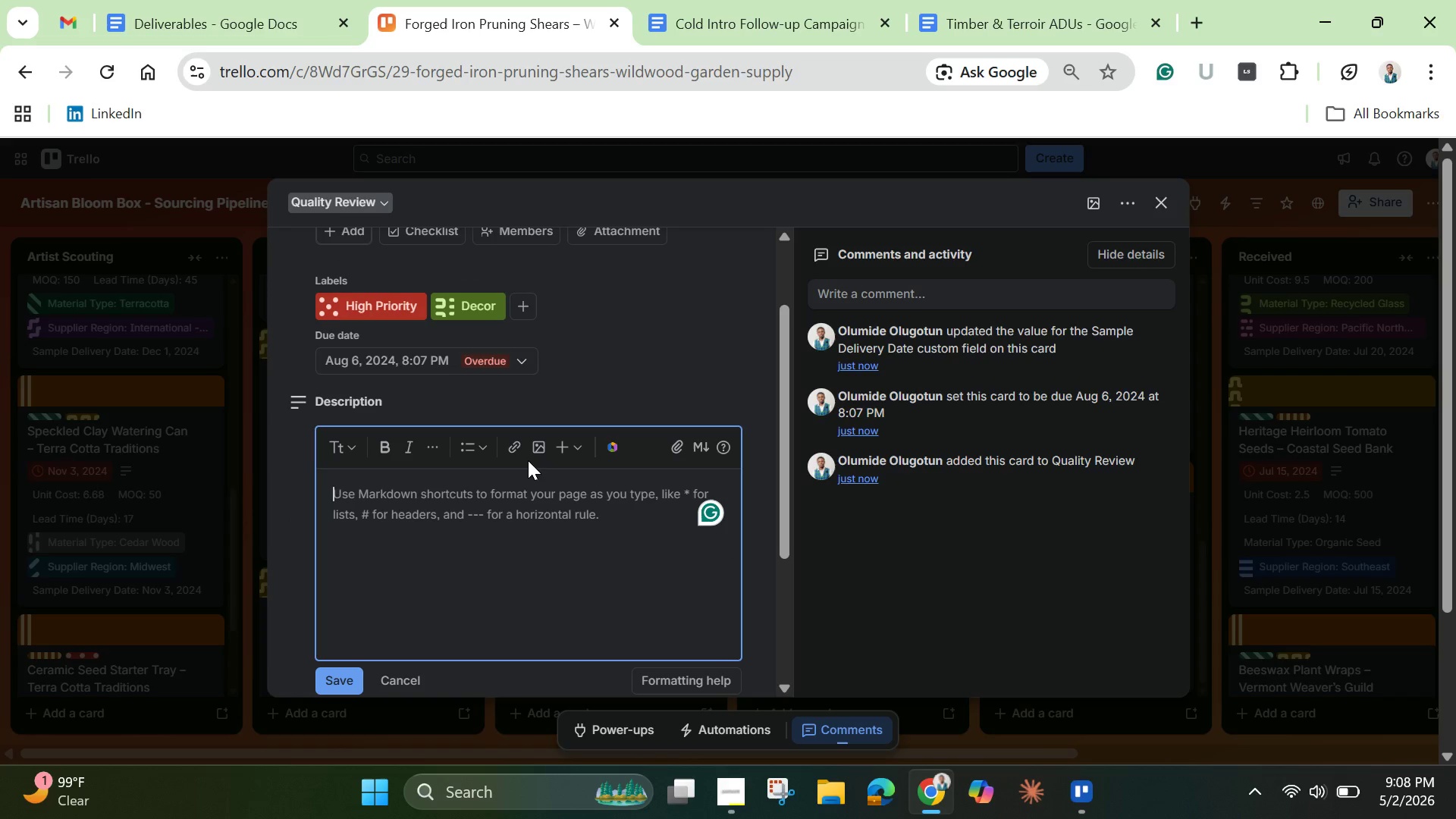 
key(Control+V)
 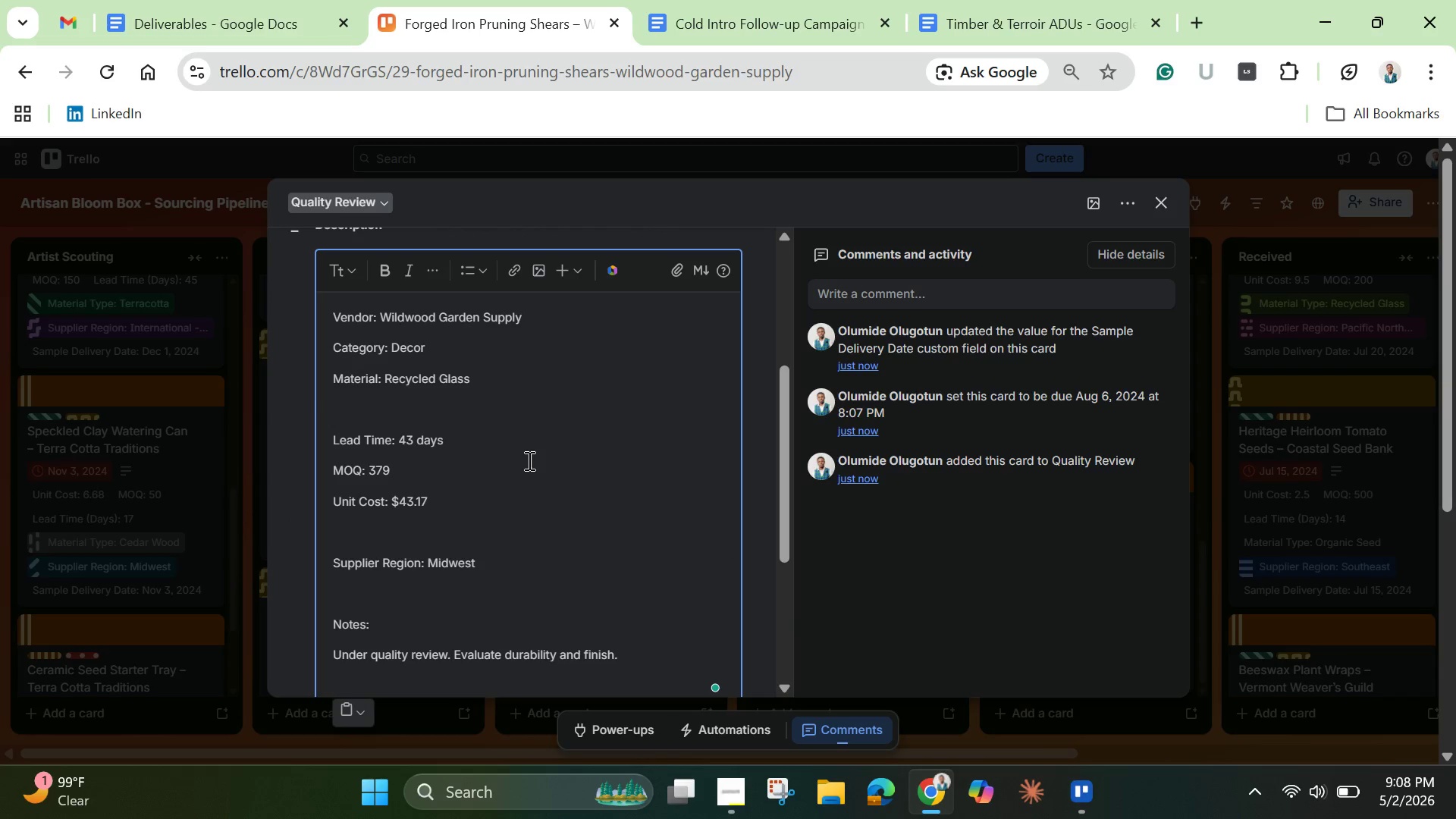 
scroll: coordinate [520, 476], scroll_direction: down, amount: 5.0
 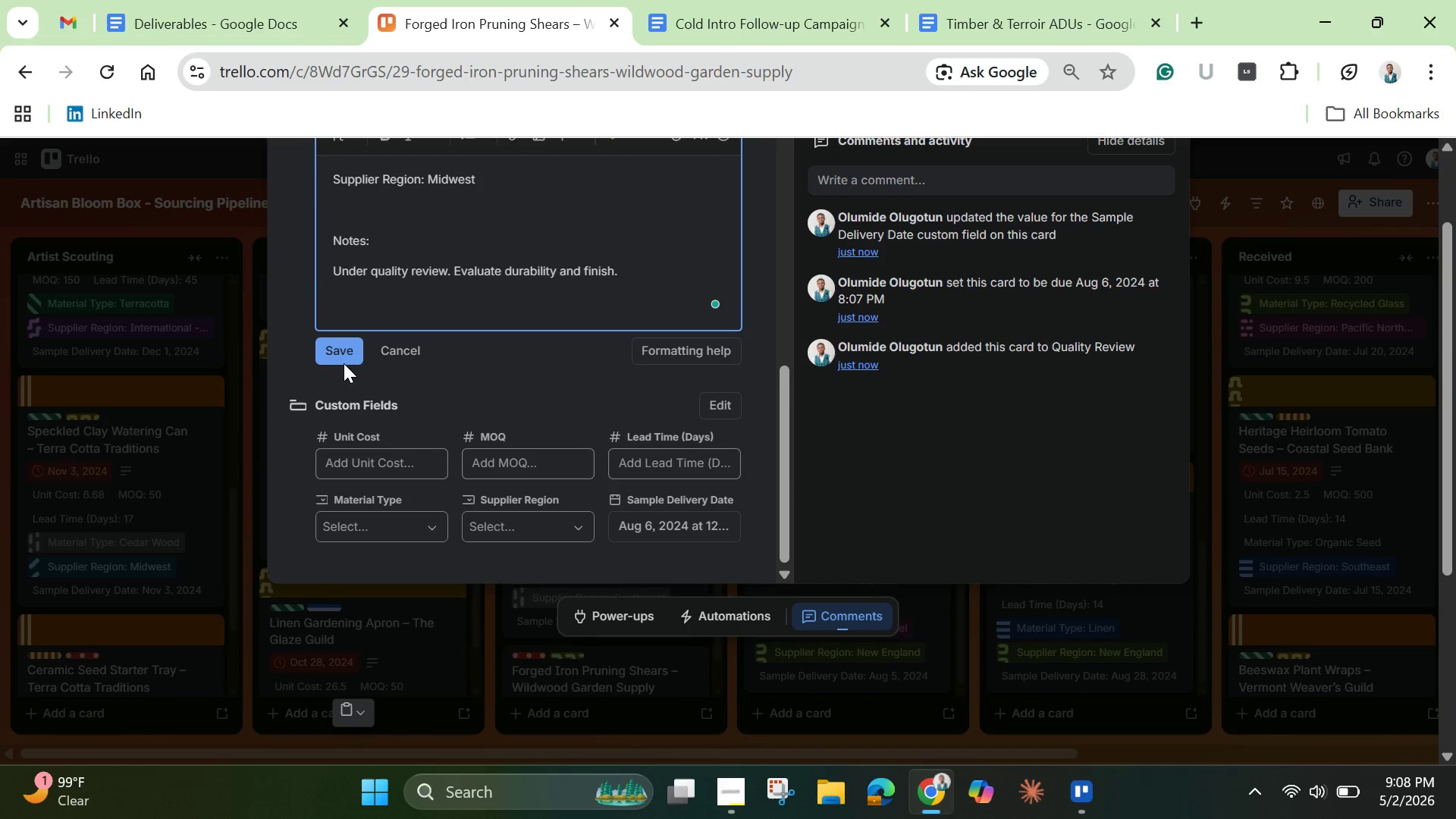 
left_click([348, 357])
 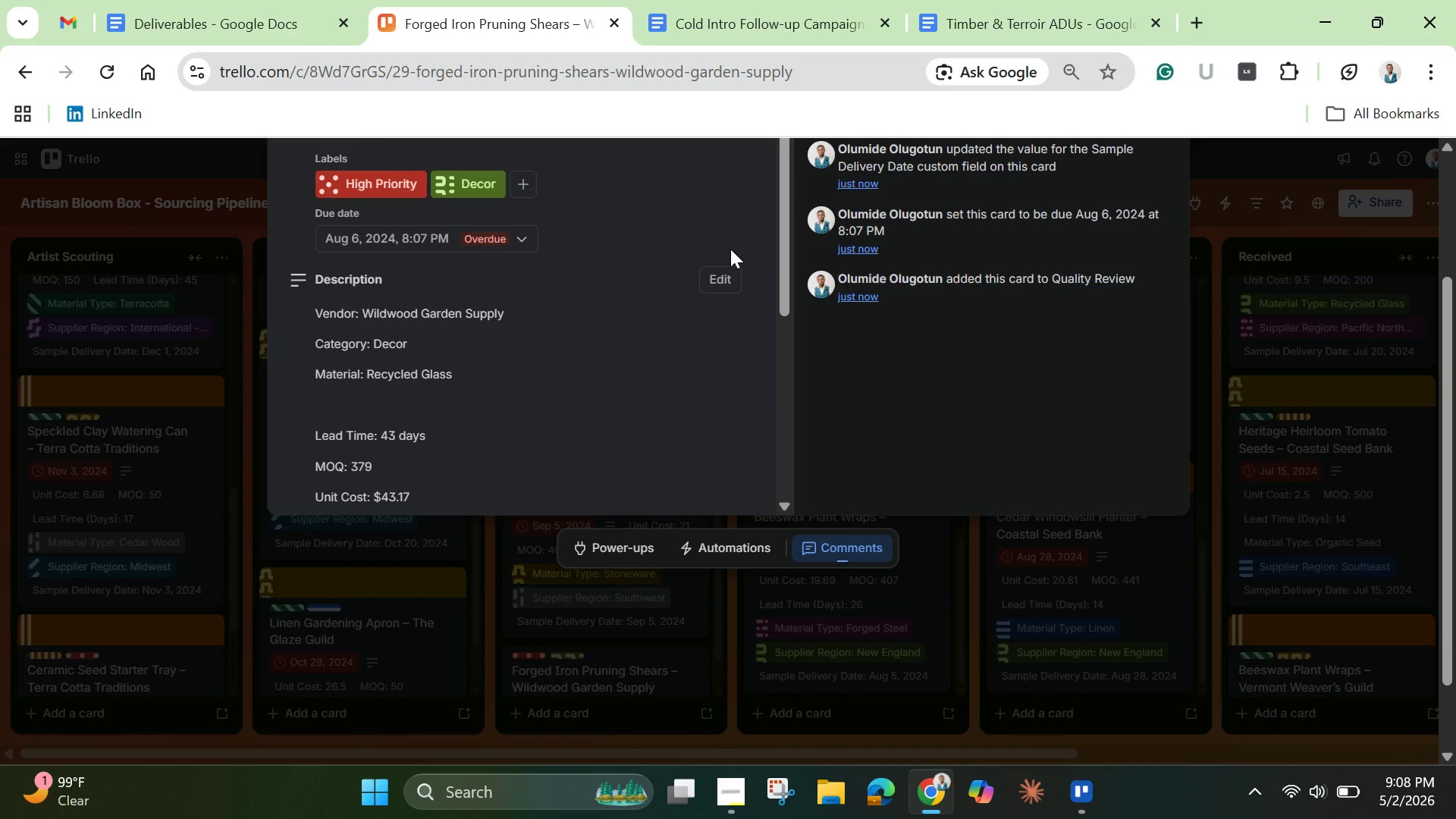 
left_click_drag(start_coordinate=[777, 264], to_coordinate=[764, 447])
 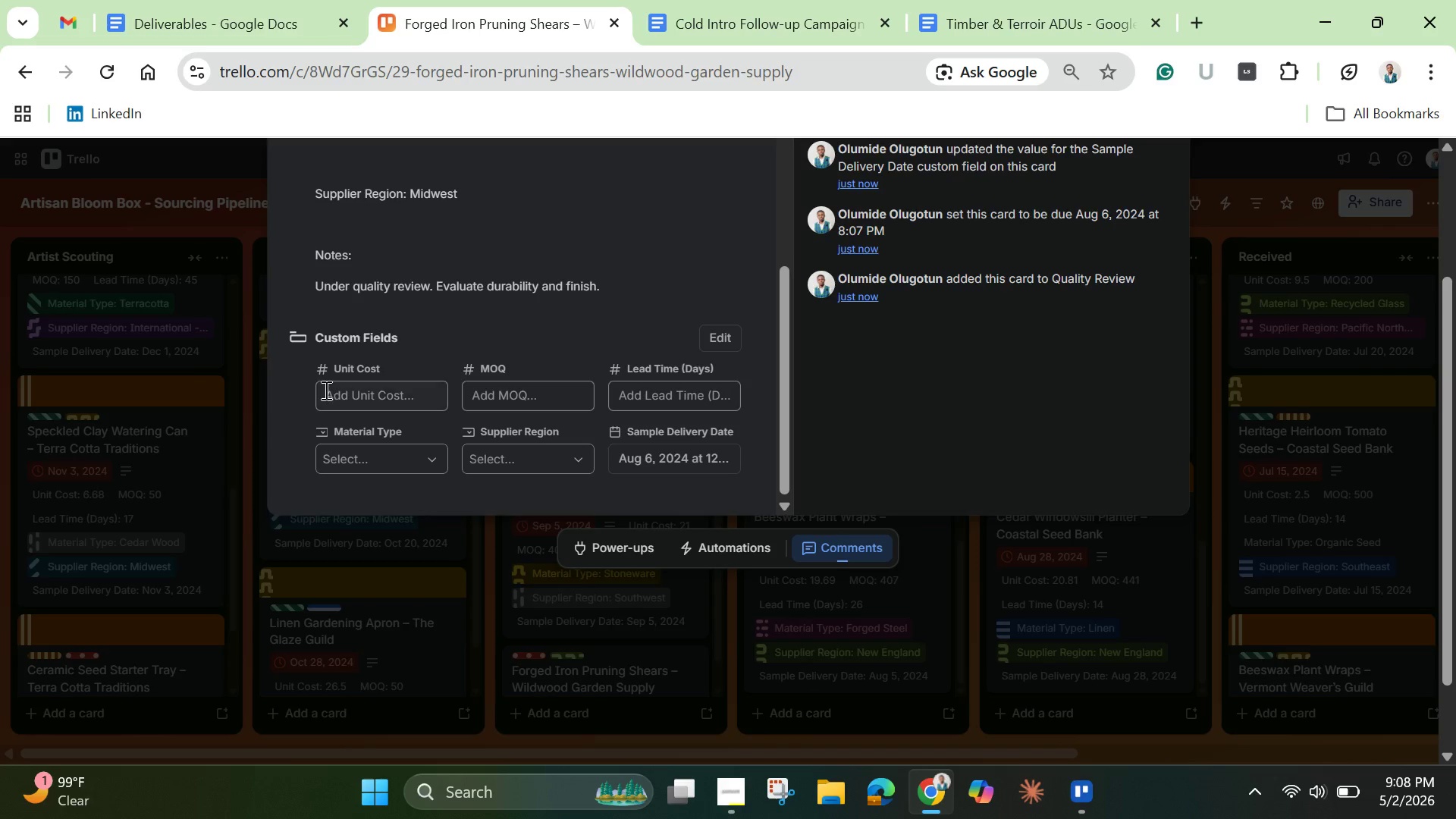 
left_click([325, 390])
 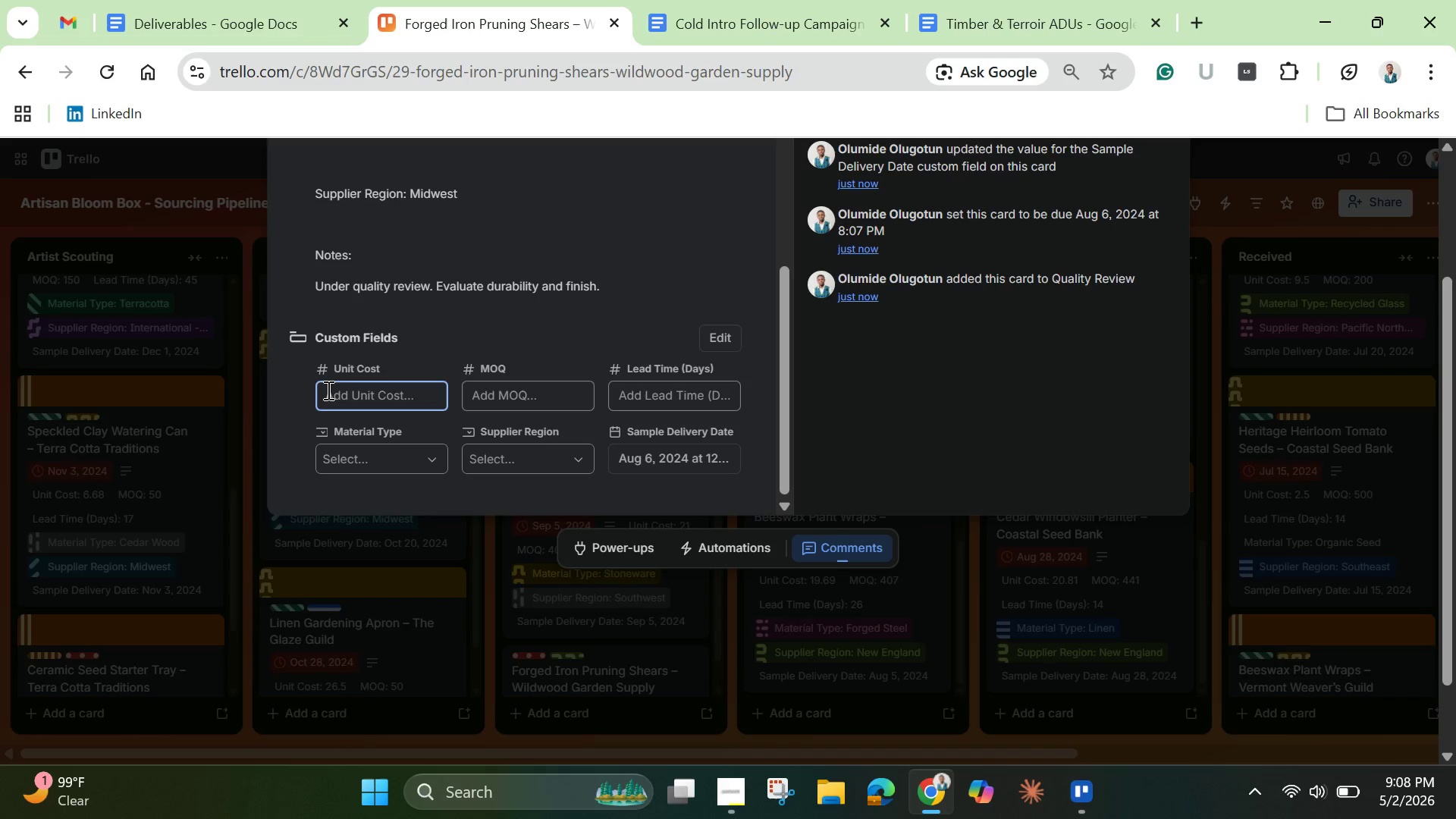 
type(43.17)
 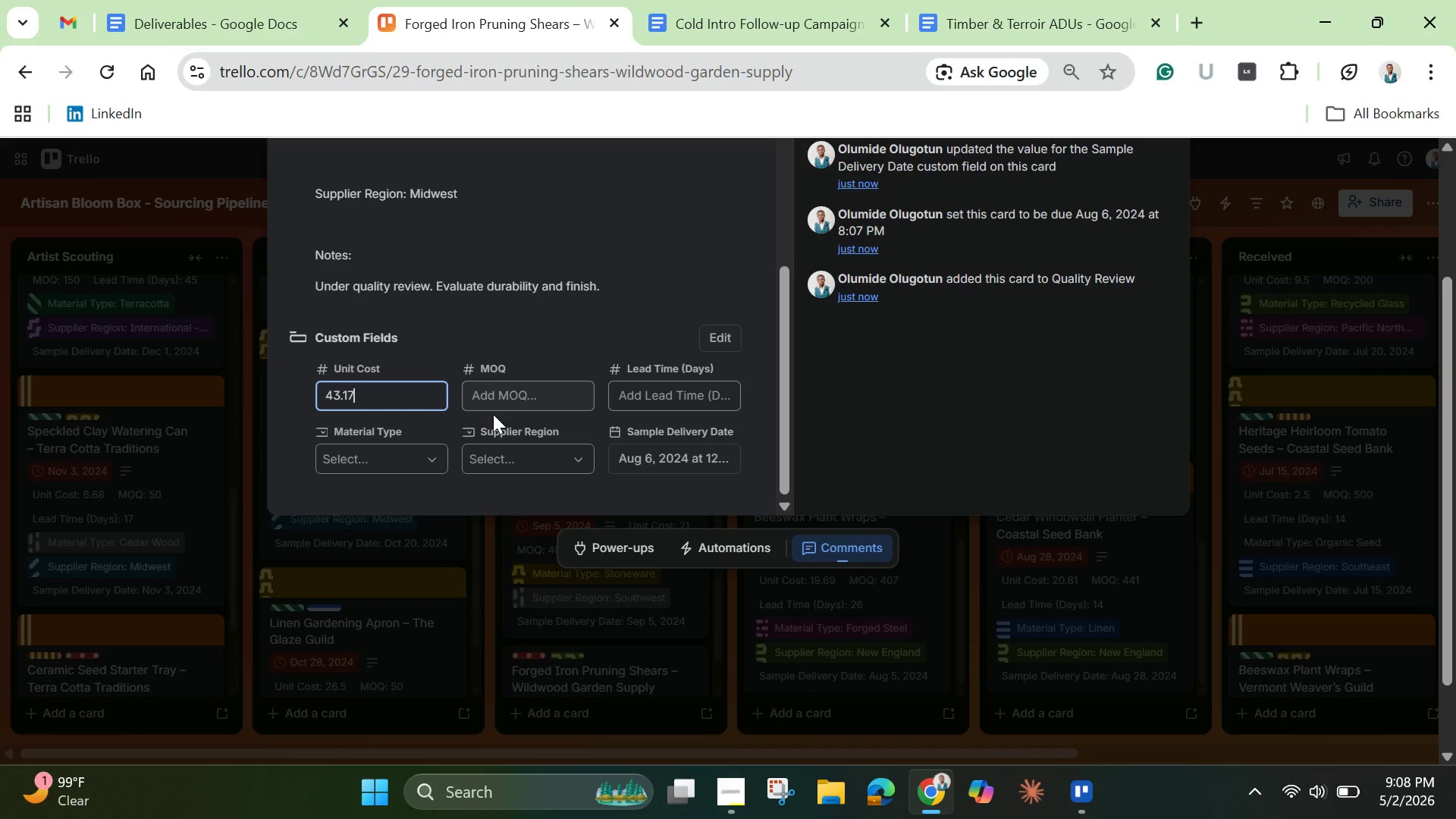 
left_click([522, 387])
 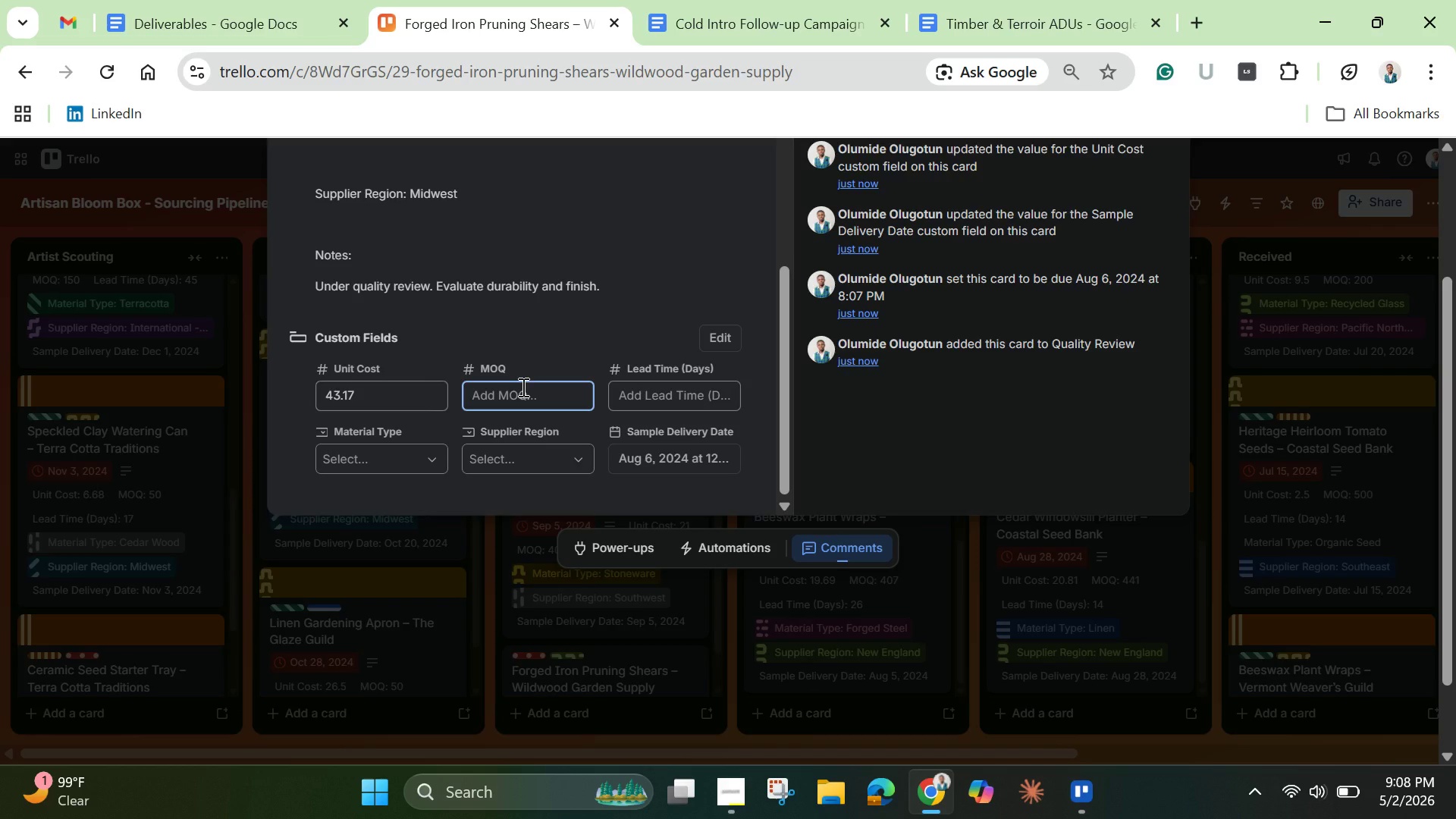 
type(379)
 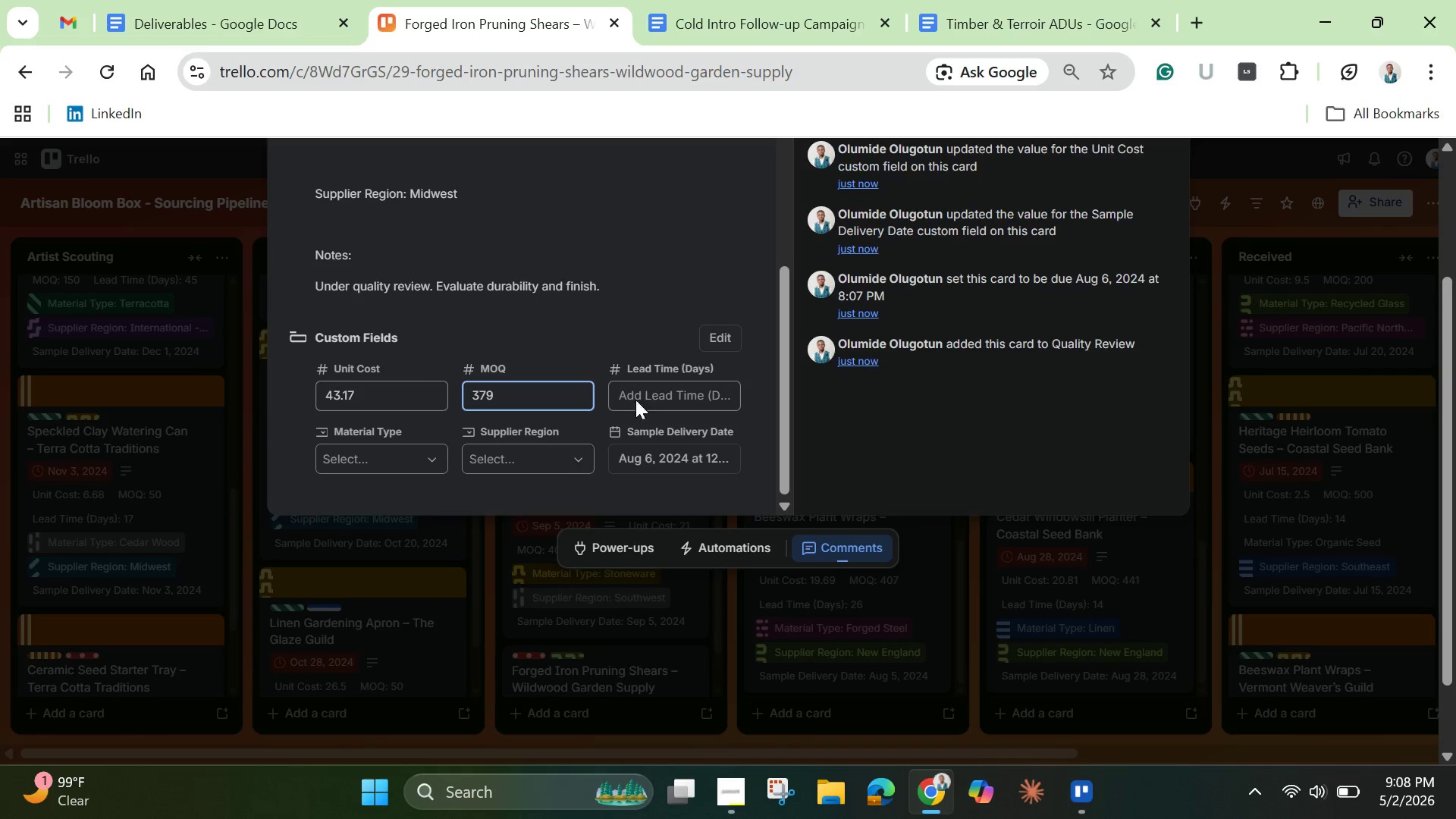 
left_click([670, 396])
 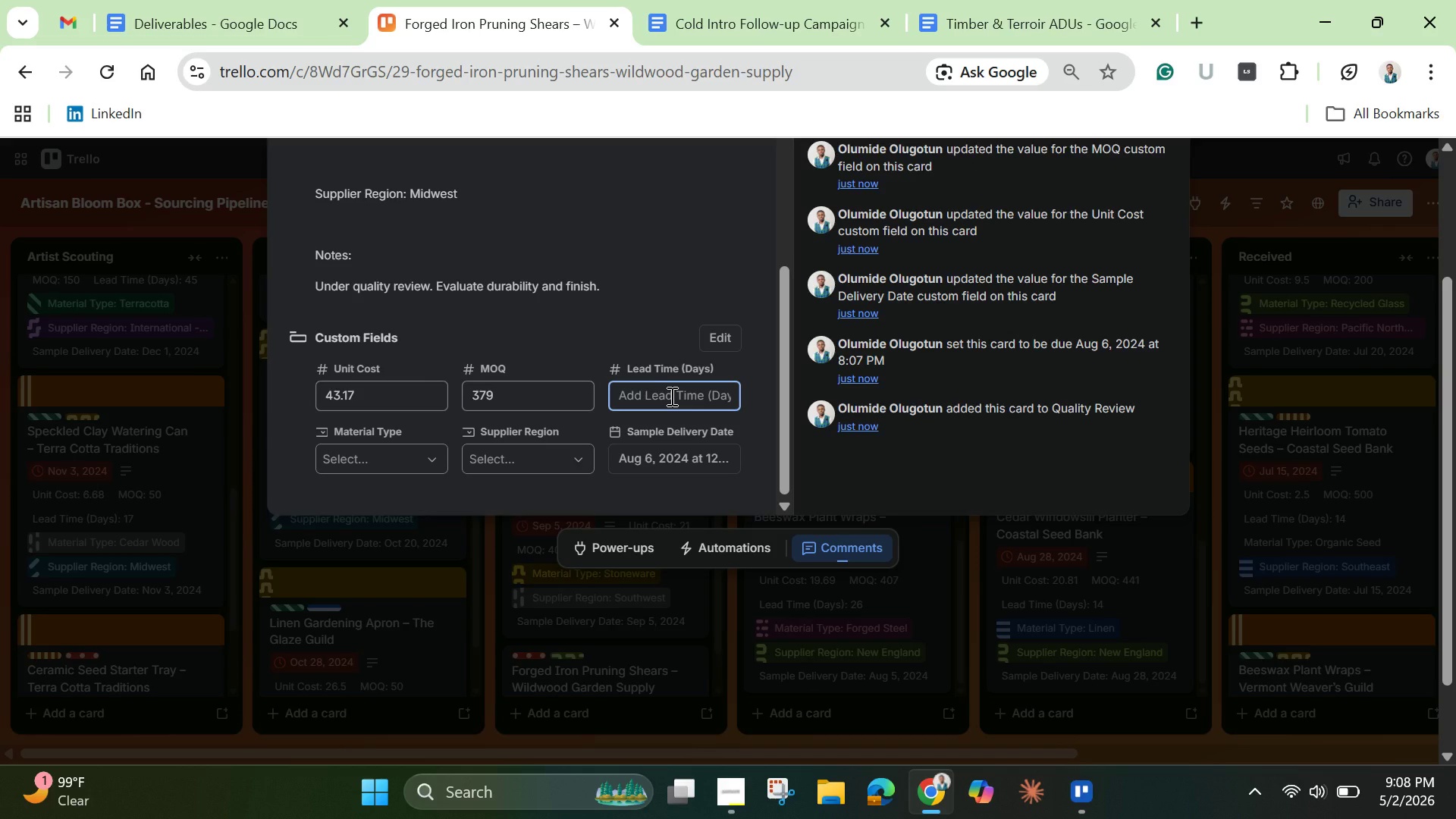 
type(43)
 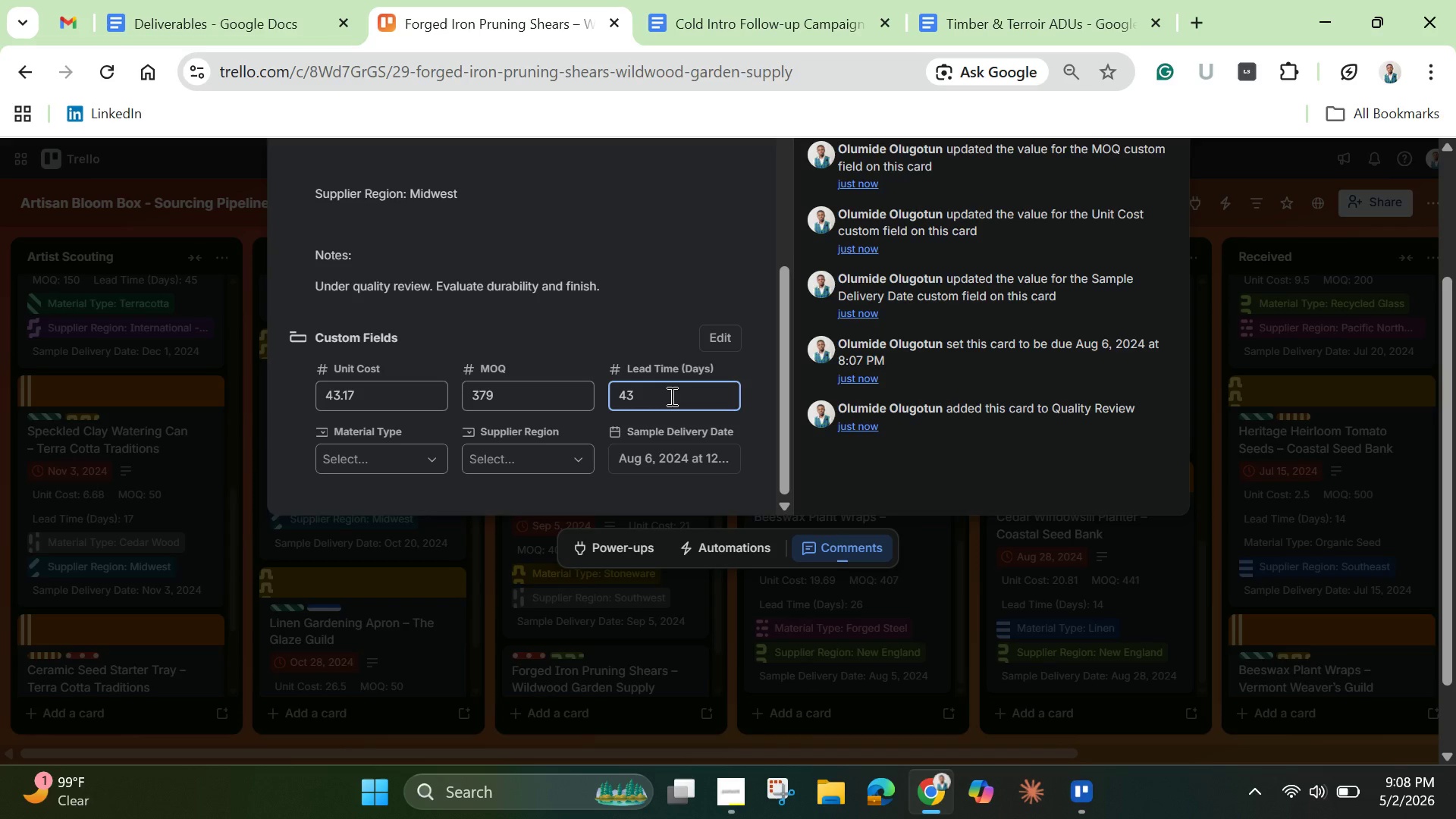 
left_click([405, 463])
 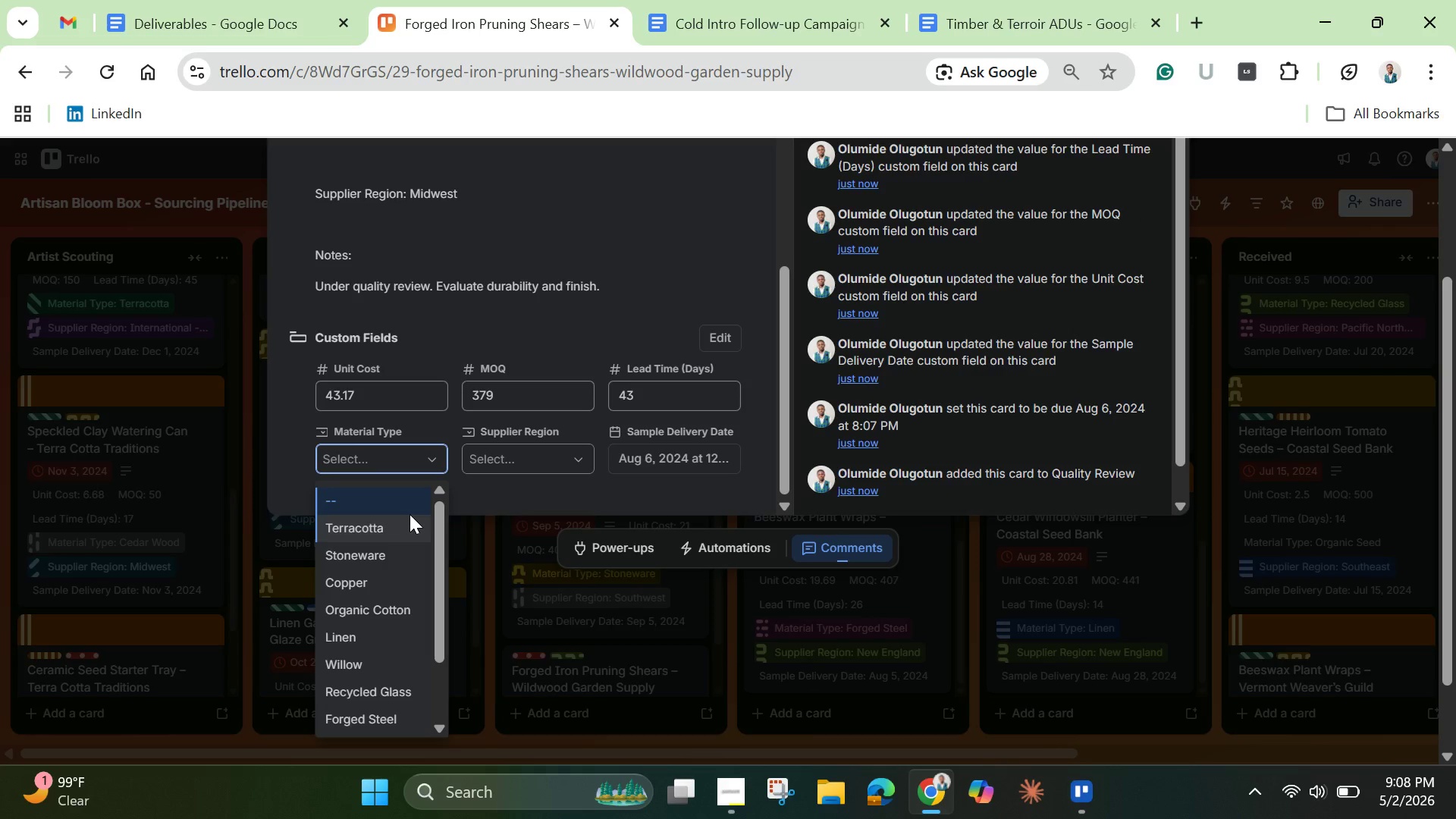 
wait(8.19)
 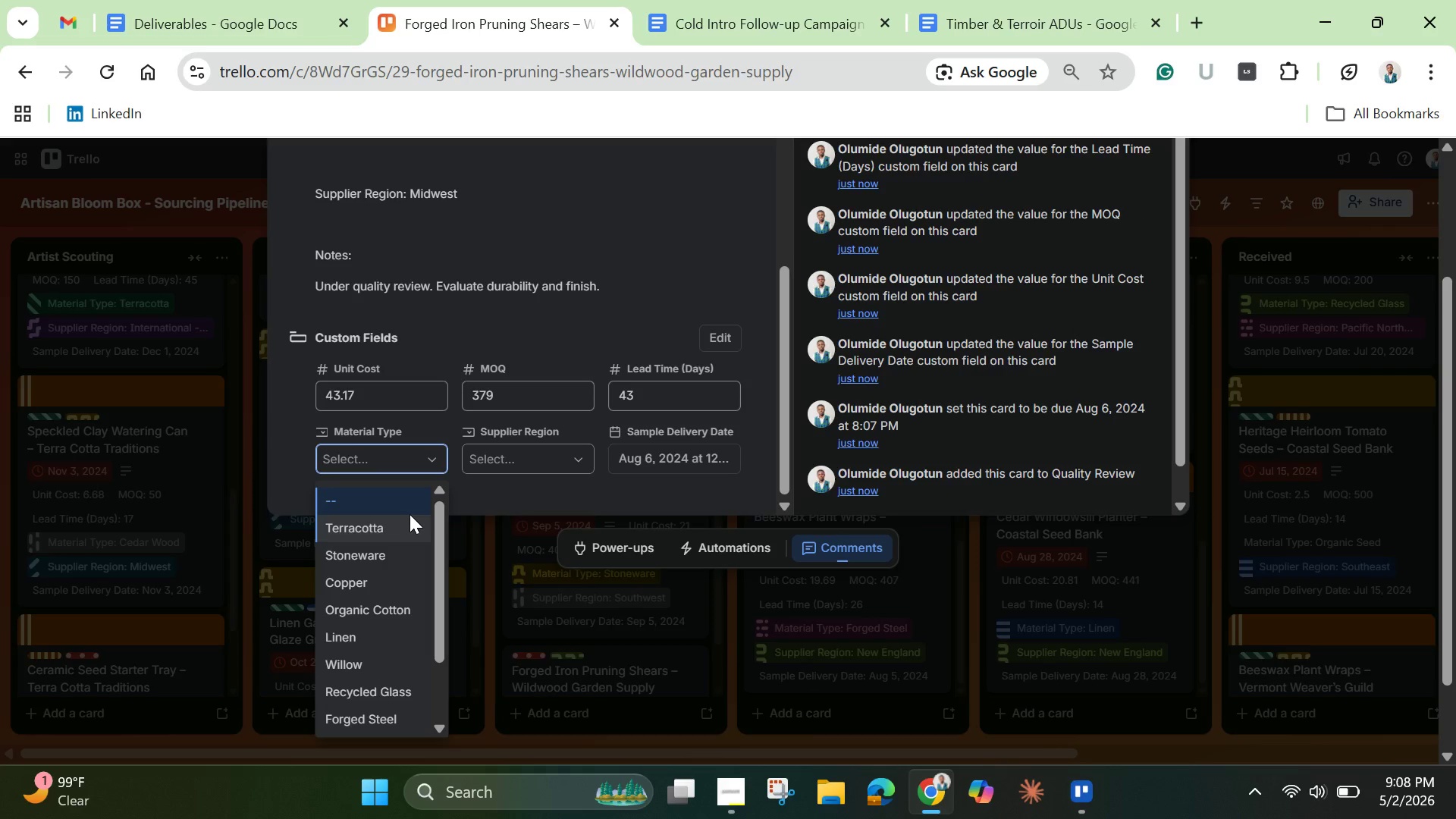 
left_click_drag(start_coordinate=[438, 618], to_coordinate=[429, 639])
 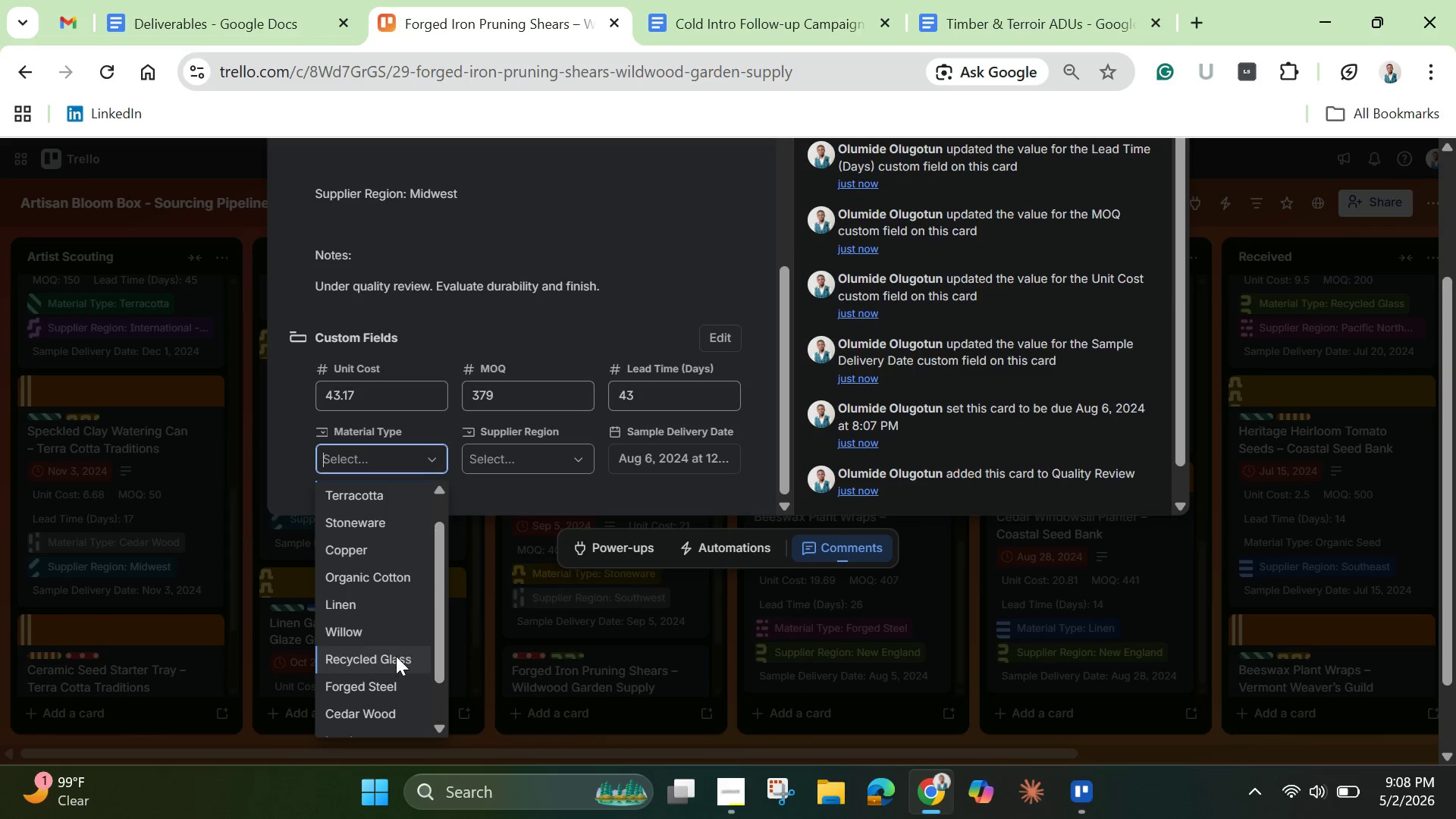 
left_click([394, 656])
 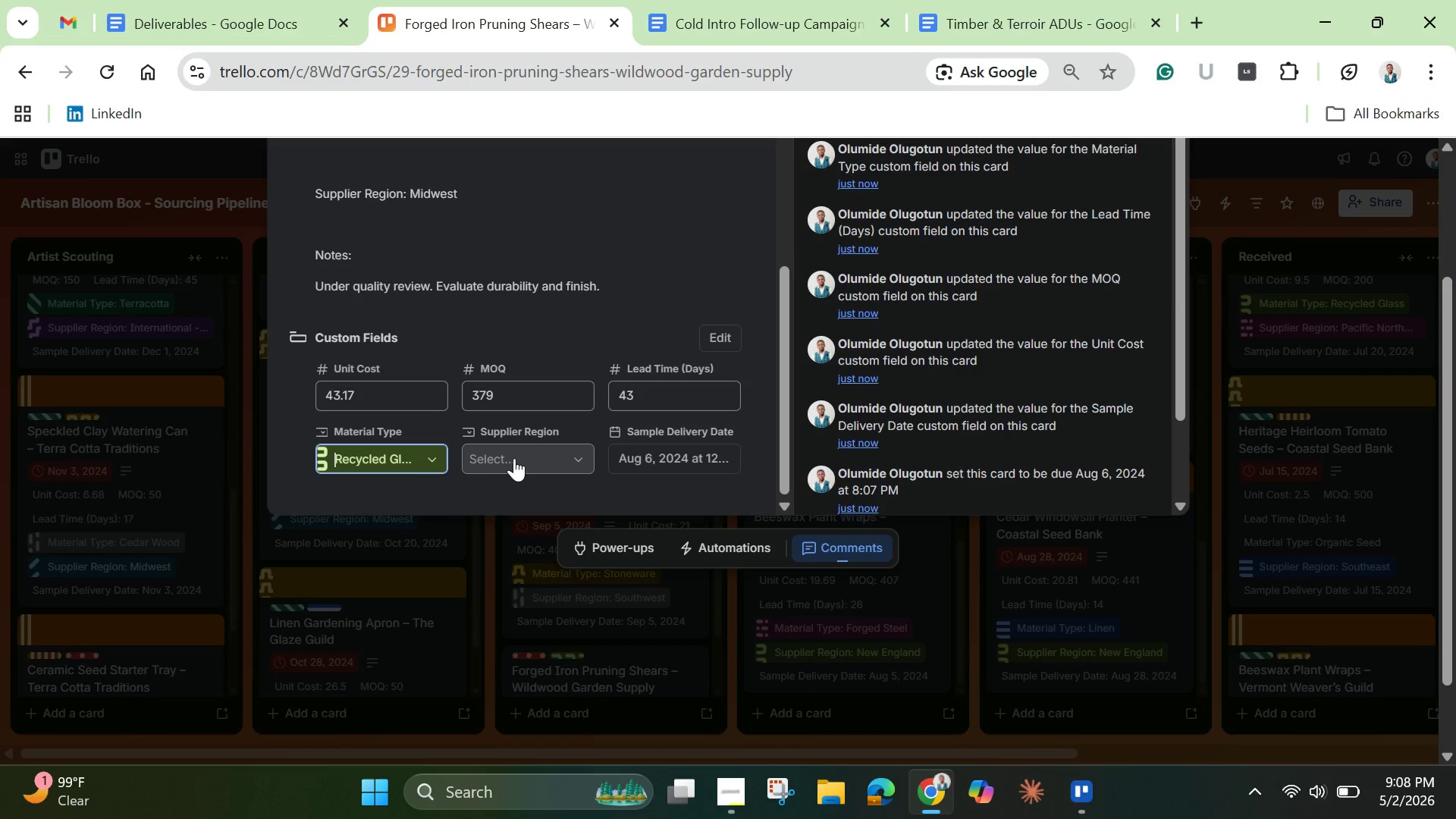 
left_click([514, 458])
 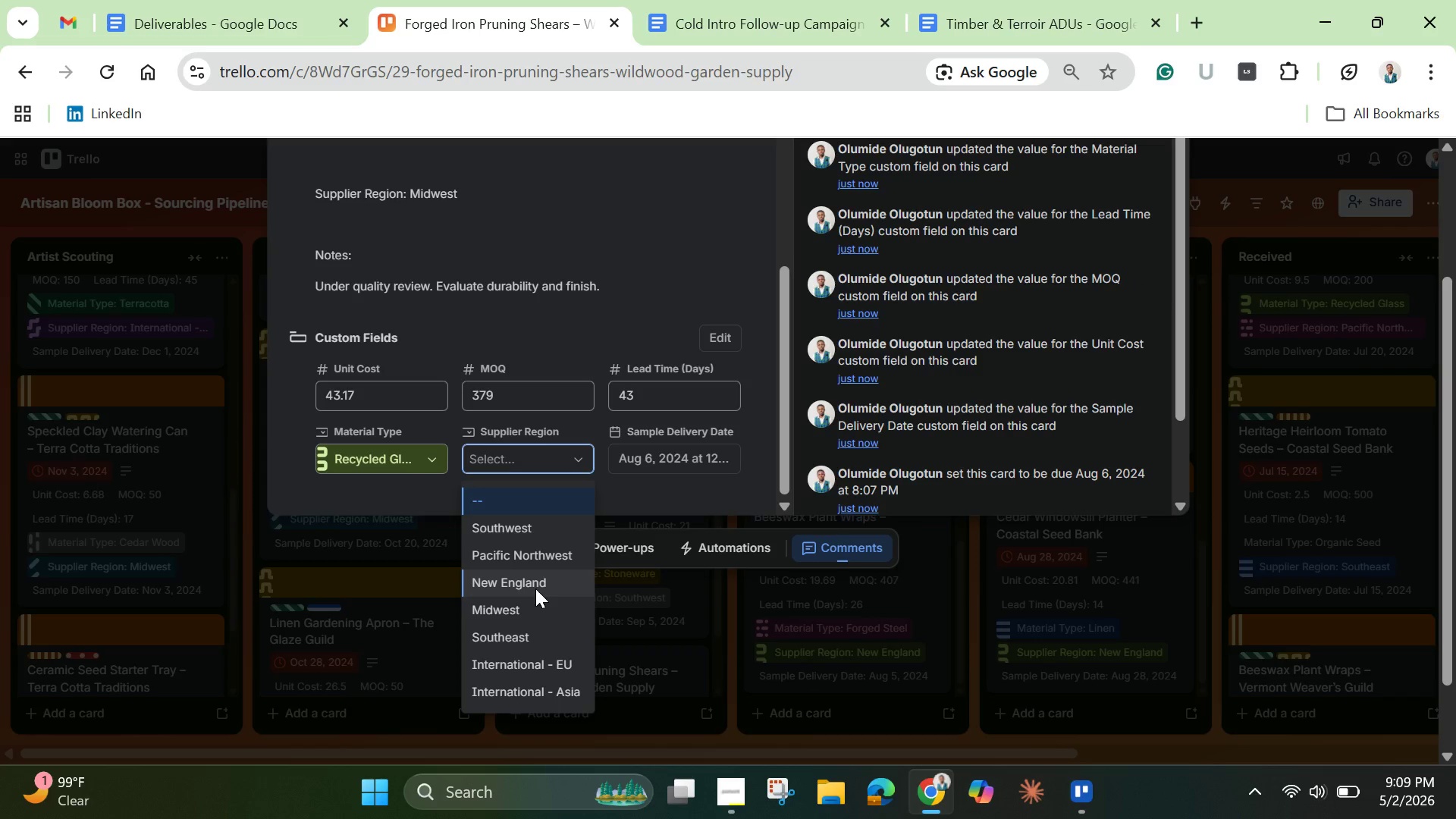 
left_click([498, 611])
 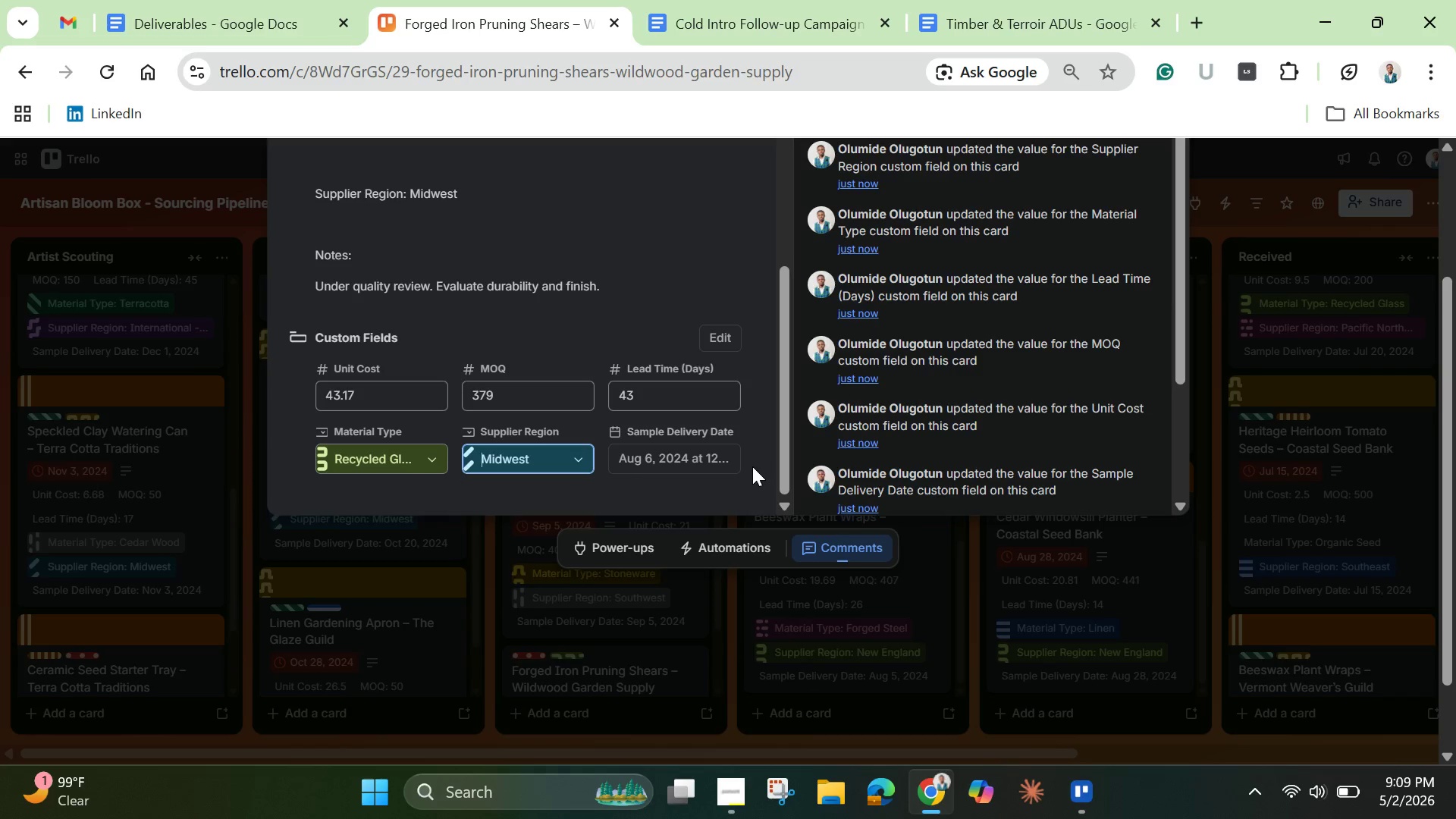 
left_click([742, 492])
 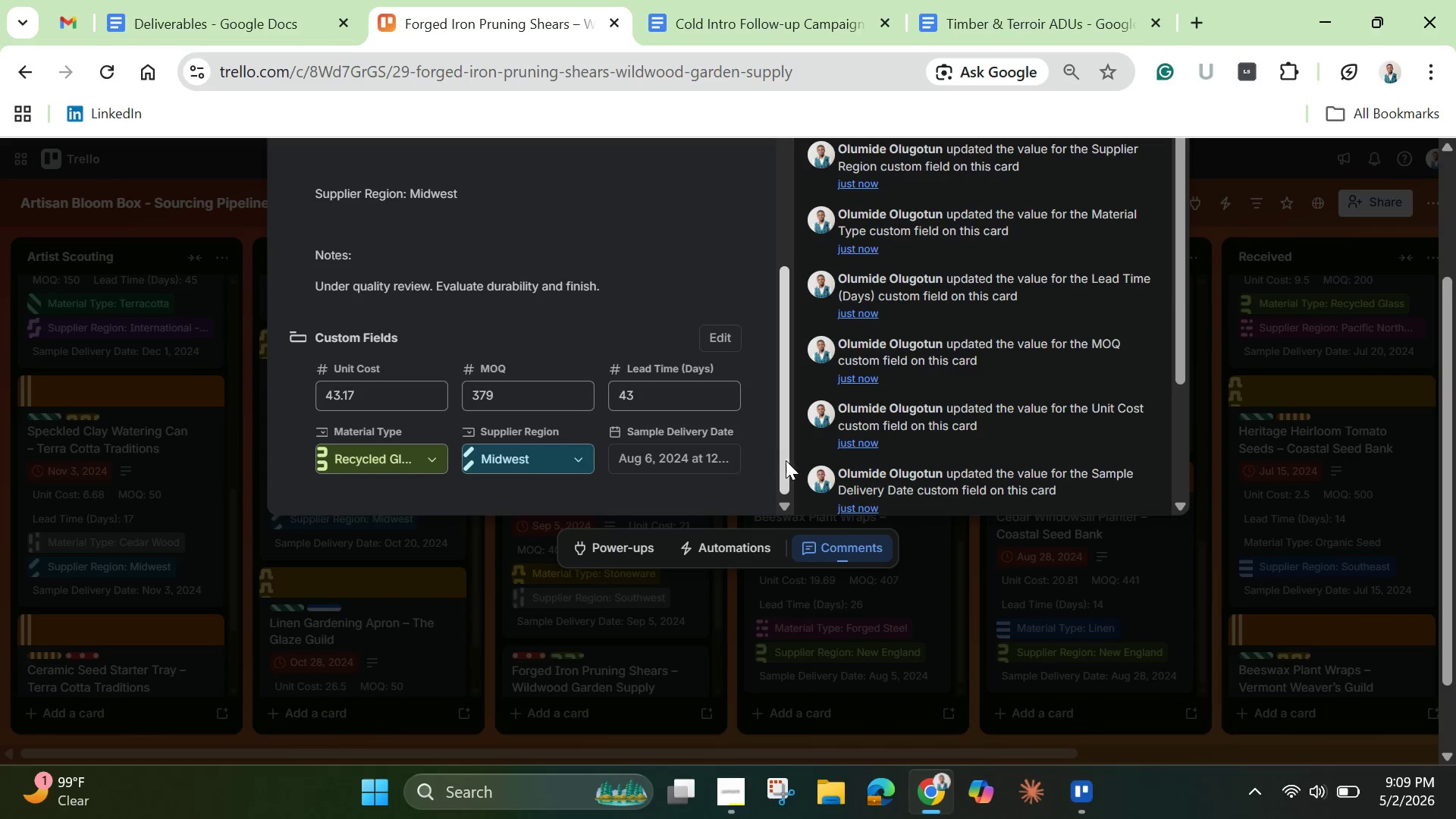 
left_click_drag(start_coordinate=[787, 460], to_coordinate=[770, 196])
 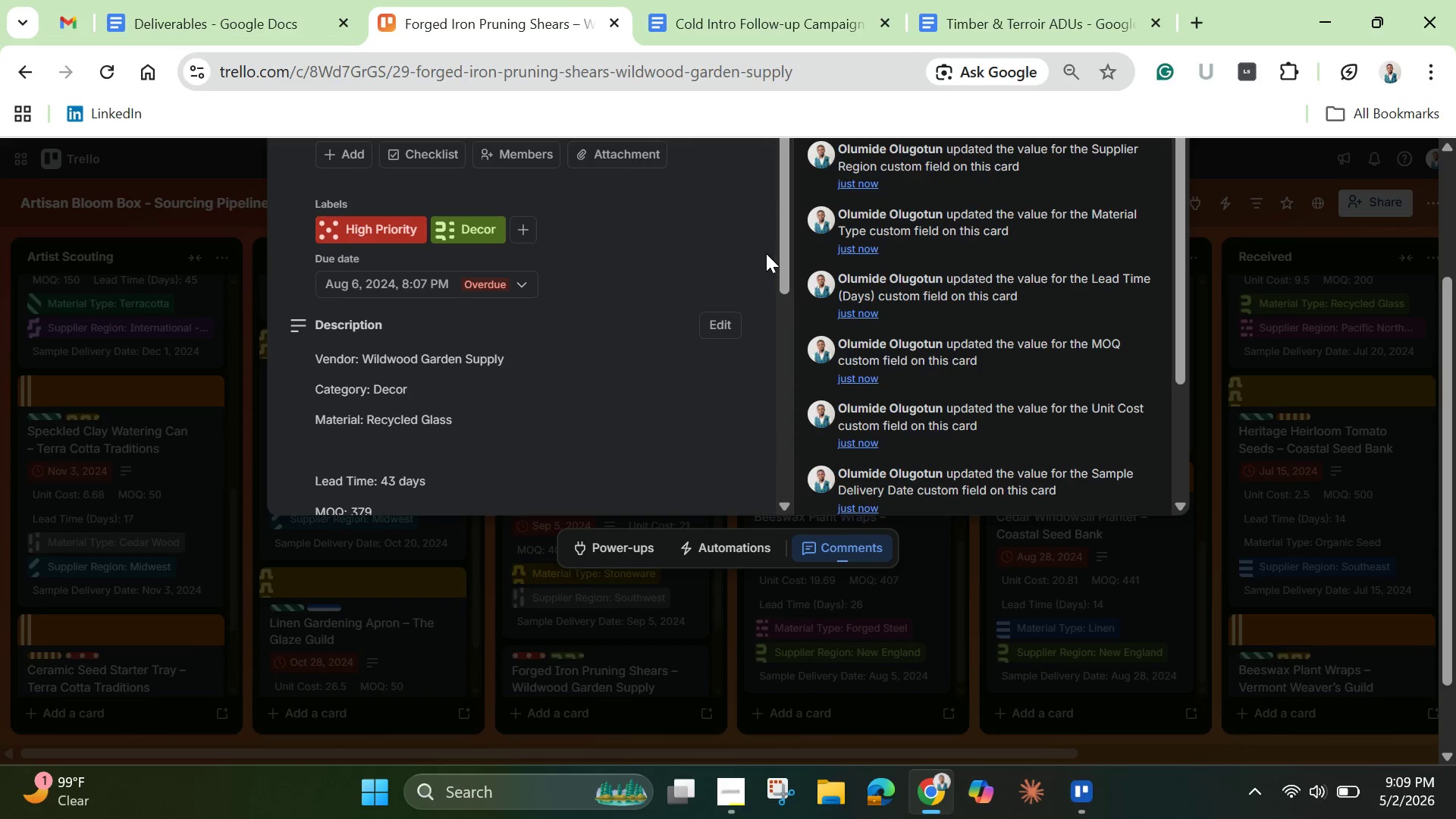 
scroll: coordinate [766, 253], scroll_direction: up, amount: 3.0
 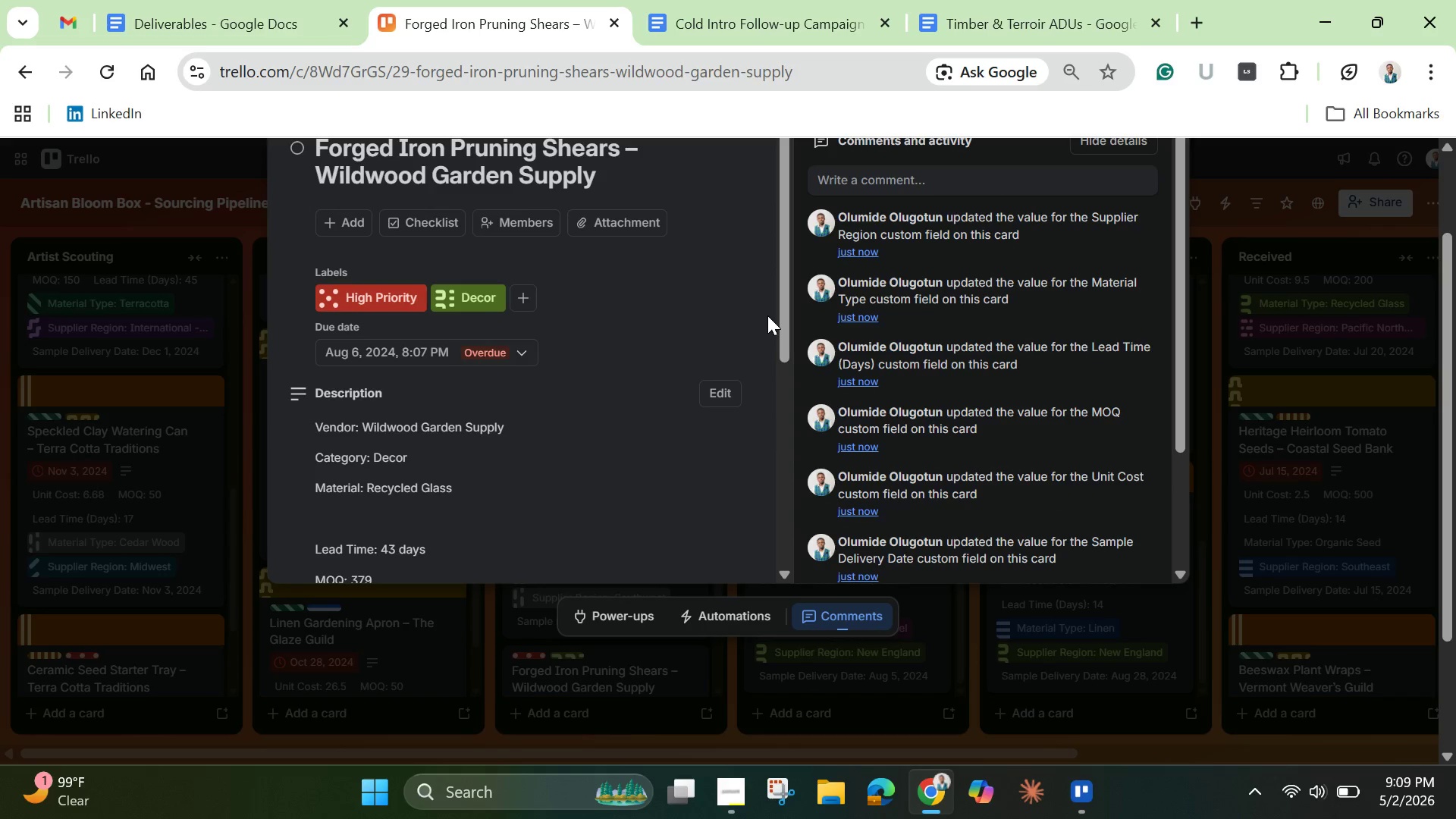 
left_click_drag(start_coordinate=[780, 324], to_coordinate=[773, 254])
 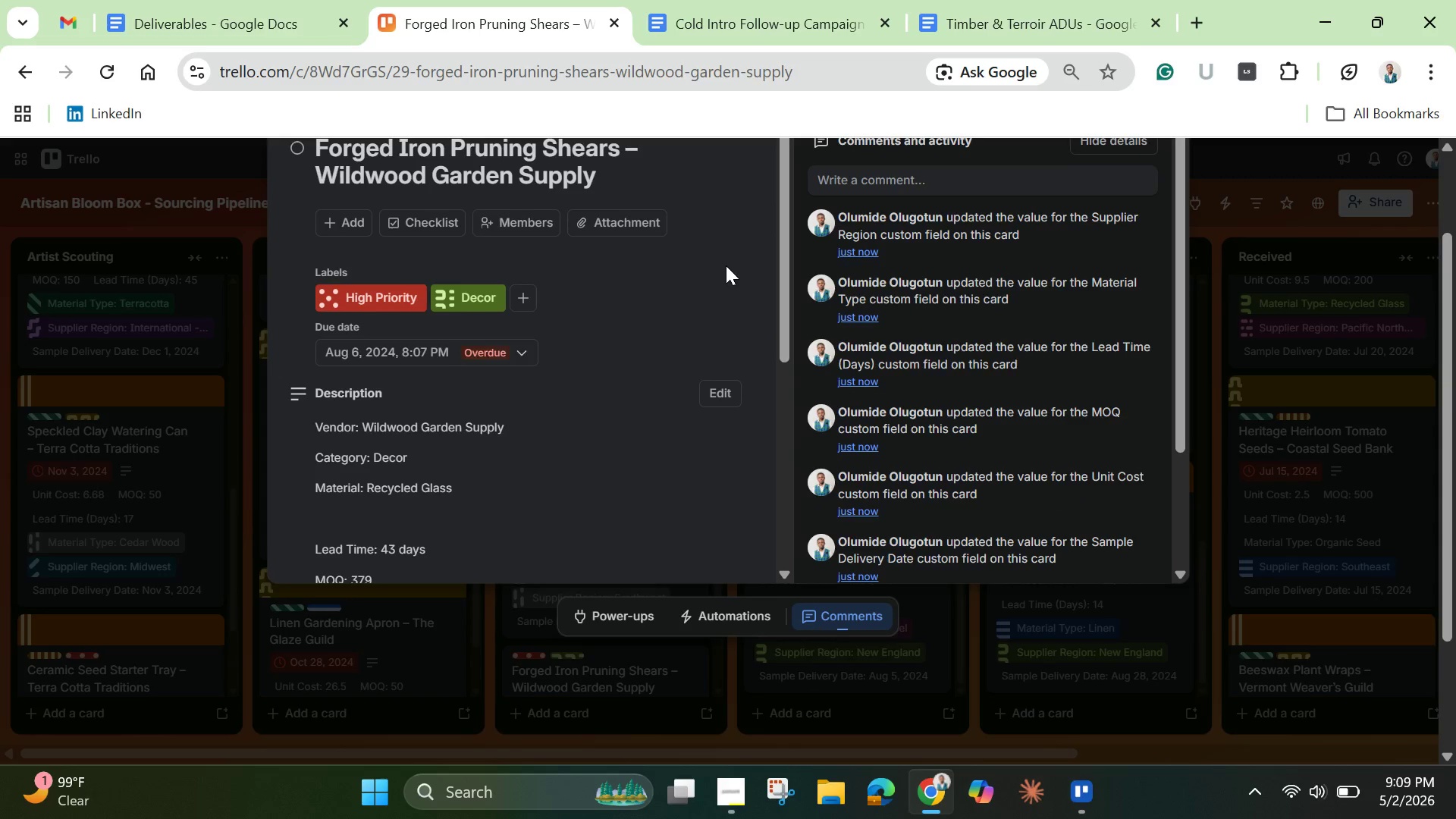 
scroll: coordinate [724, 265], scroll_direction: up, amount: 3.0
 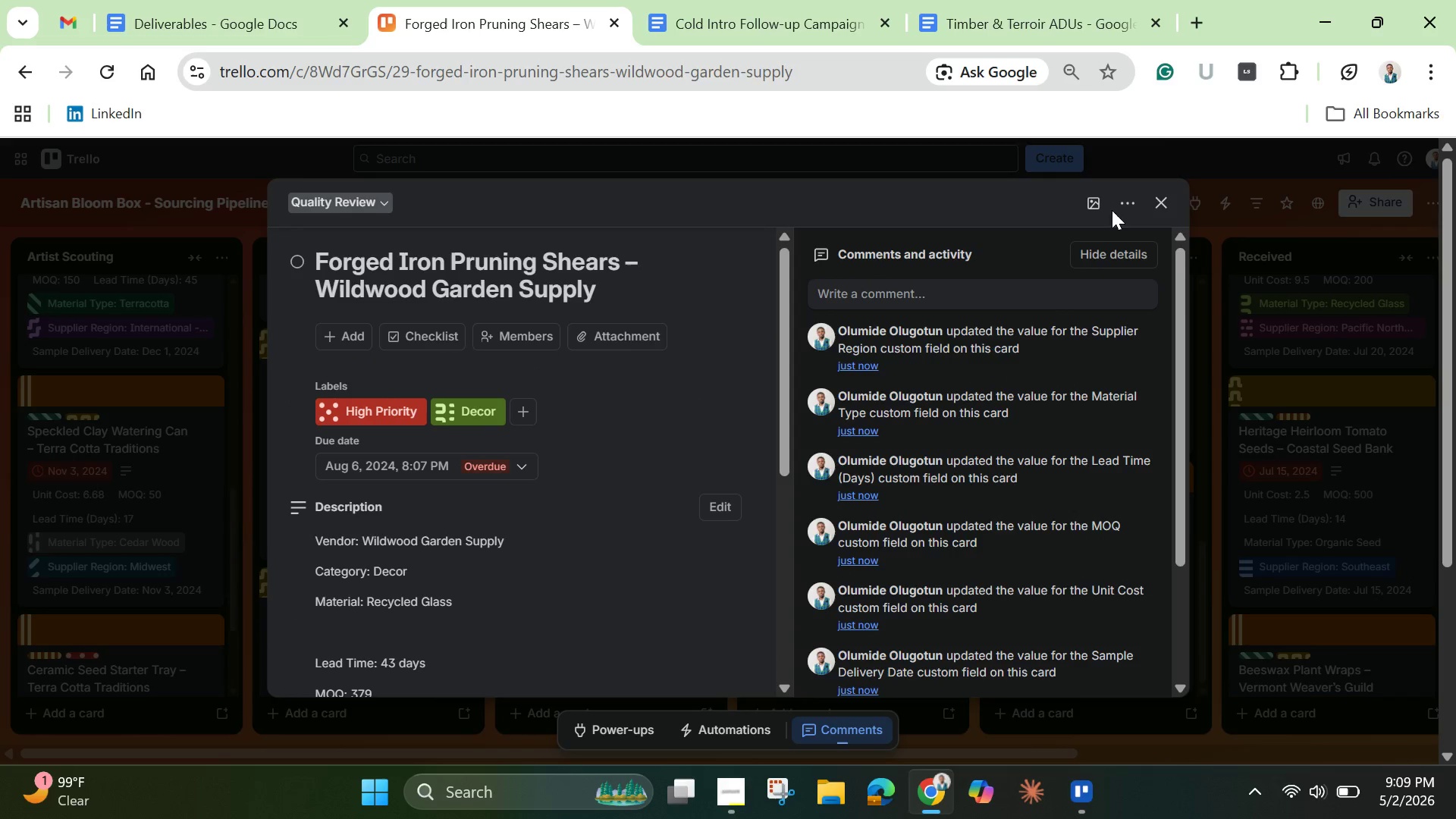 
left_click([1087, 199])
 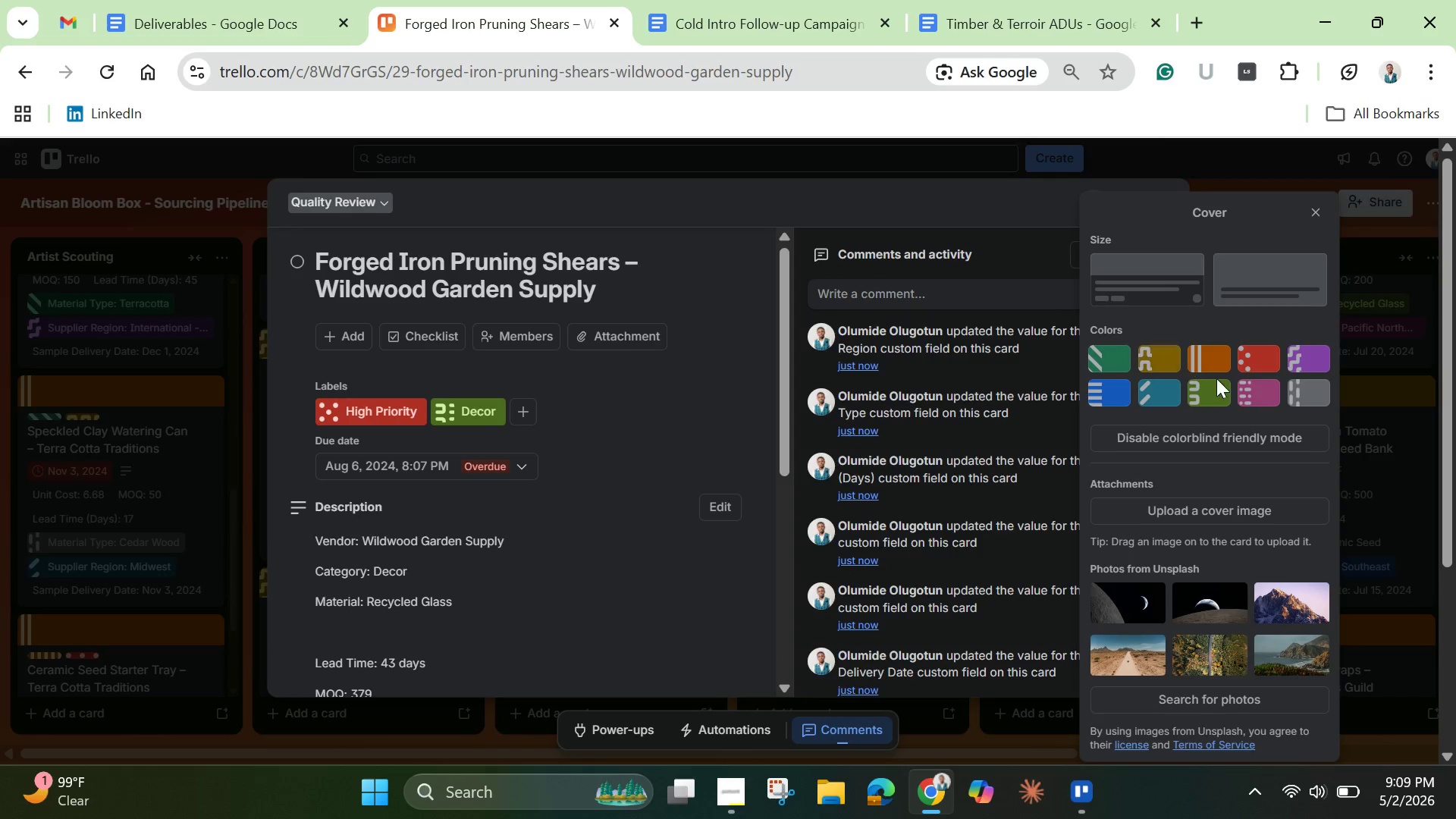 
left_click([1206, 353])
 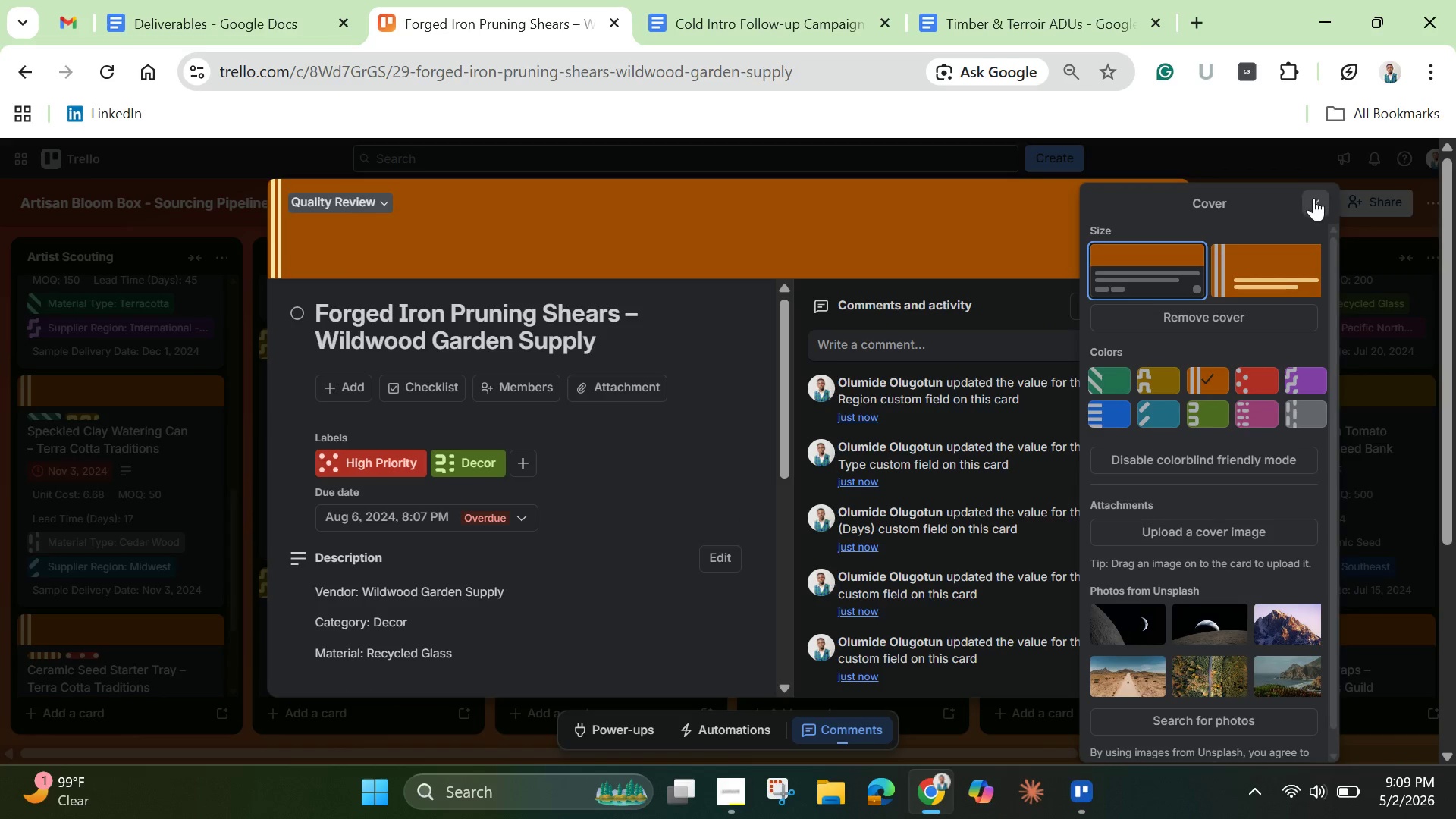 
left_click([1316, 199])
 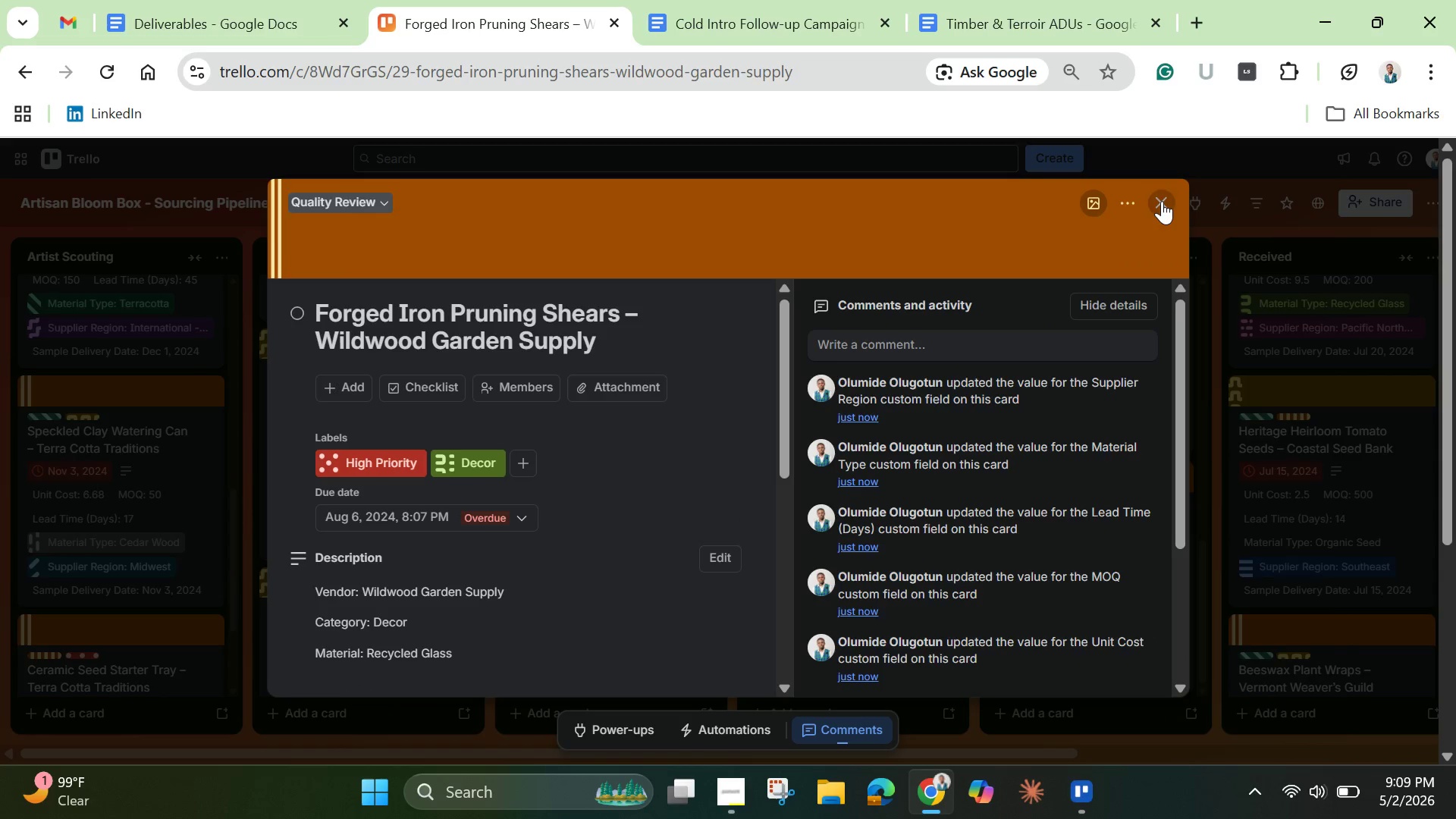 
left_click([1159, 199])
 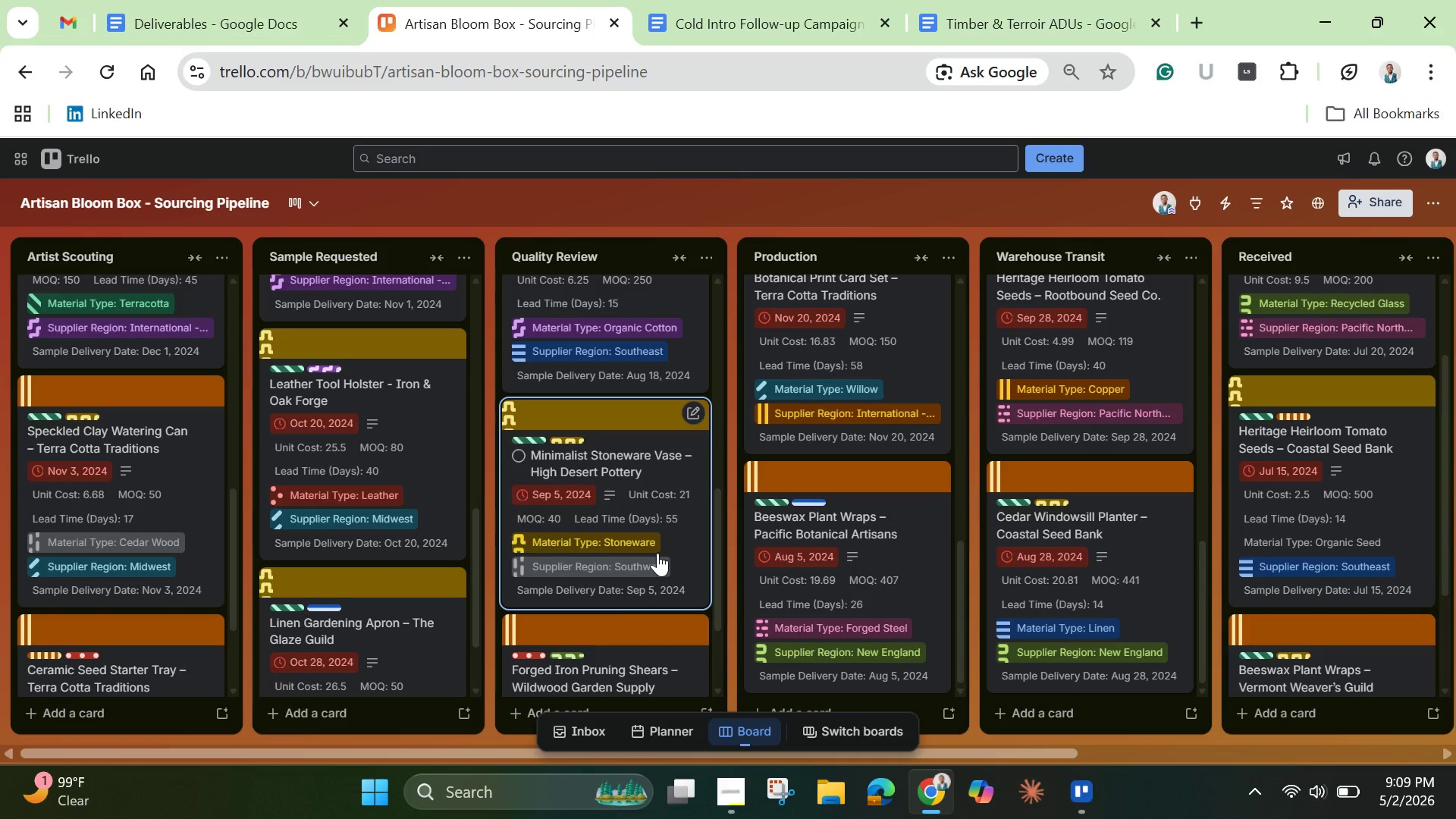 
wait(5.59)
 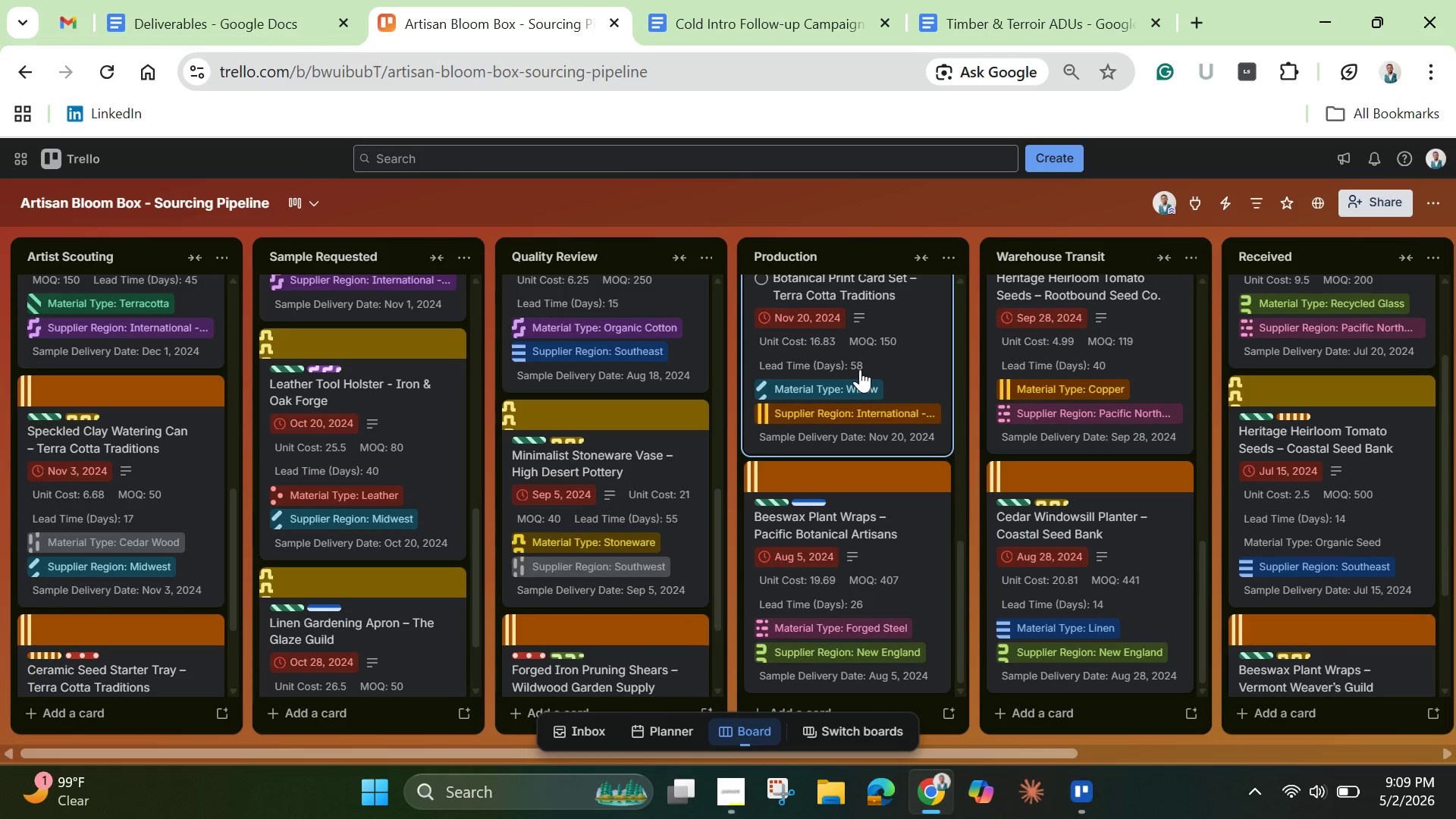 
scroll: coordinate [578, 635], scroll_direction: up, amount: 5.0
 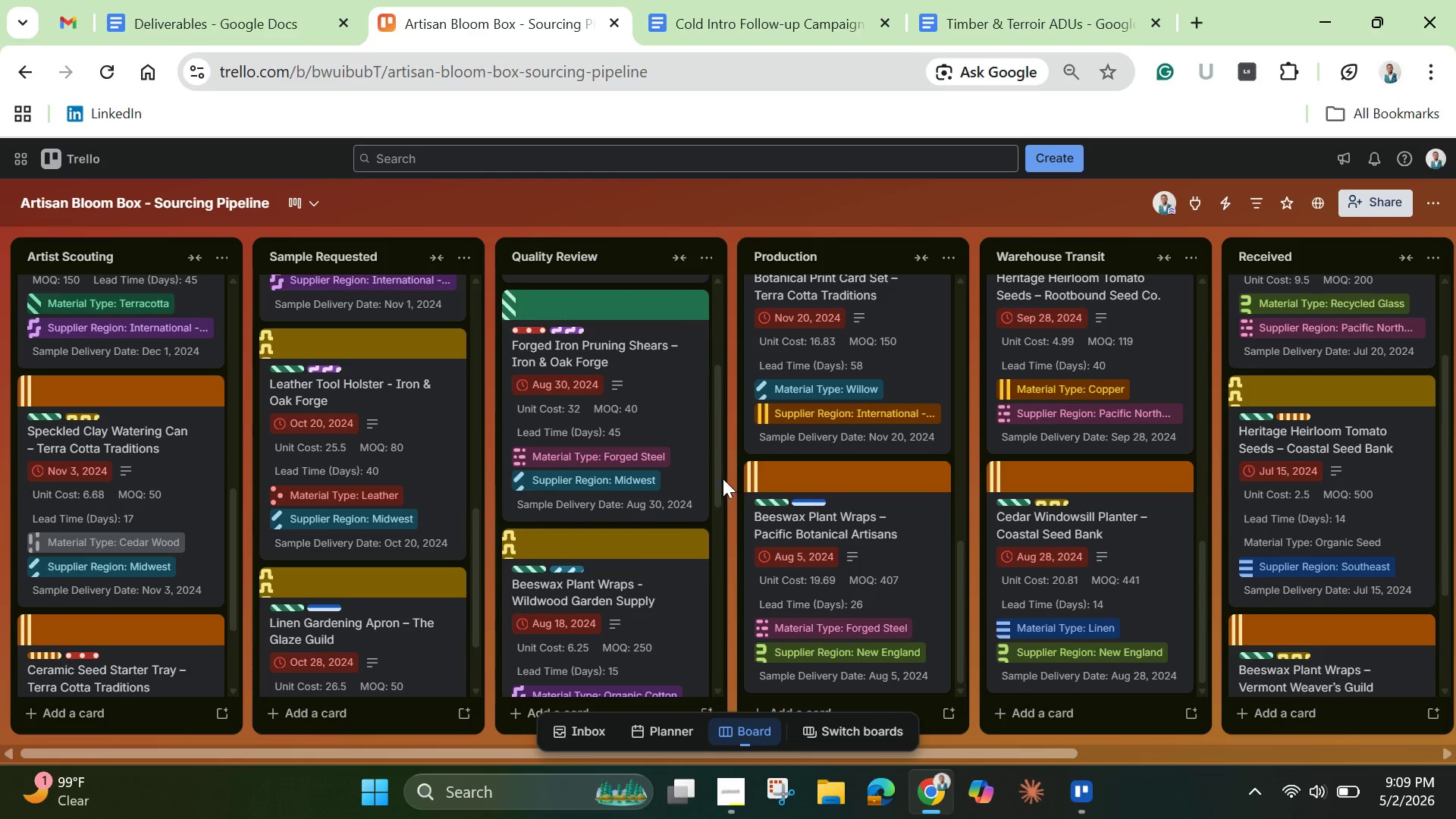 
left_click_drag(start_coordinate=[720, 477], to_coordinate=[723, 718])
 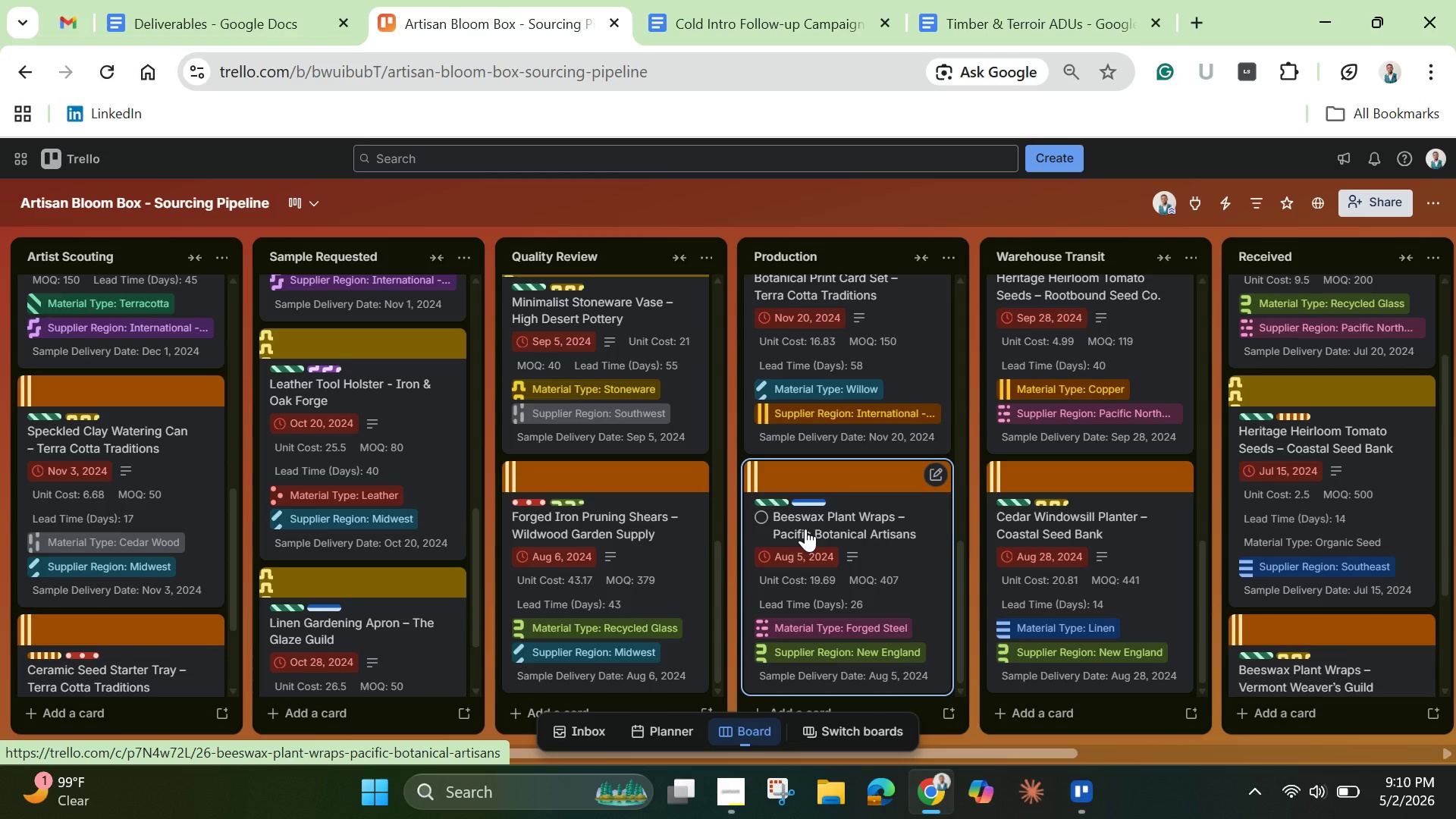 
wait(42.05)
 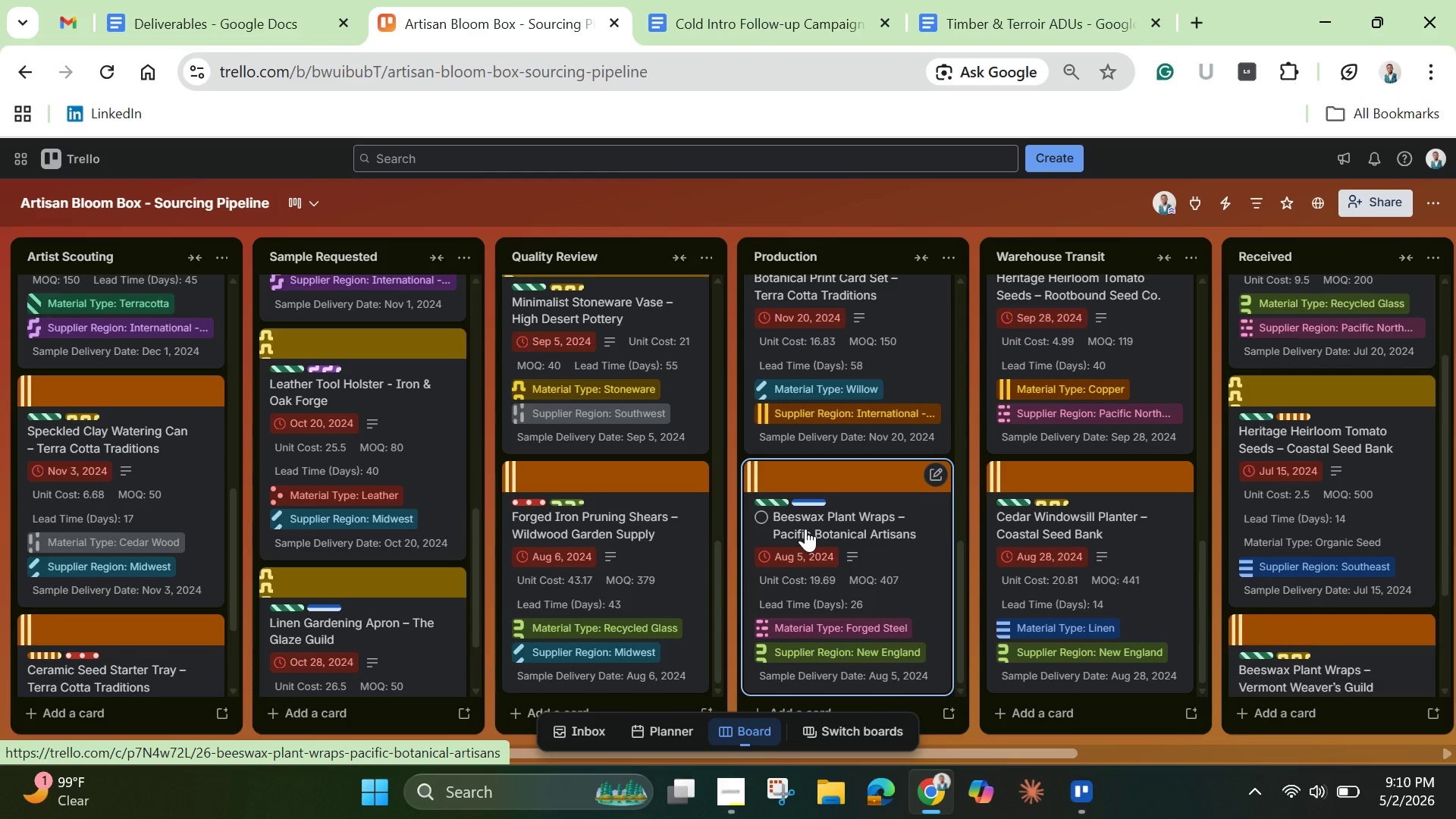 
left_click([667, 591])
 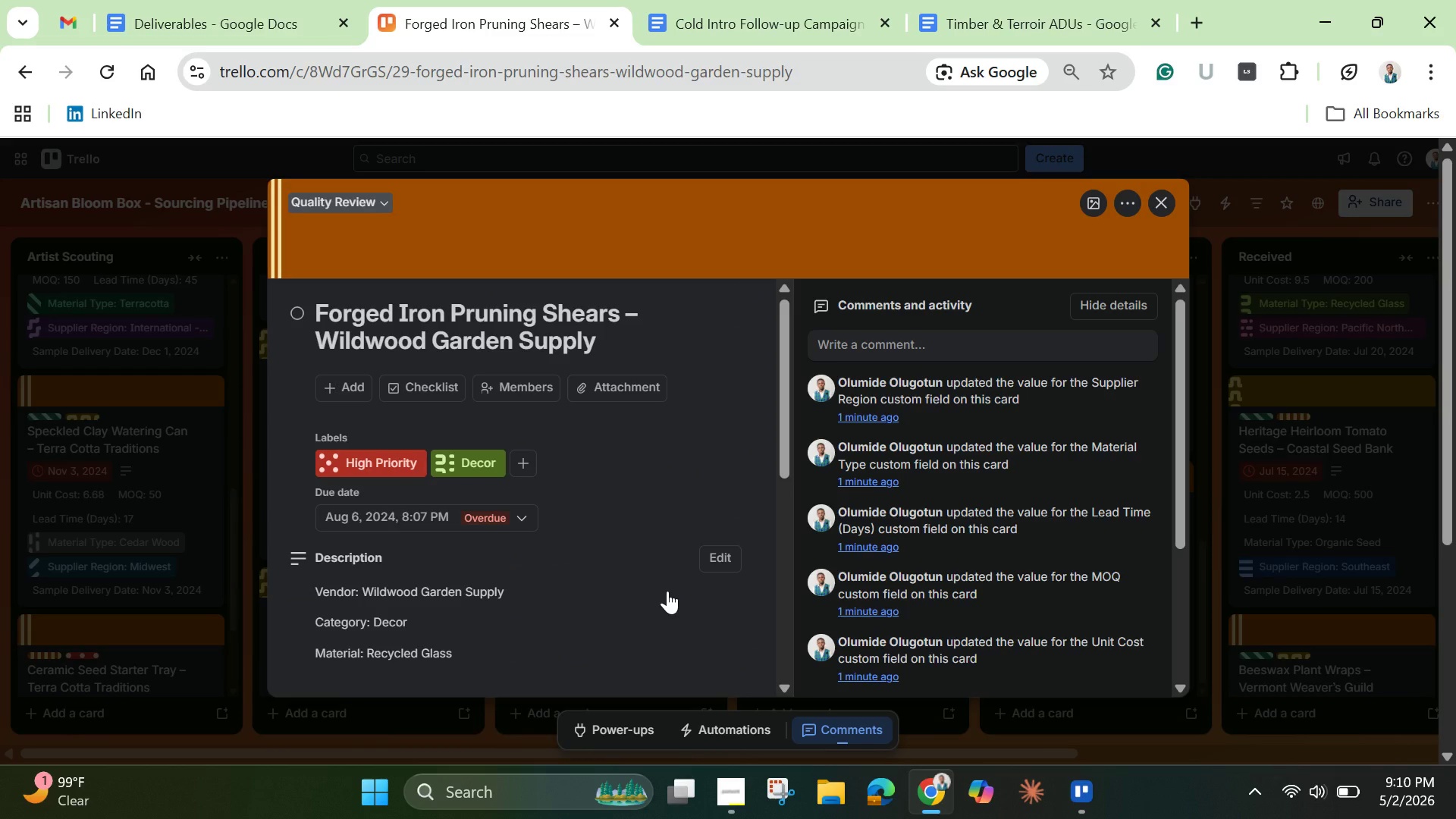 
left_click_drag(start_coordinate=[783, 433], to_coordinate=[770, 645])
 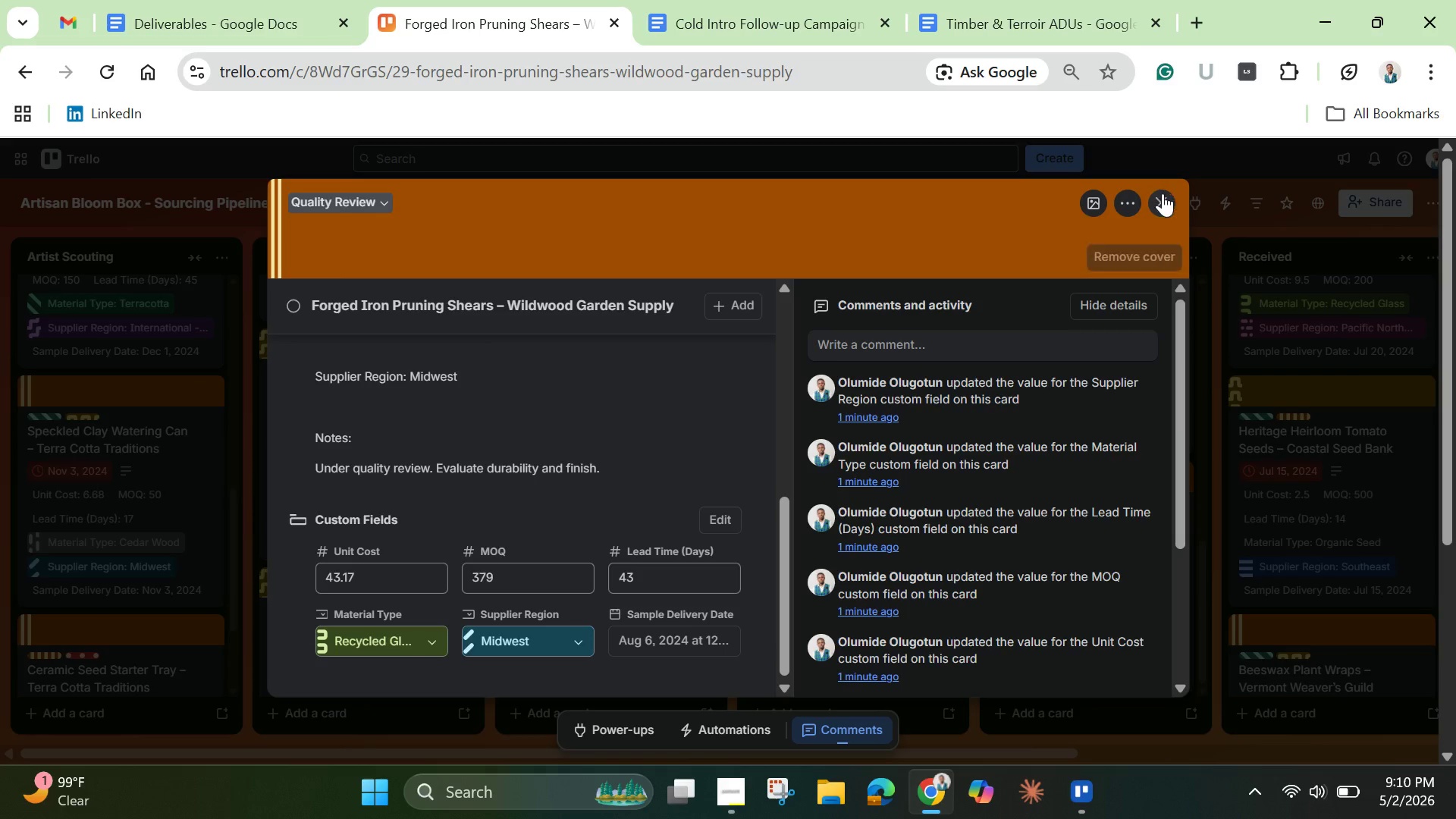 
left_click([1163, 201])
 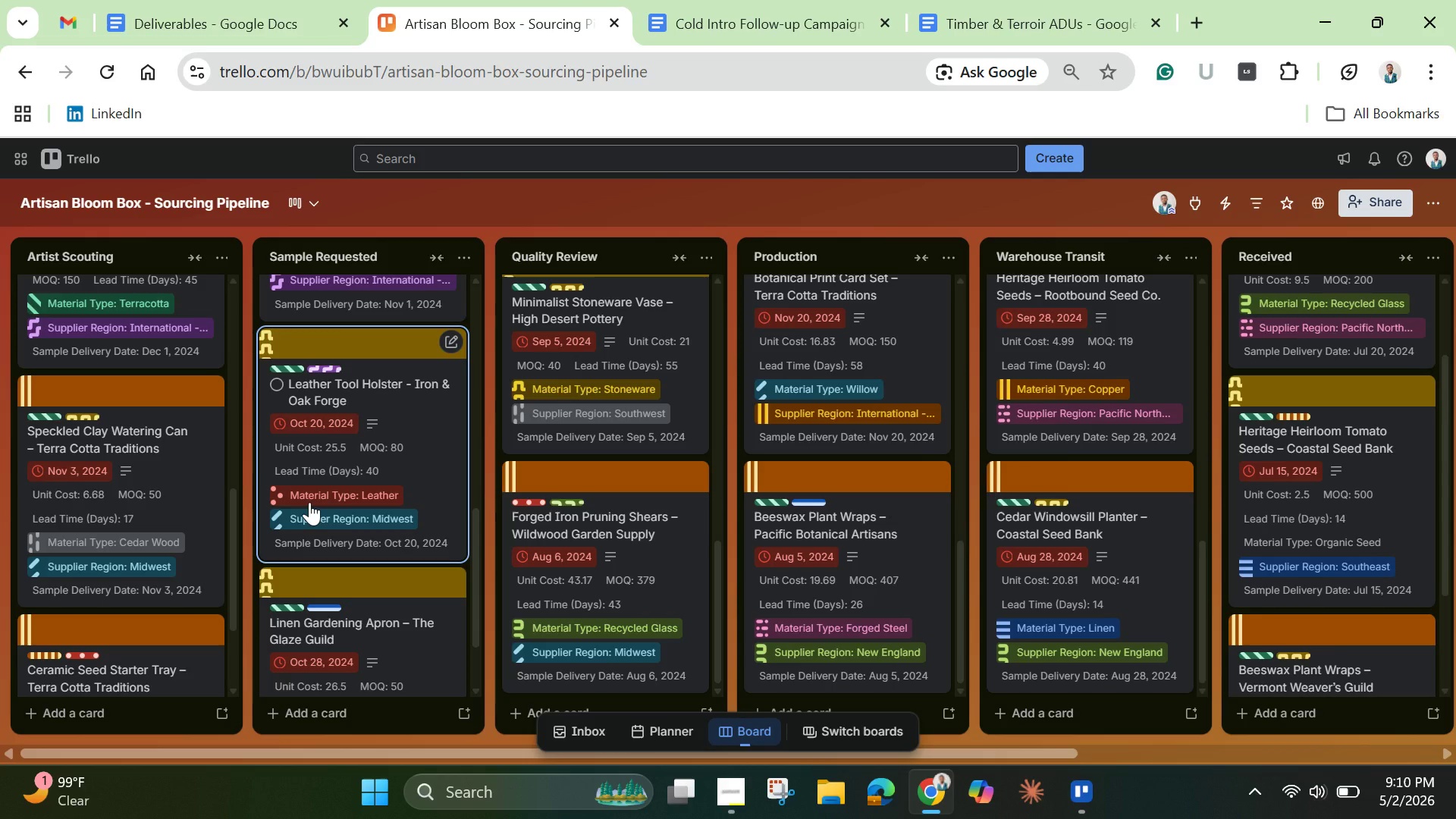 
wait(15.45)
 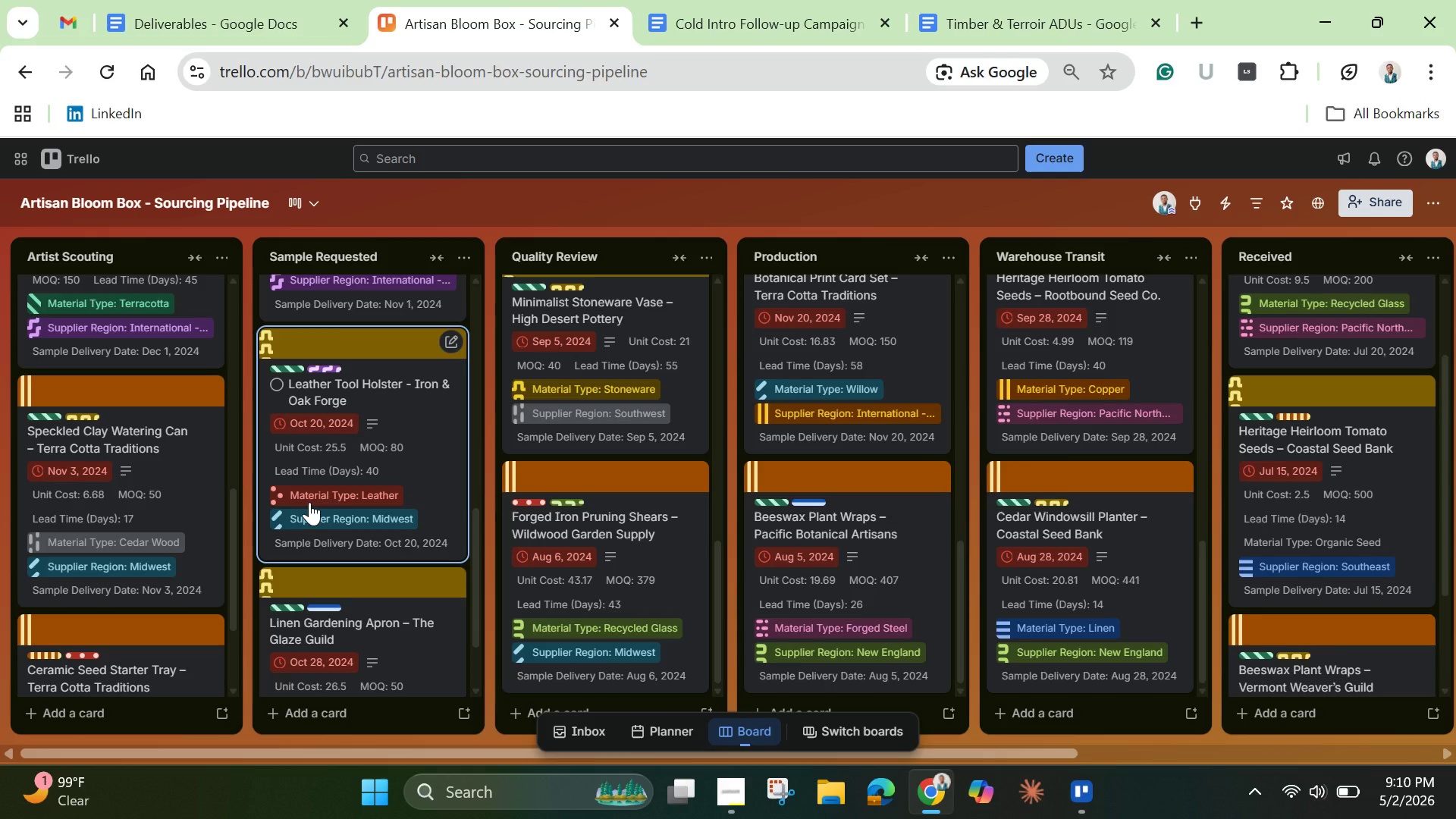 
left_click([738, 14])
 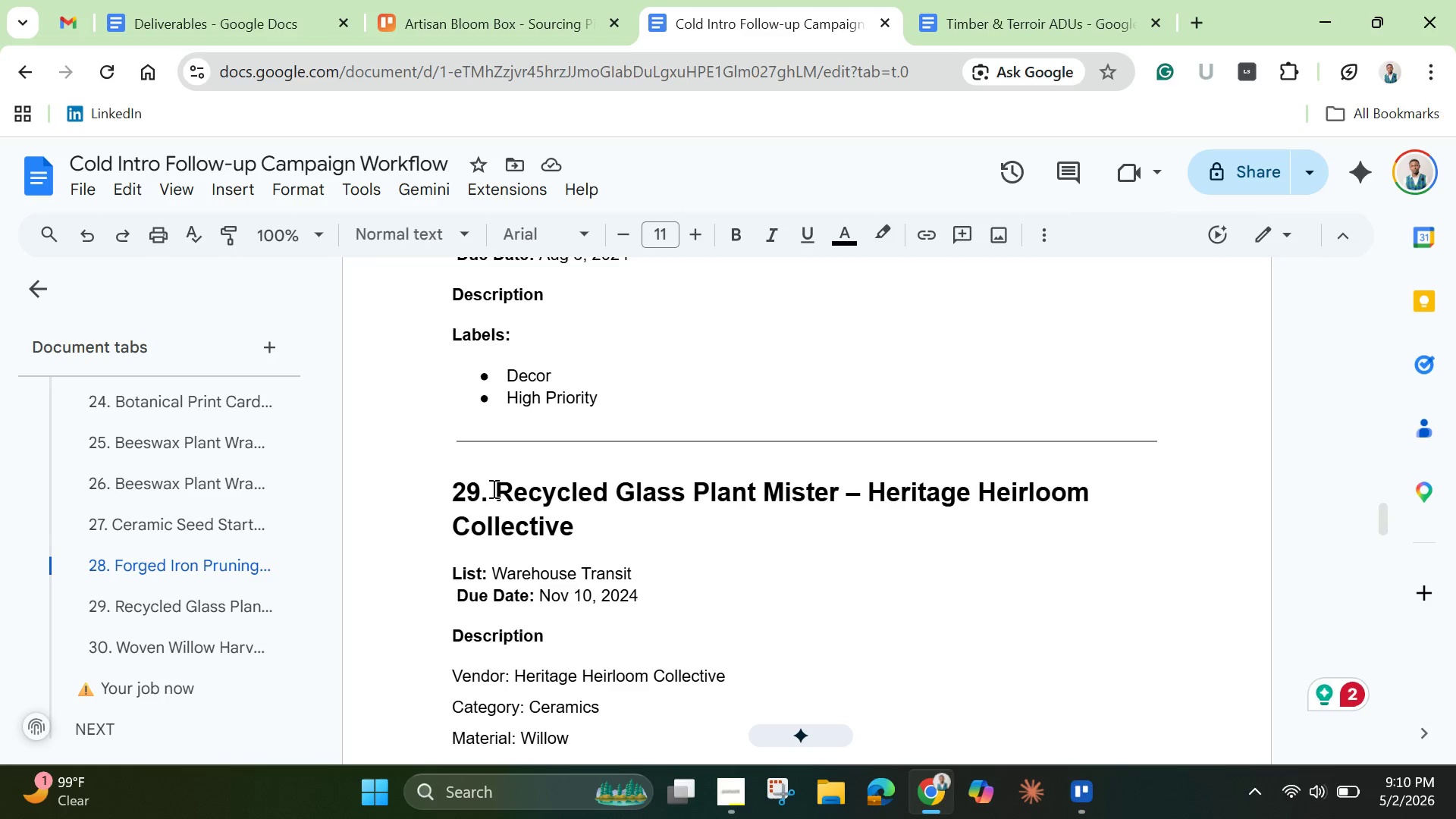 
left_click_drag(start_coordinate=[494, 490], to_coordinate=[579, 516])
 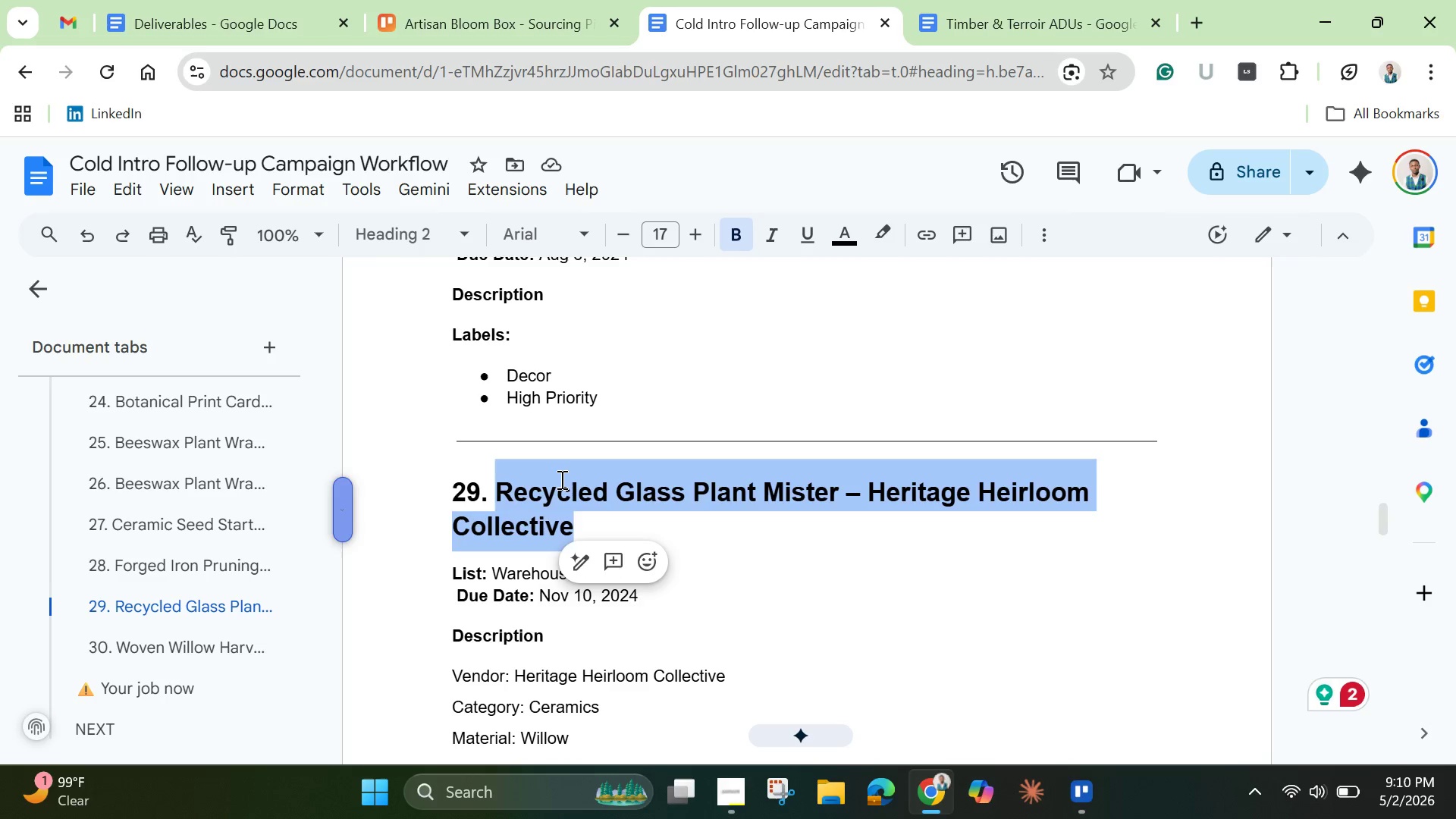 
right_click([560, 478])
 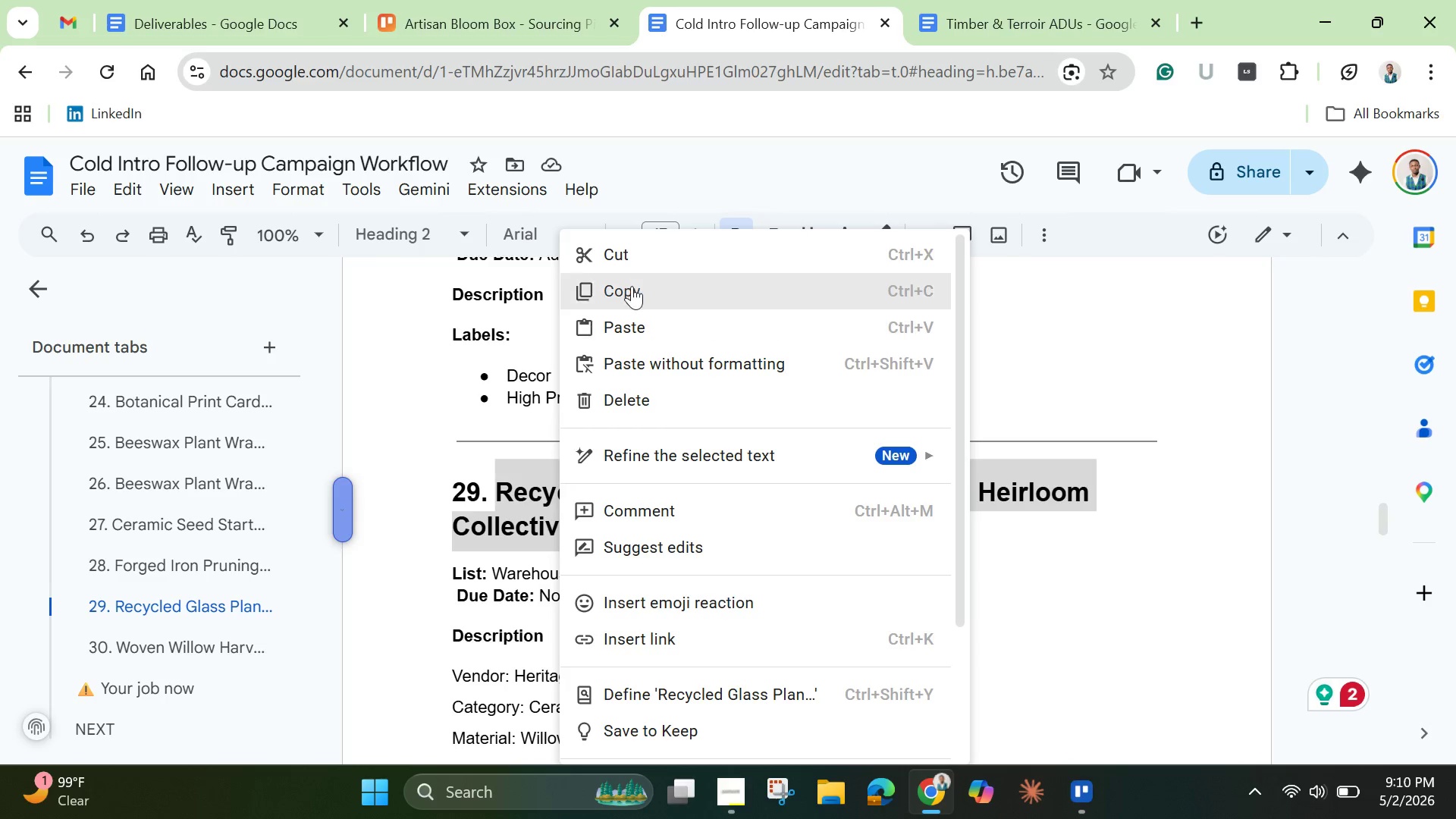 
left_click([632, 286])
 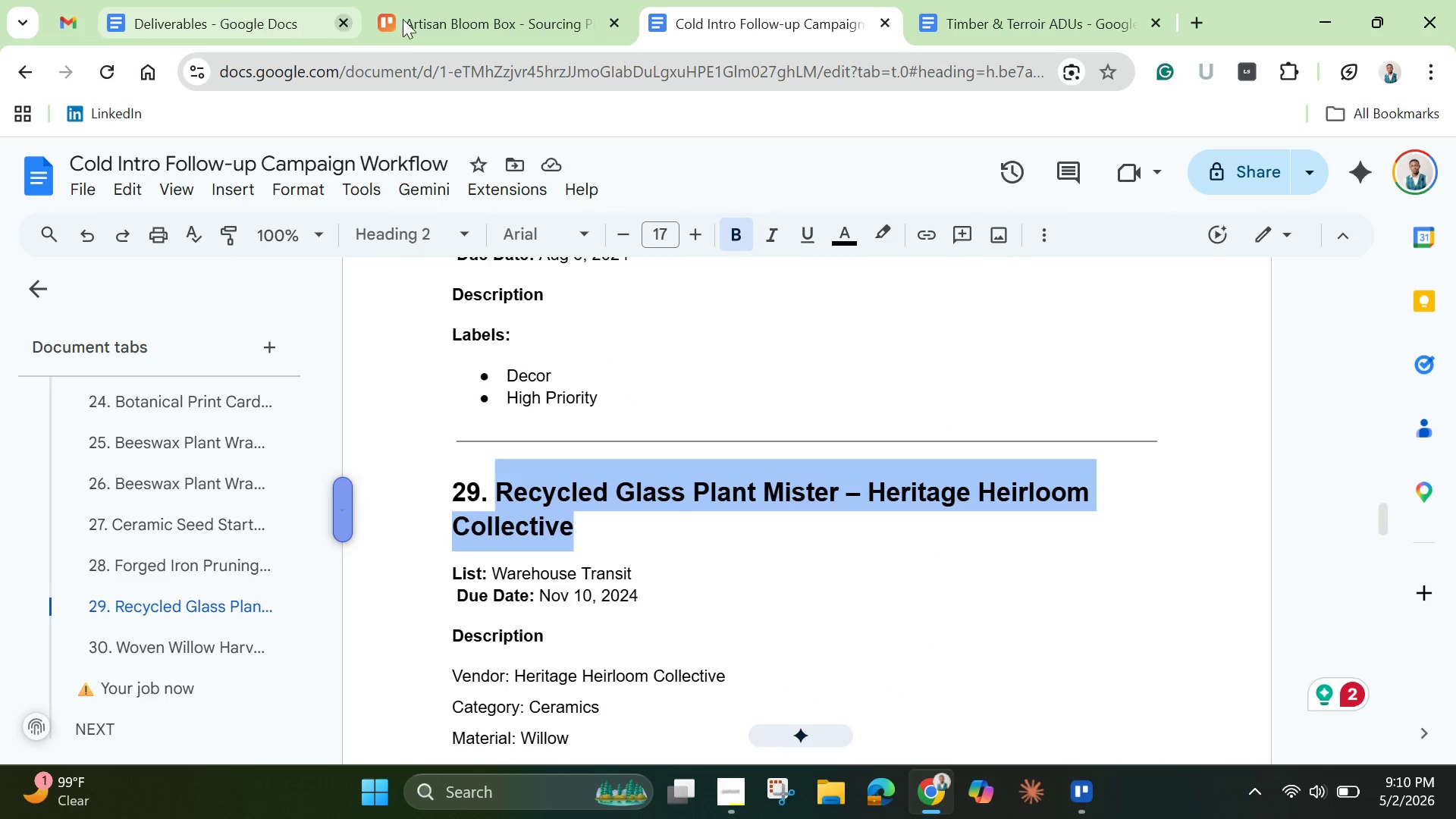 
left_click([457, 14])
 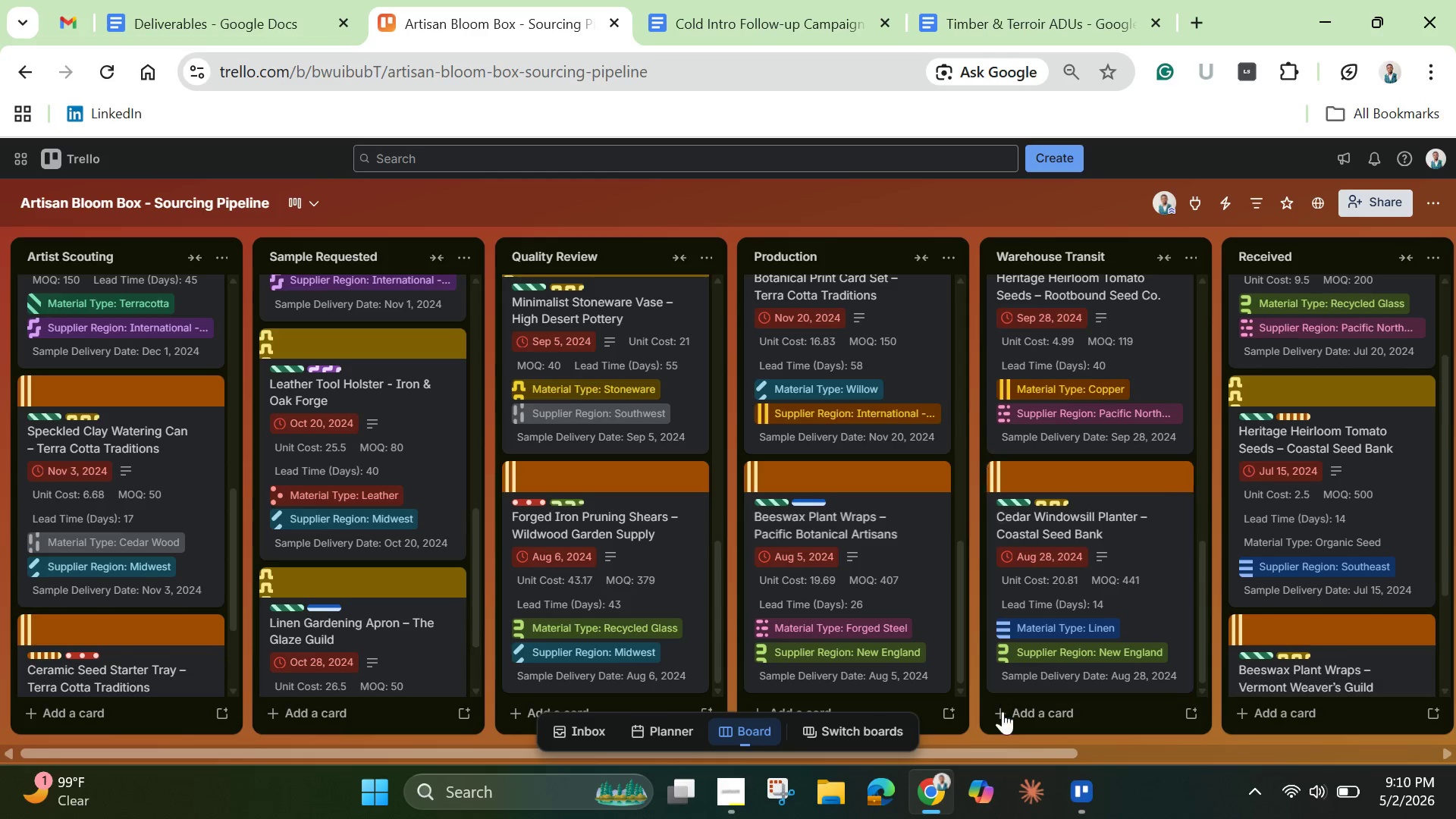 
left_click([1050, 704])
 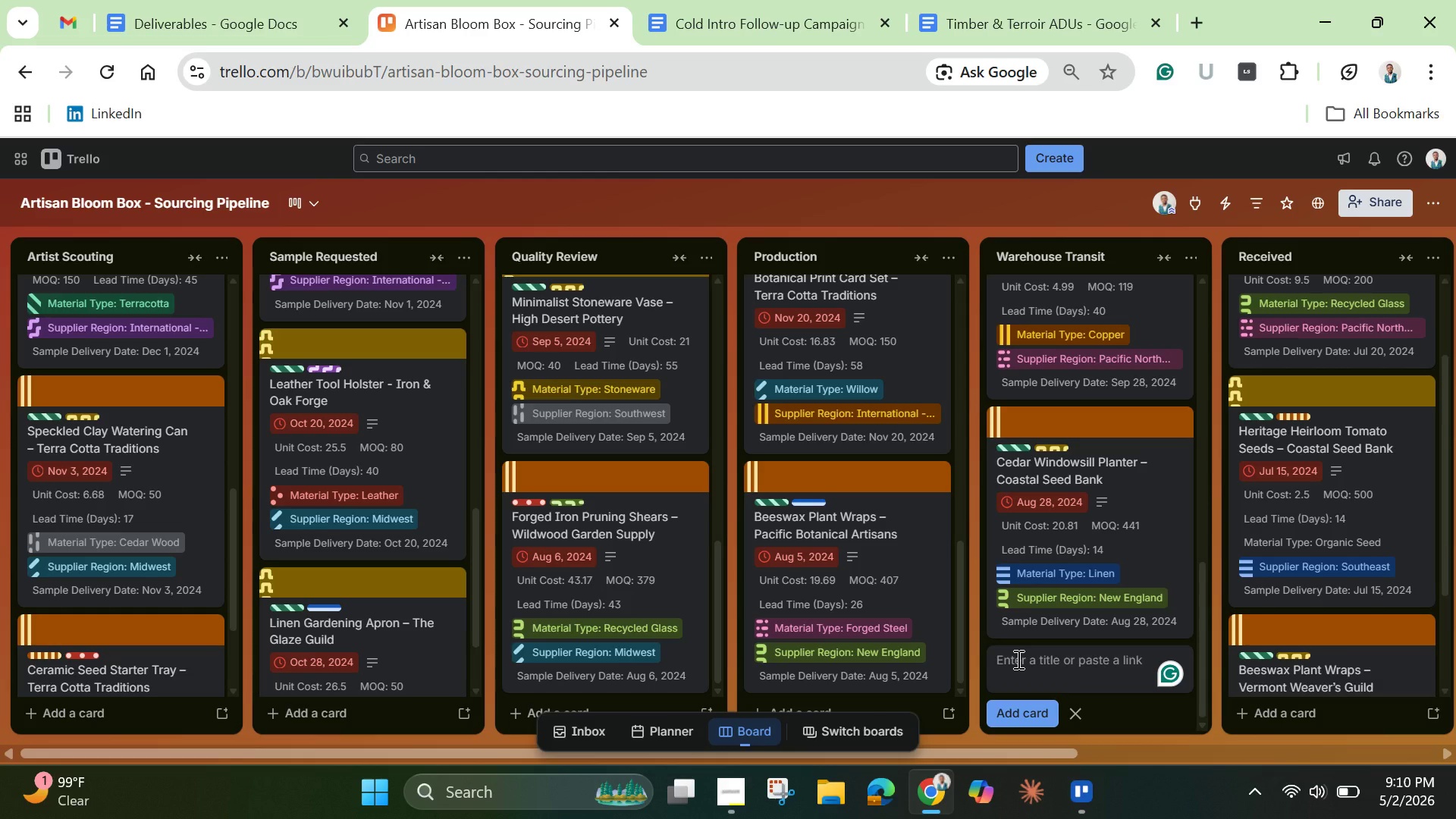 
key(V)
 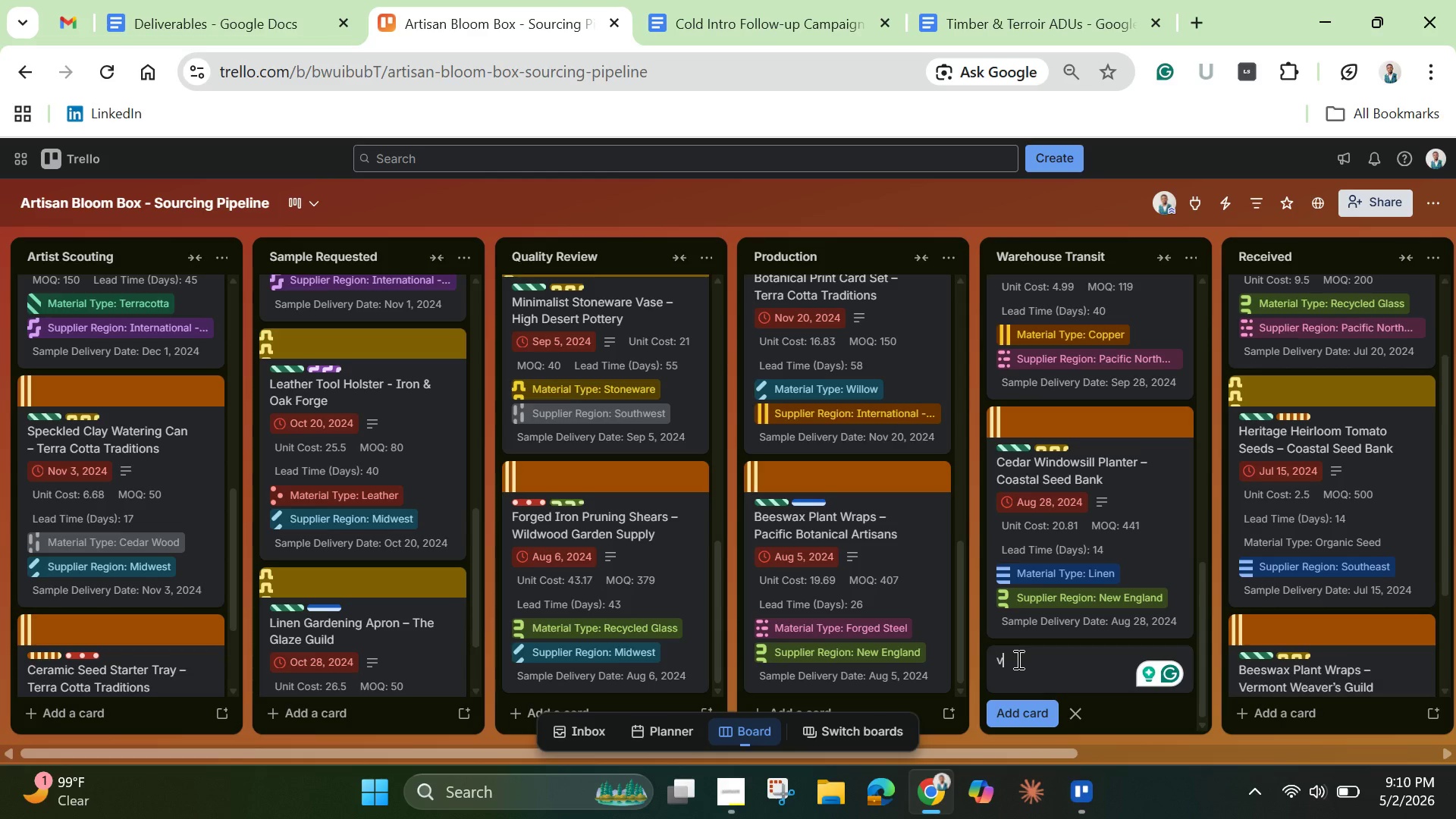 
key(Backspace)
 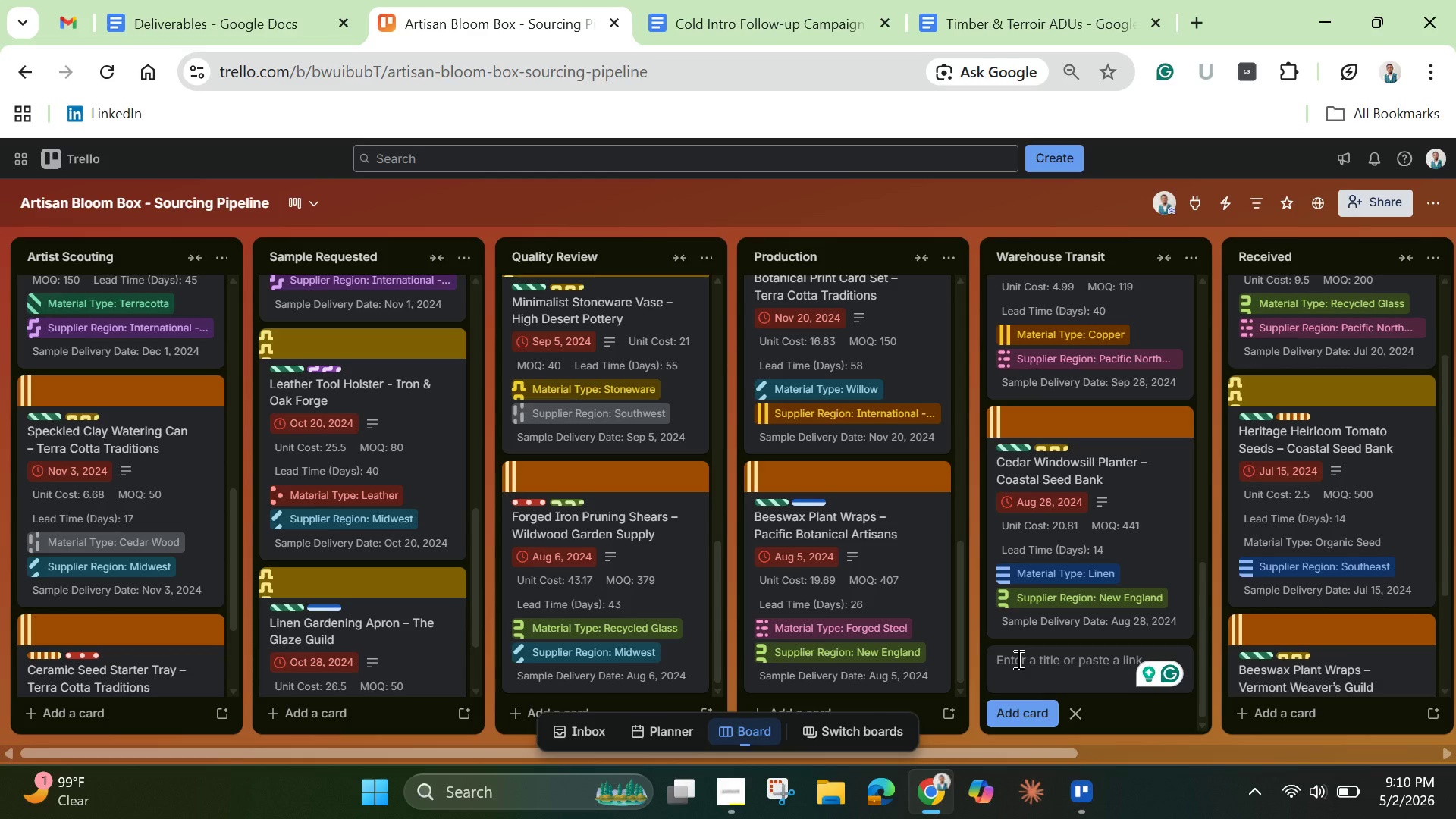 
key(Control+V)
 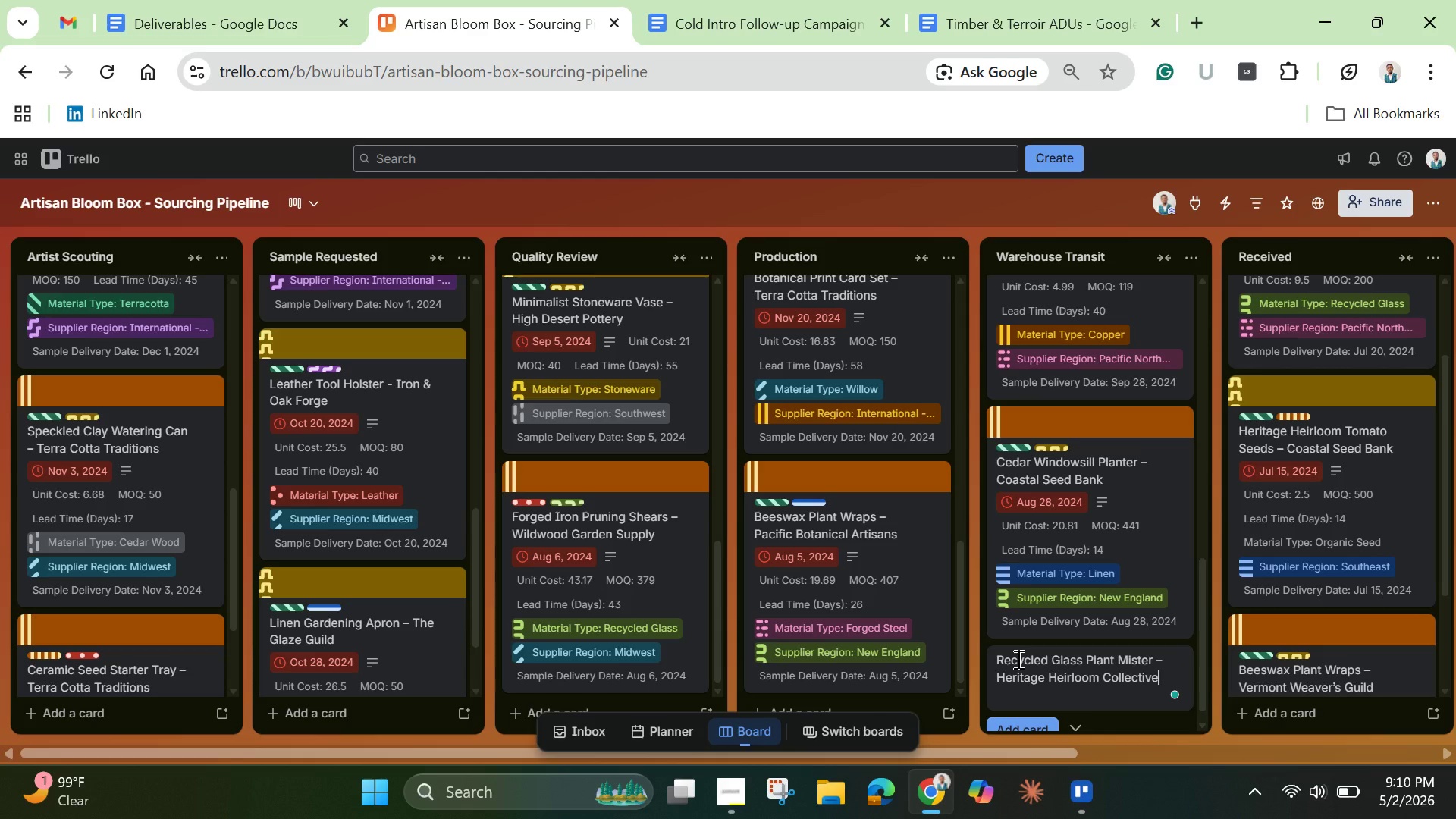 
key(Enter)
 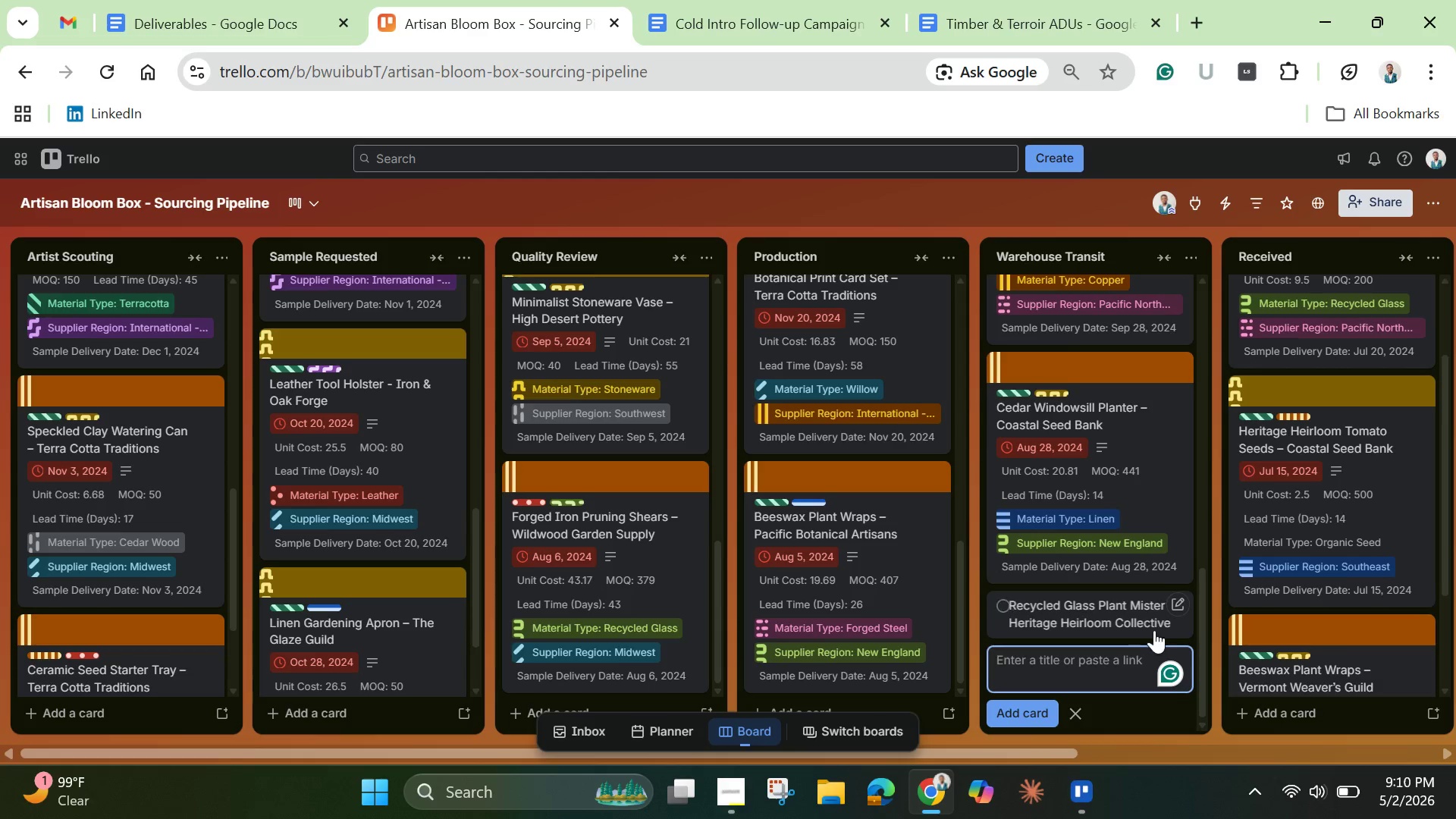 
left_click([1100, 616])
 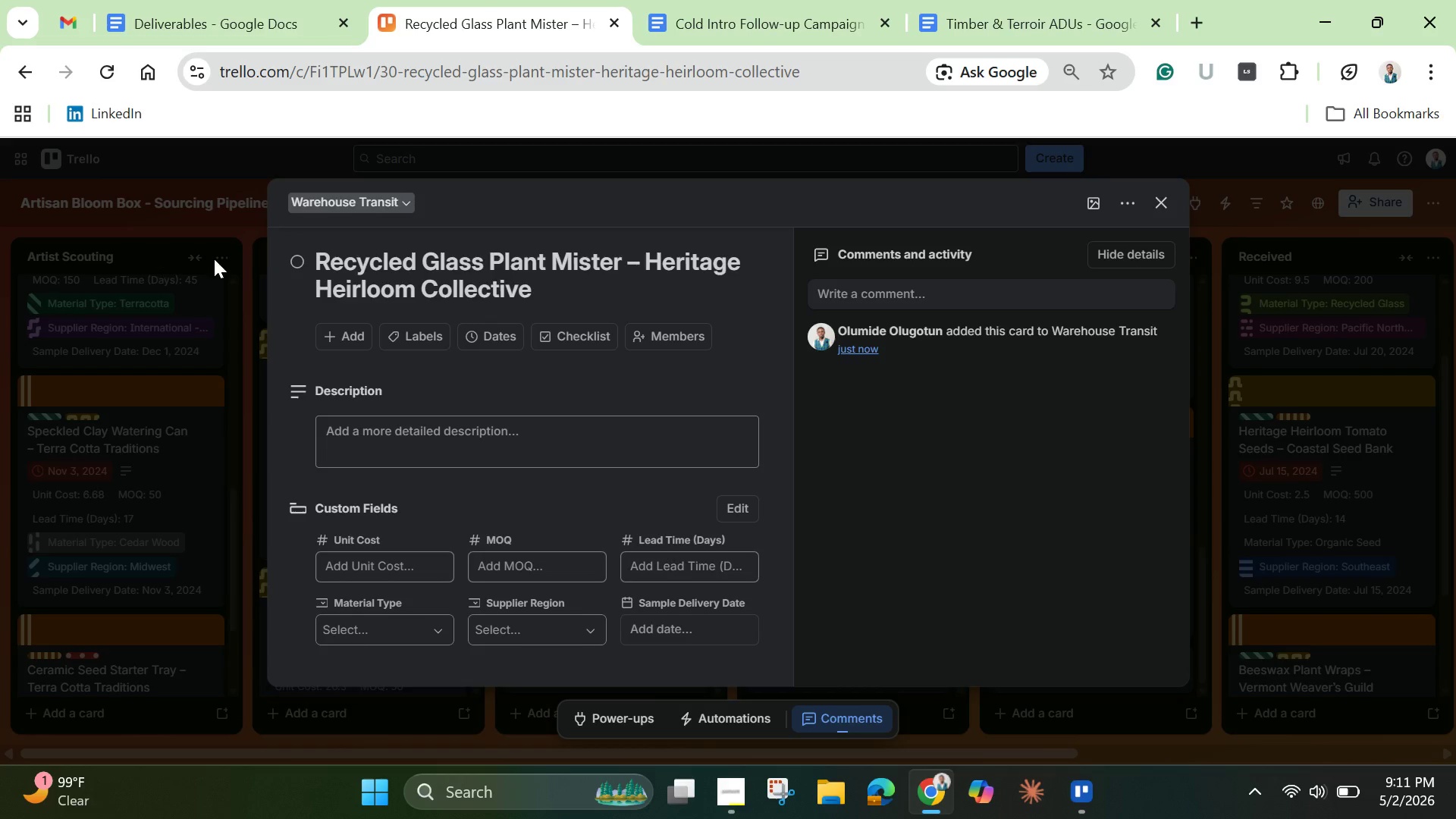 
wait(6.83)
 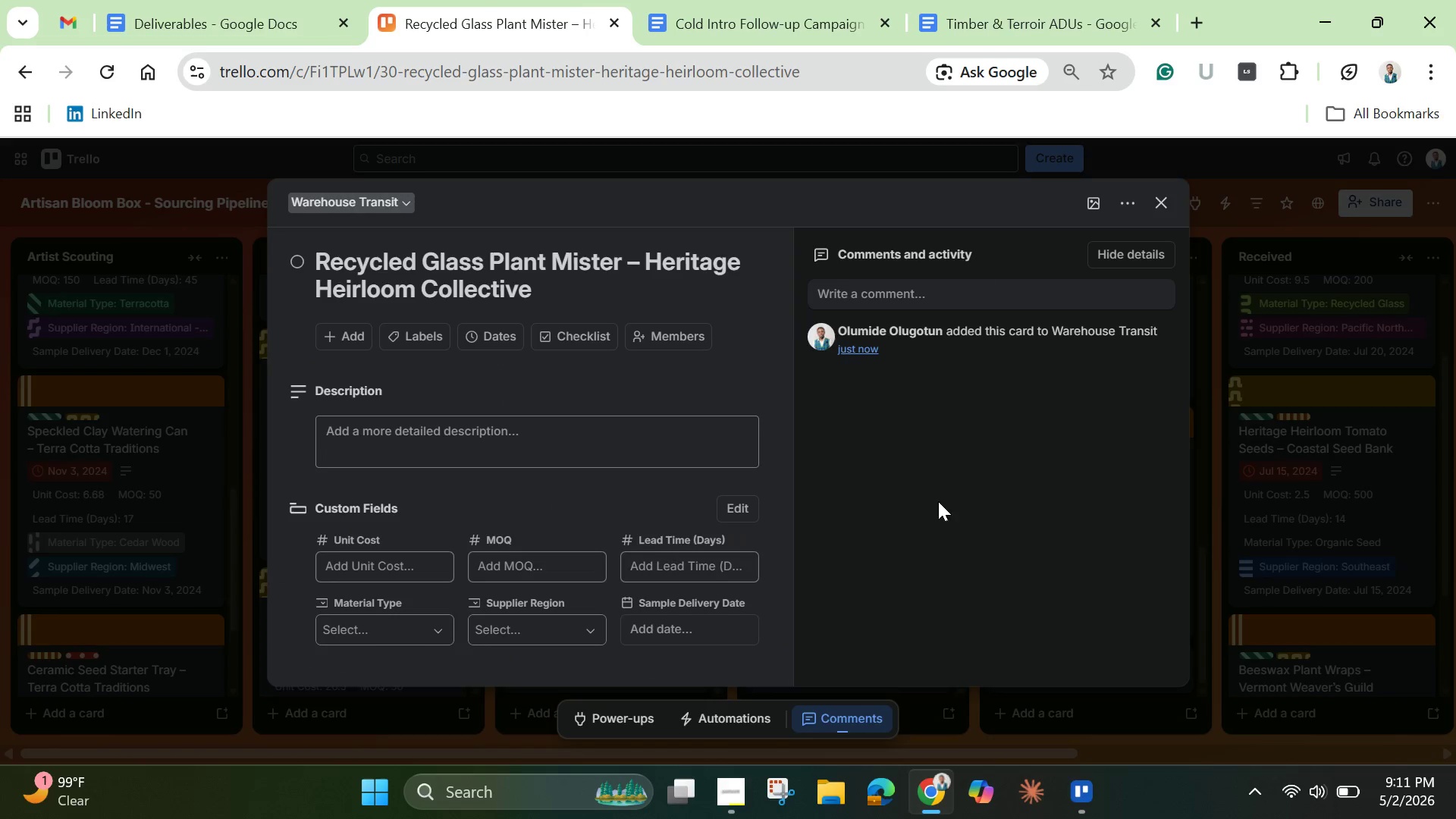 
left_click([488, 334])
 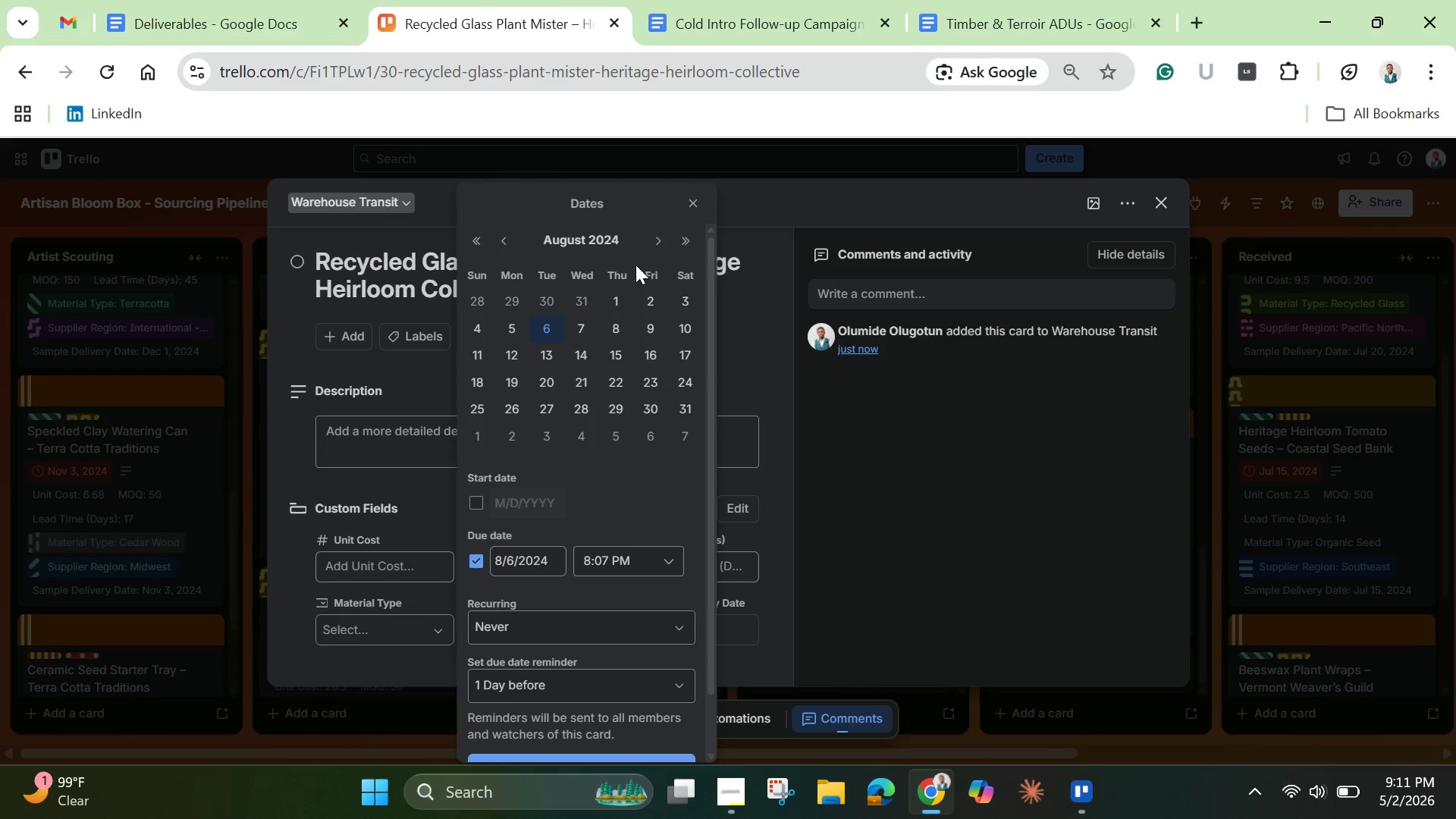 
left_click([654, 241])
 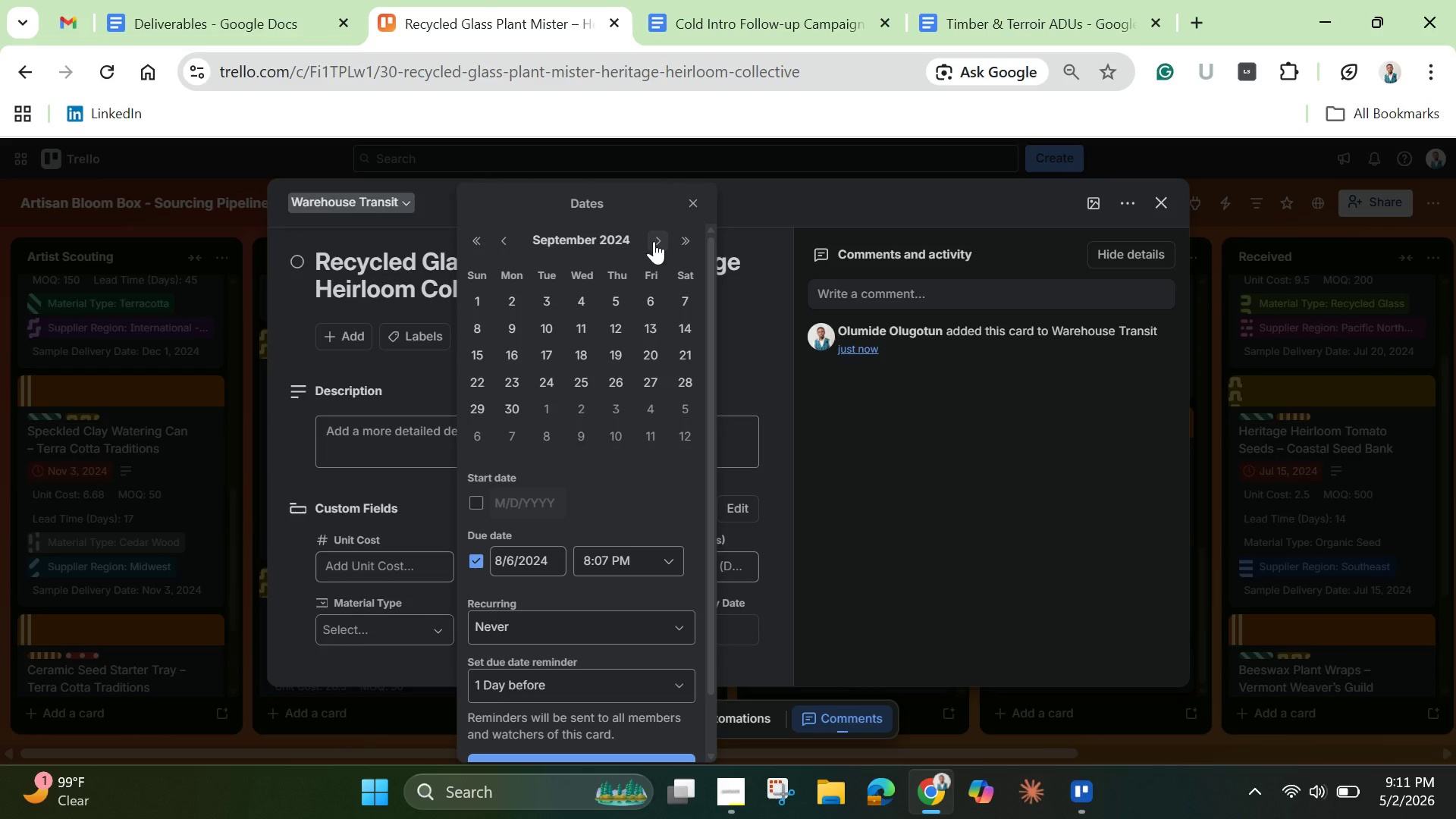 
left_click([654, 241])
 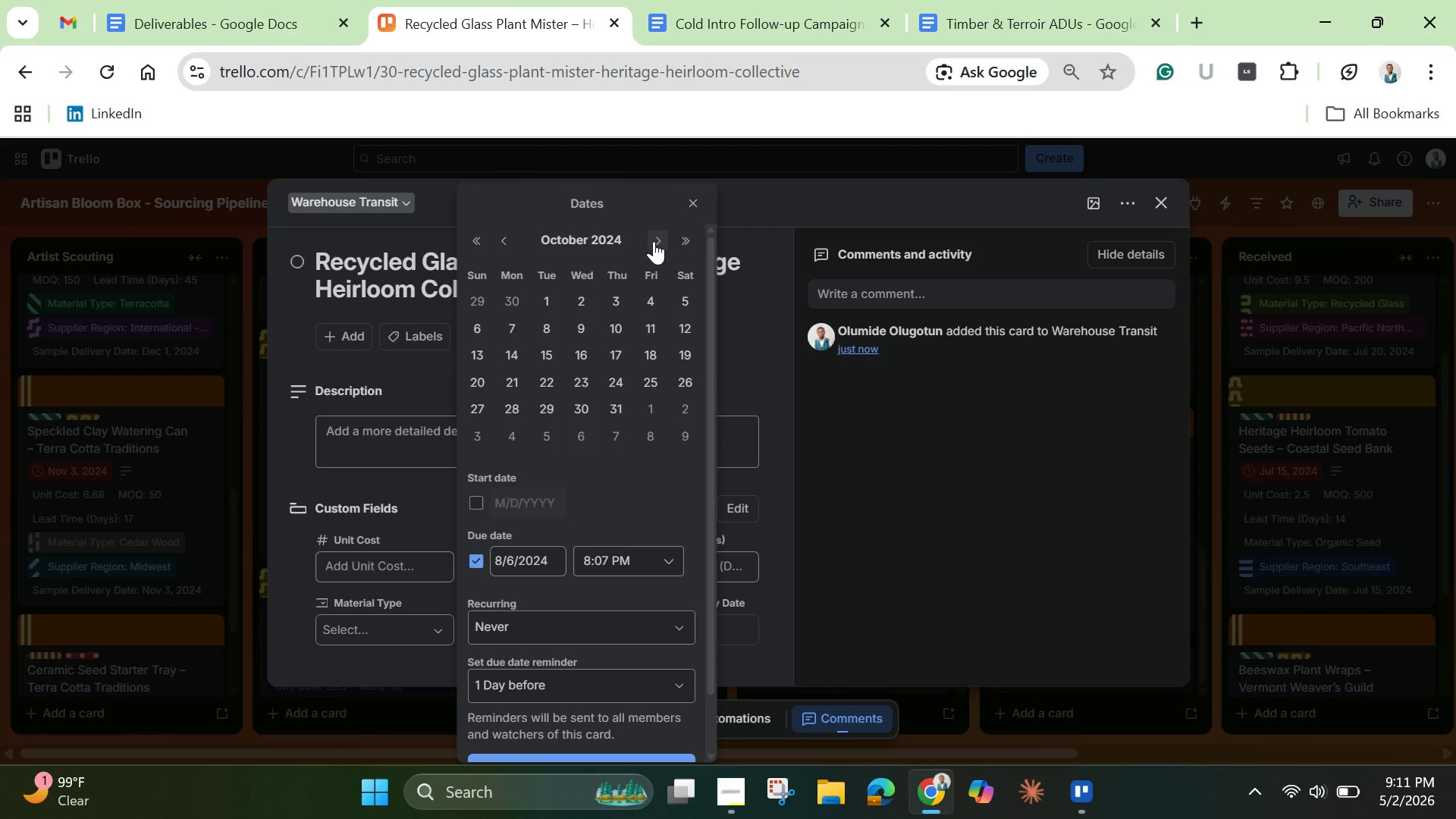 
left_click([654, 241])
 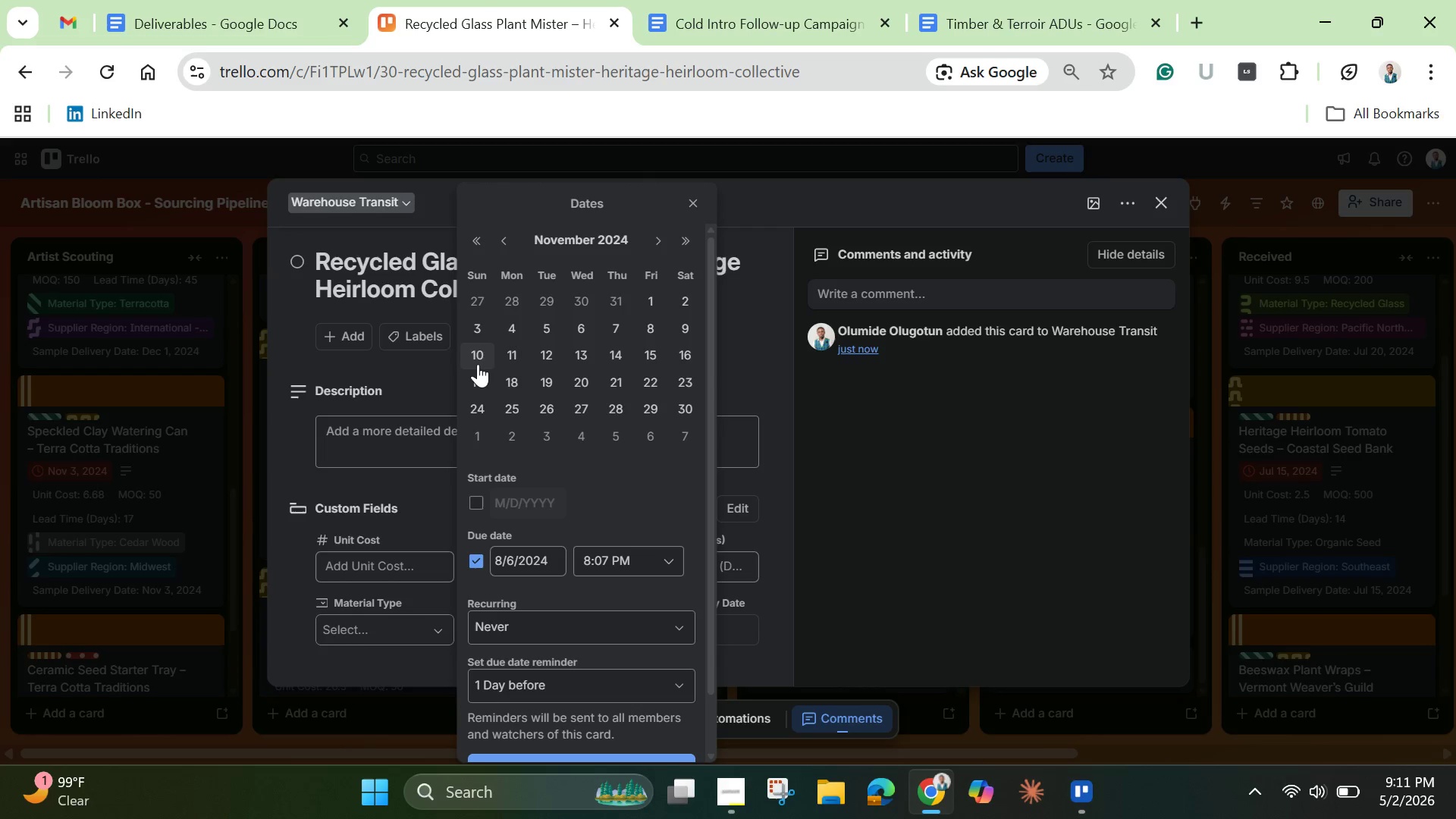 
left_click([474, 357])
 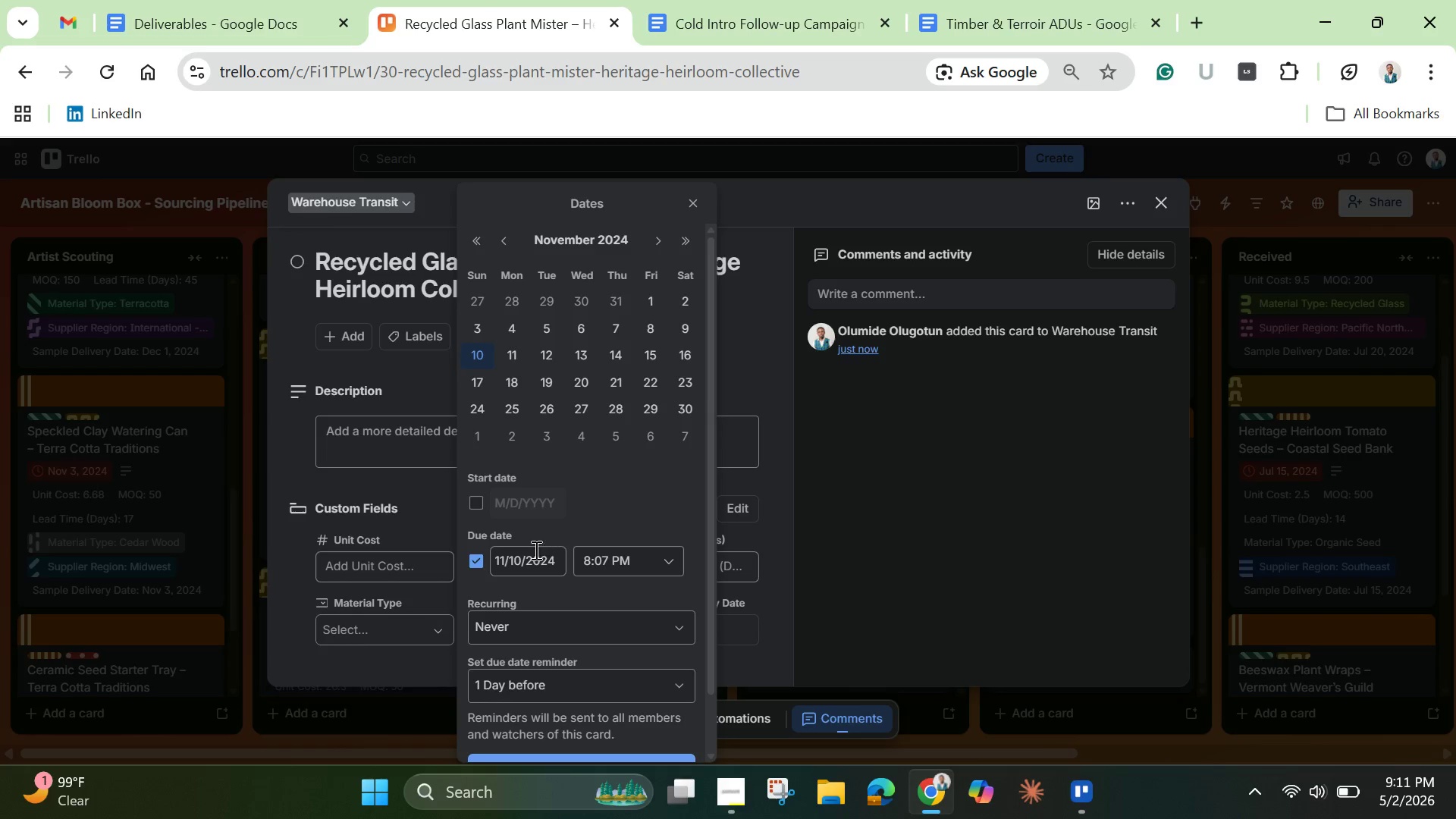 
left_click([527, 555])
 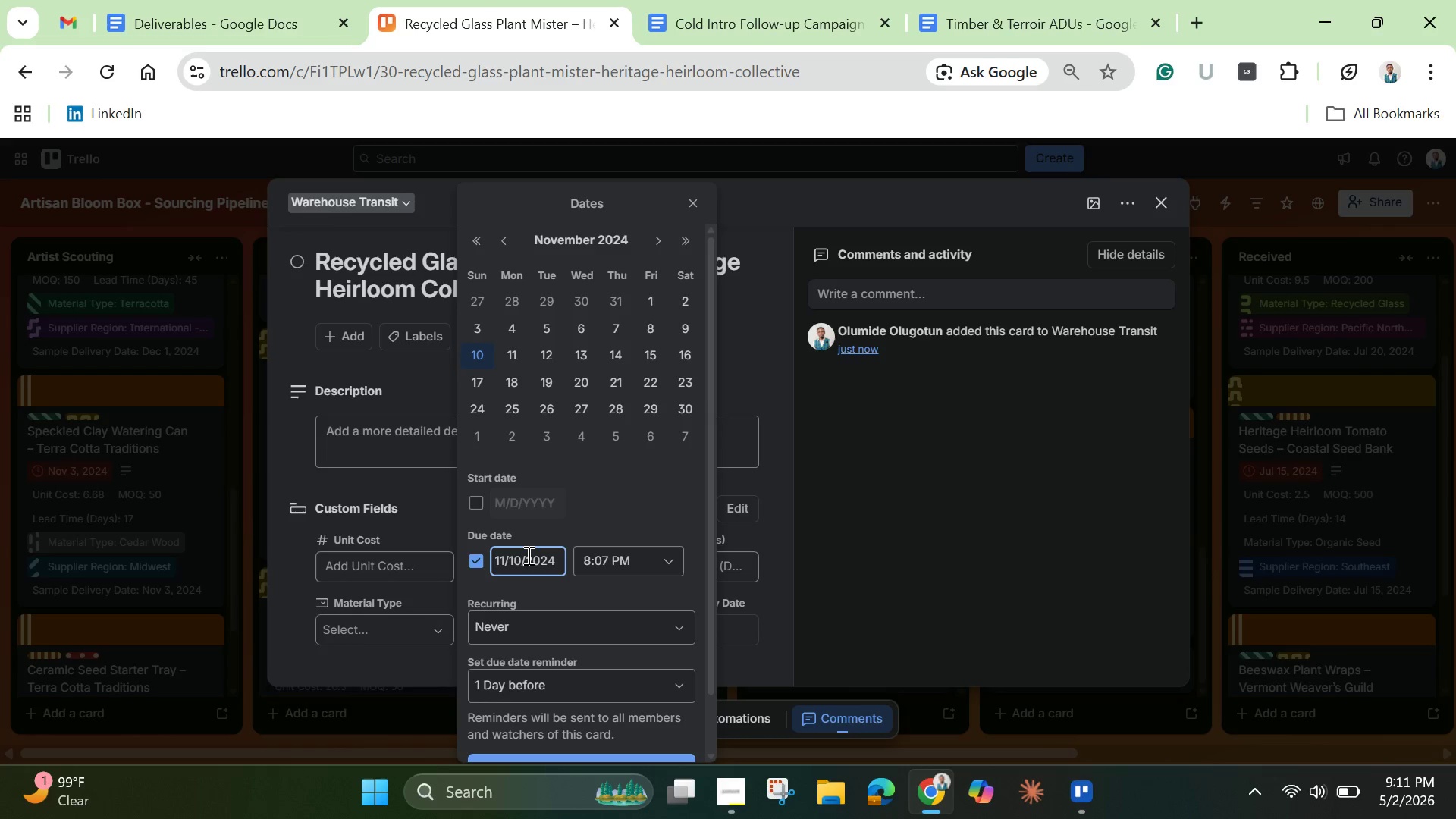 
key(Control+A)
 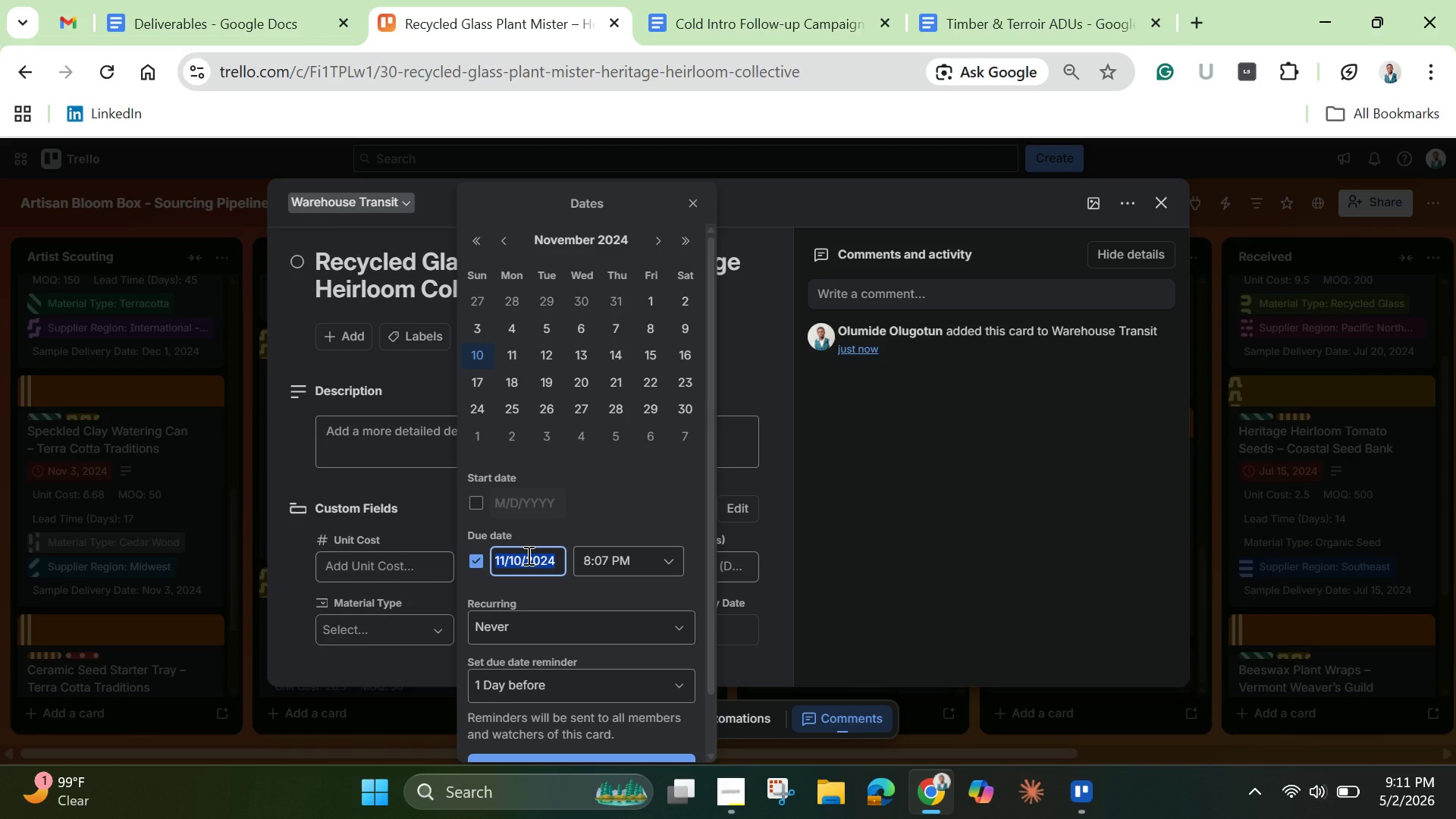 
key(Control+C)
 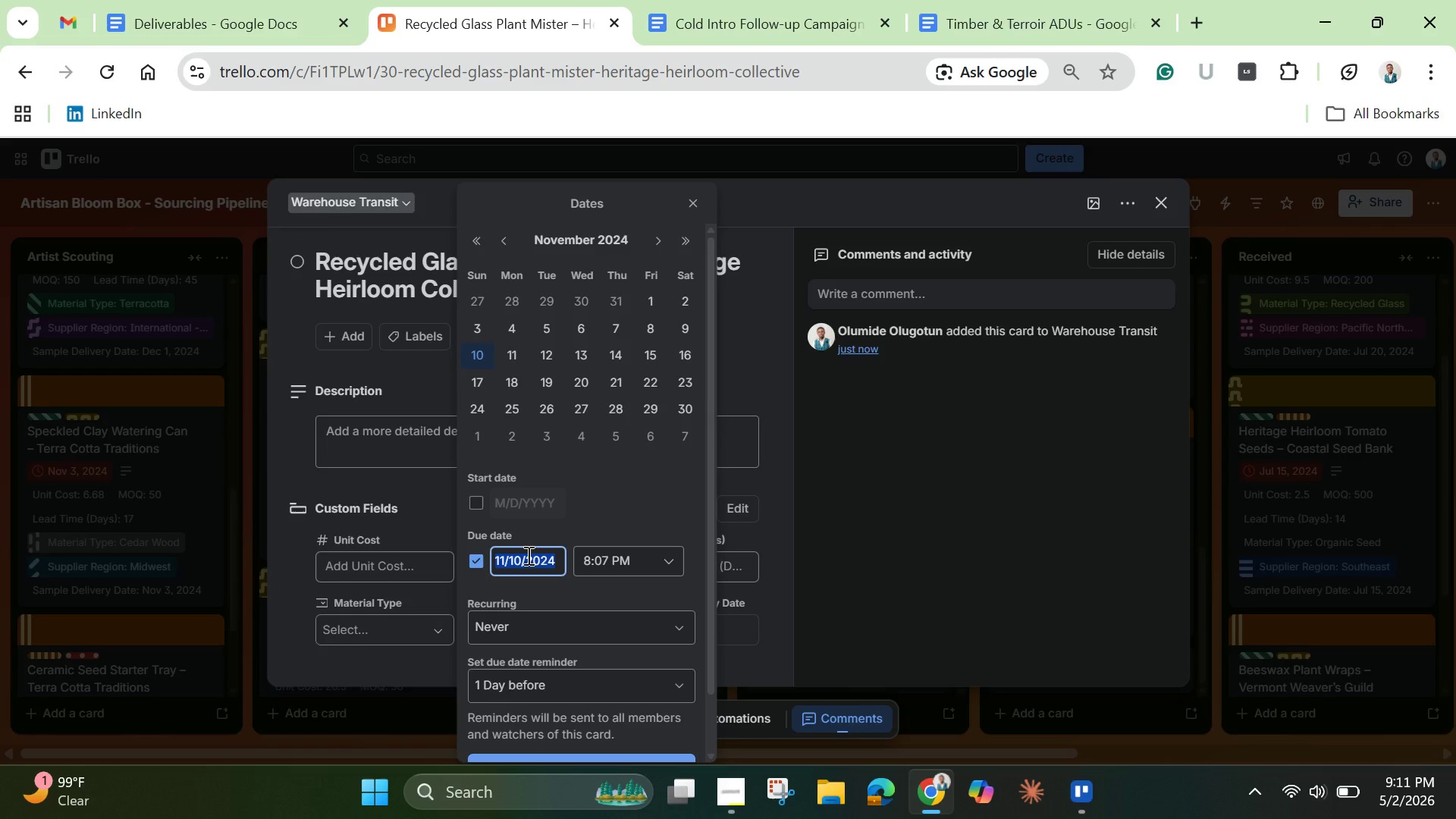 
scroll: coordinate [527, 567], scroll_direction: down, amount: 3.0
 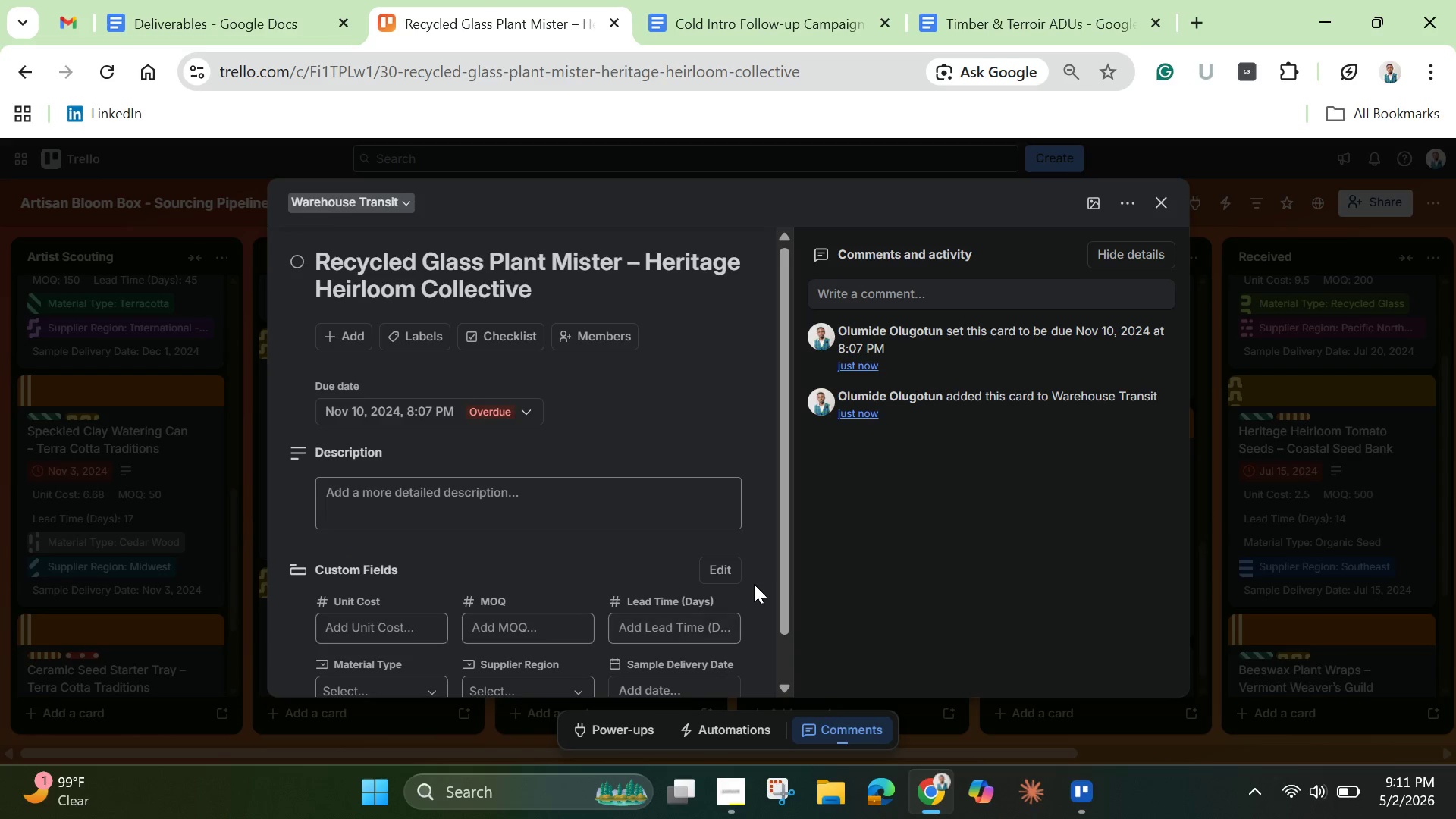 
left_click_drag(start_coordinate=[789, 598], to_coordinate=[792, 676])
 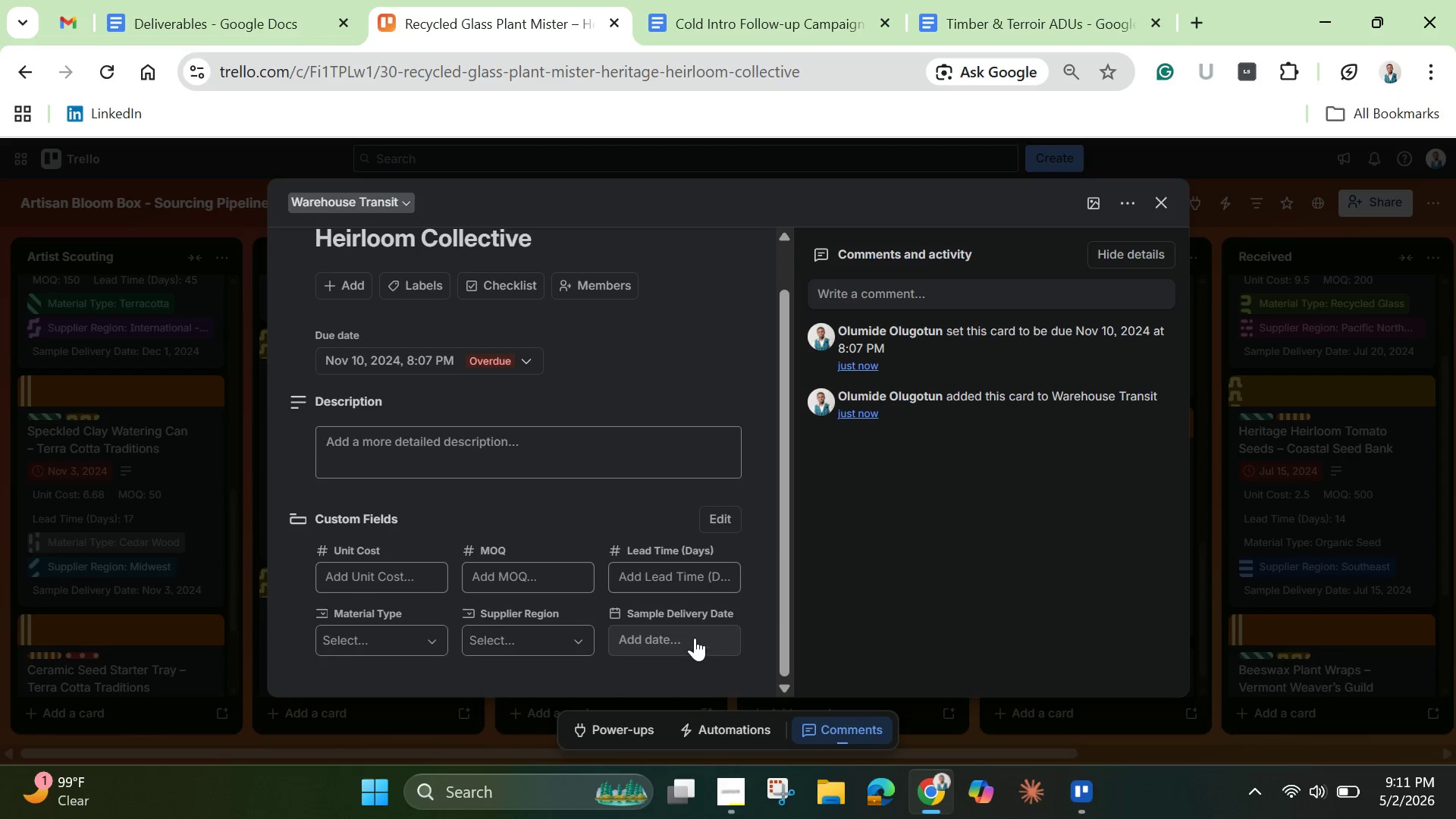 
left_click([693, 635])
 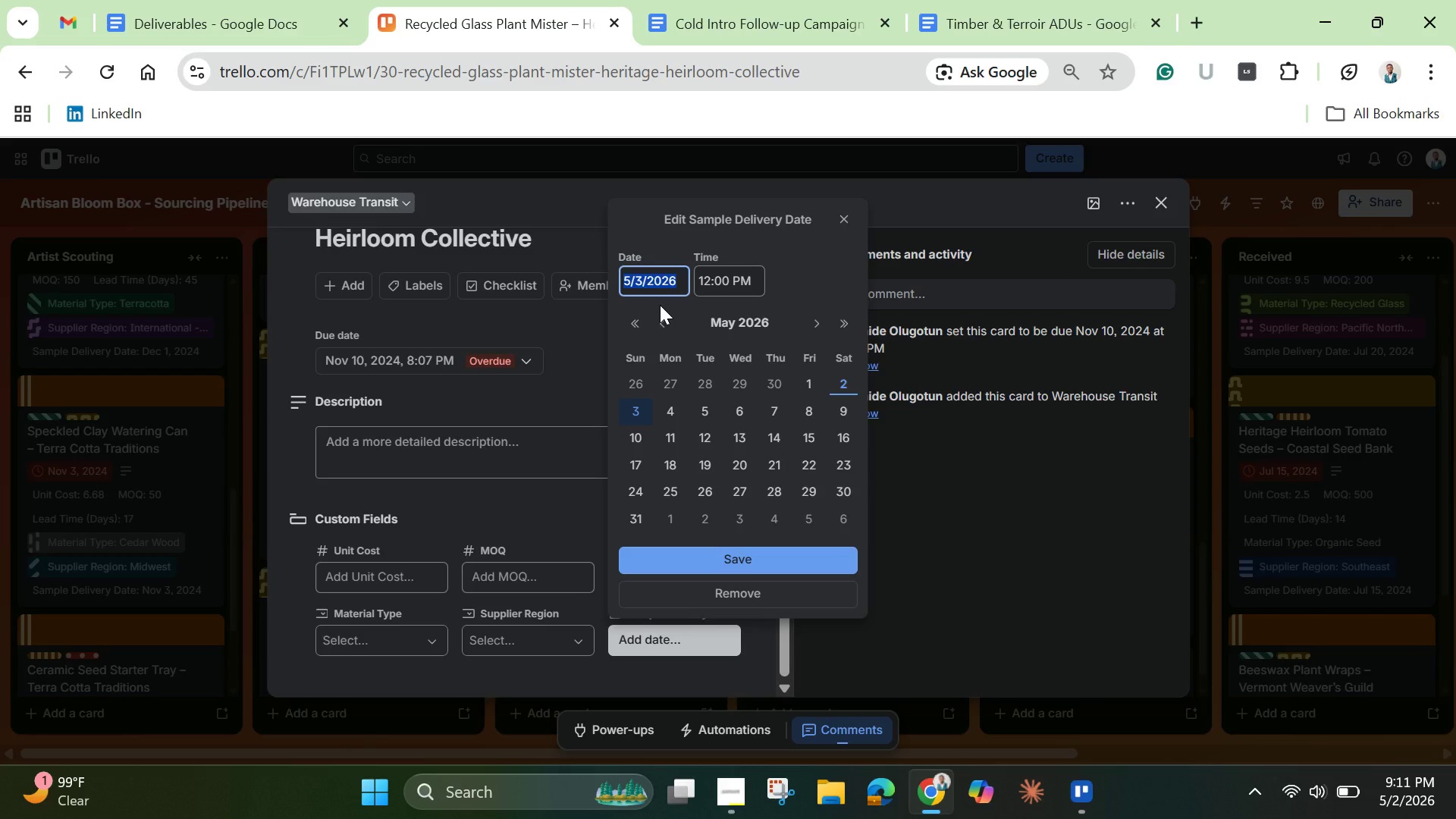 
key(Backspace)
 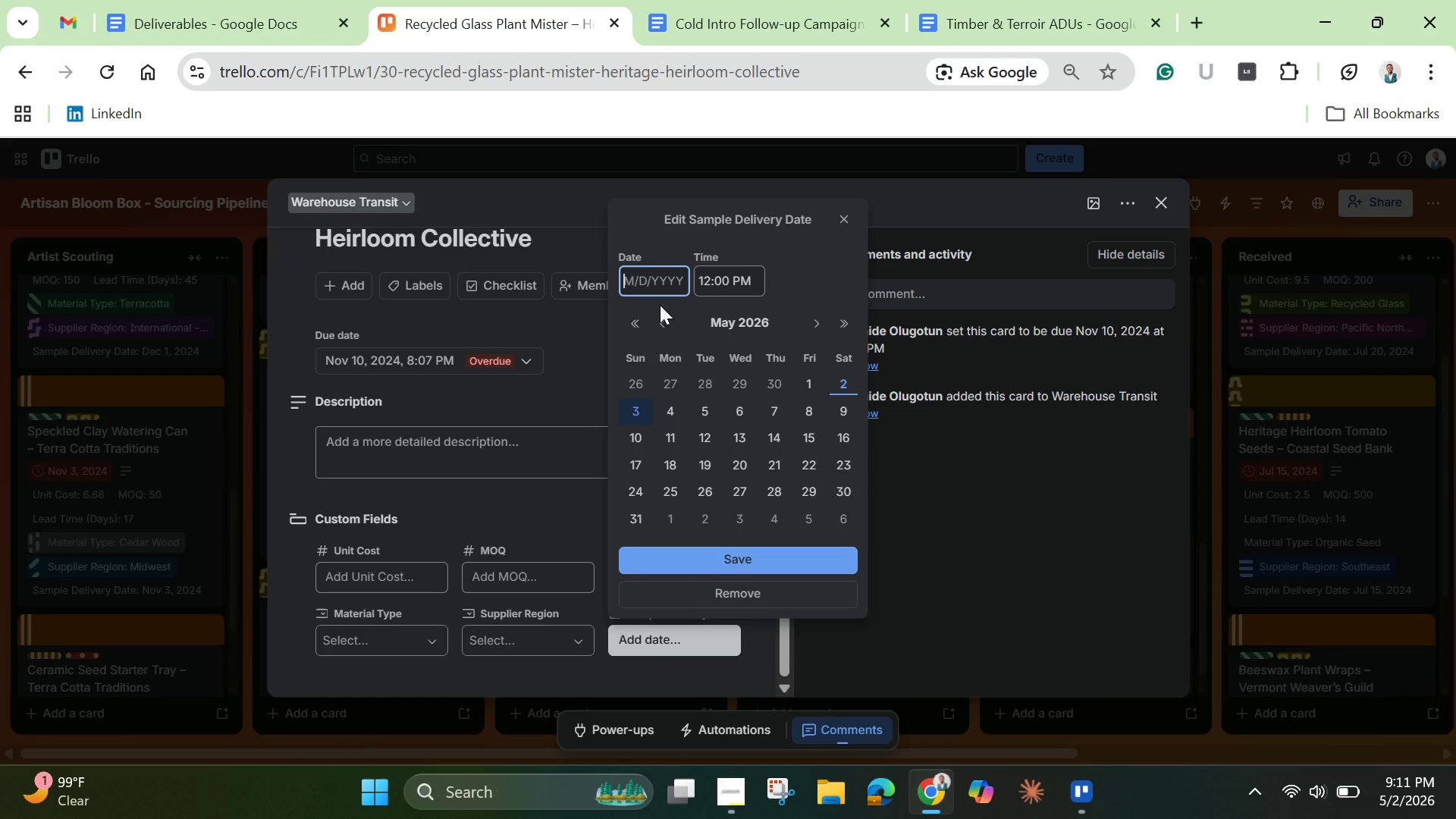 
key(Control+V)
 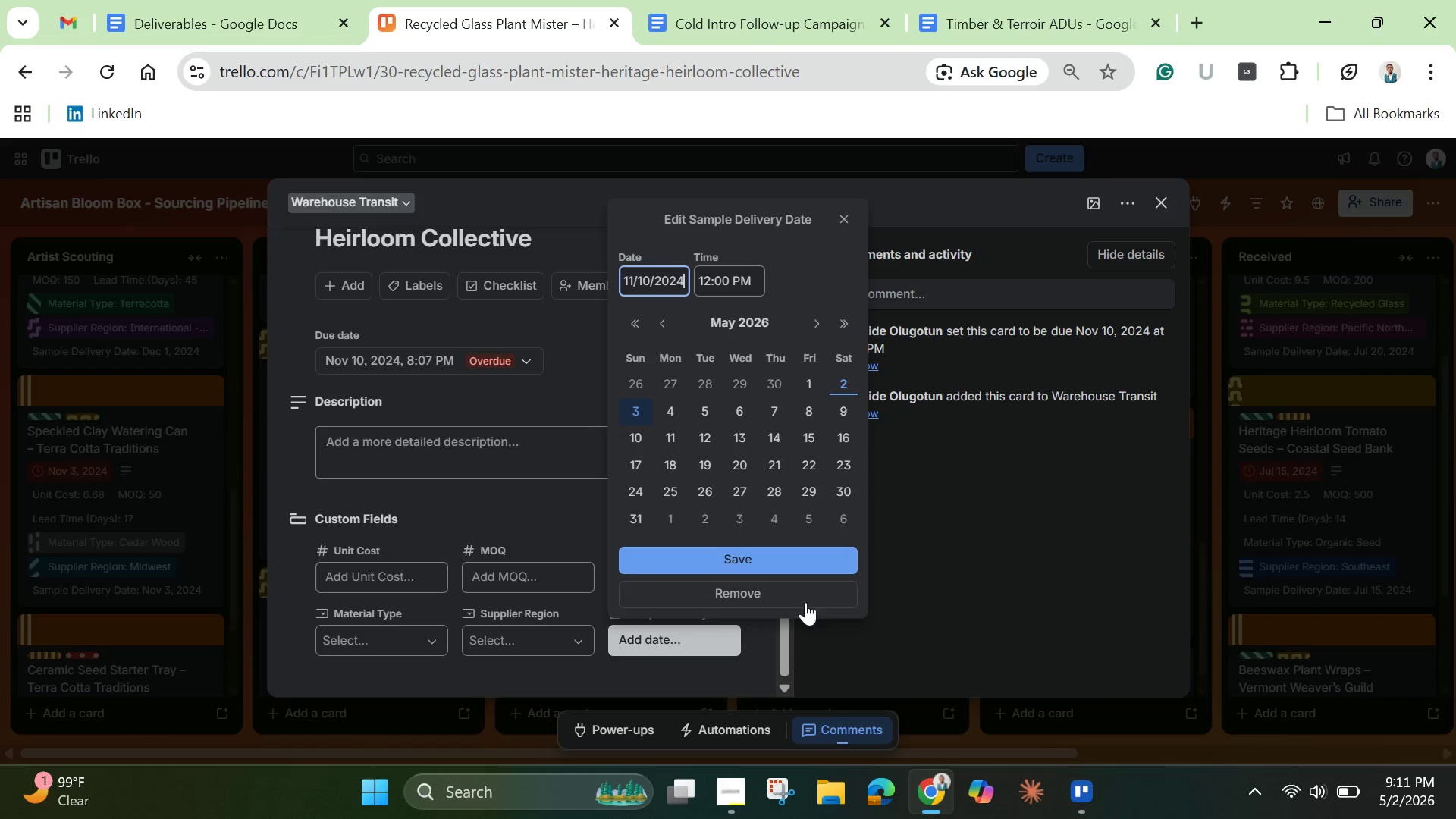 
left_click([794, 561])
 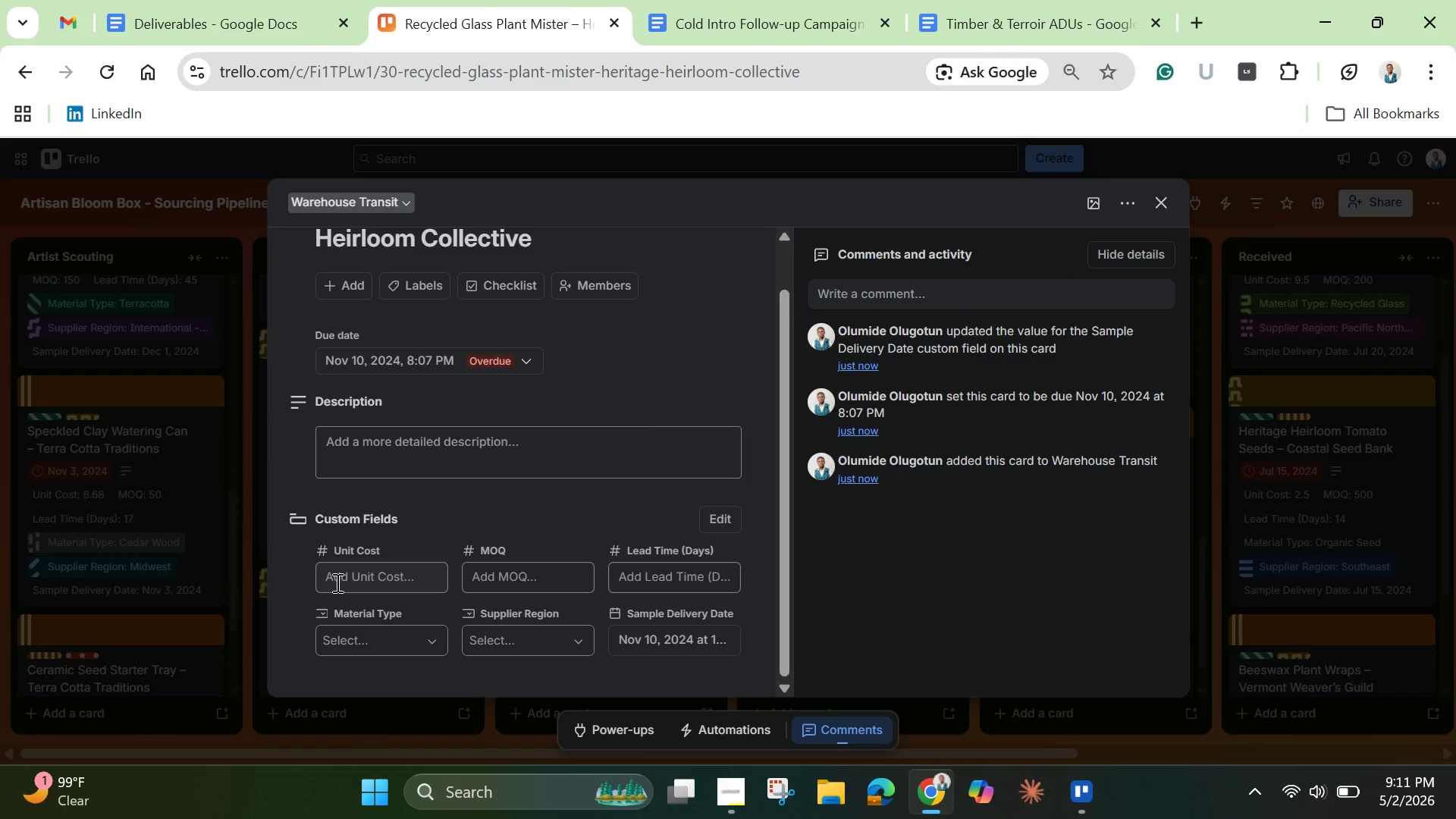 
wait(11.23)
 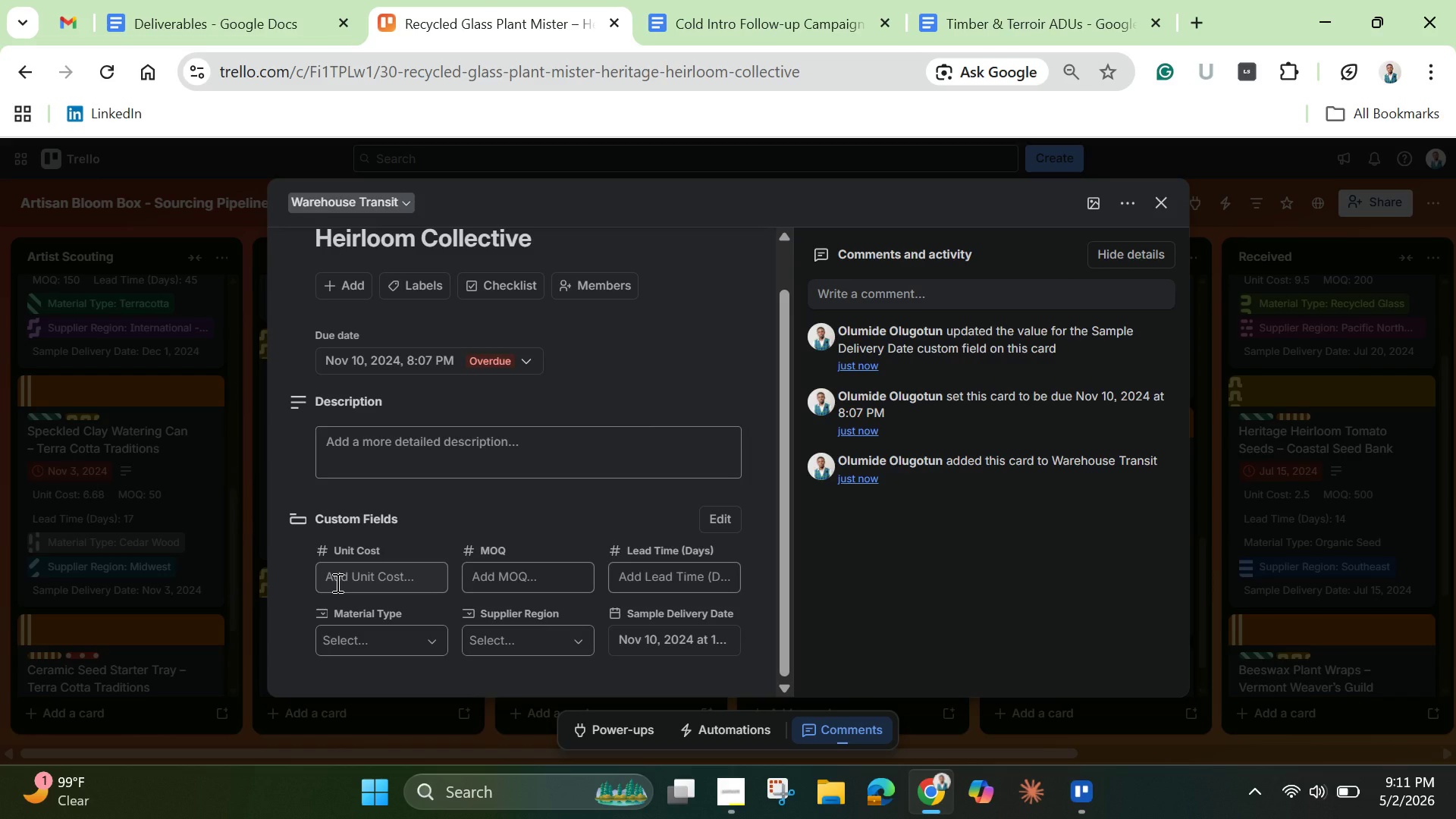 
left_click([642, 579])
 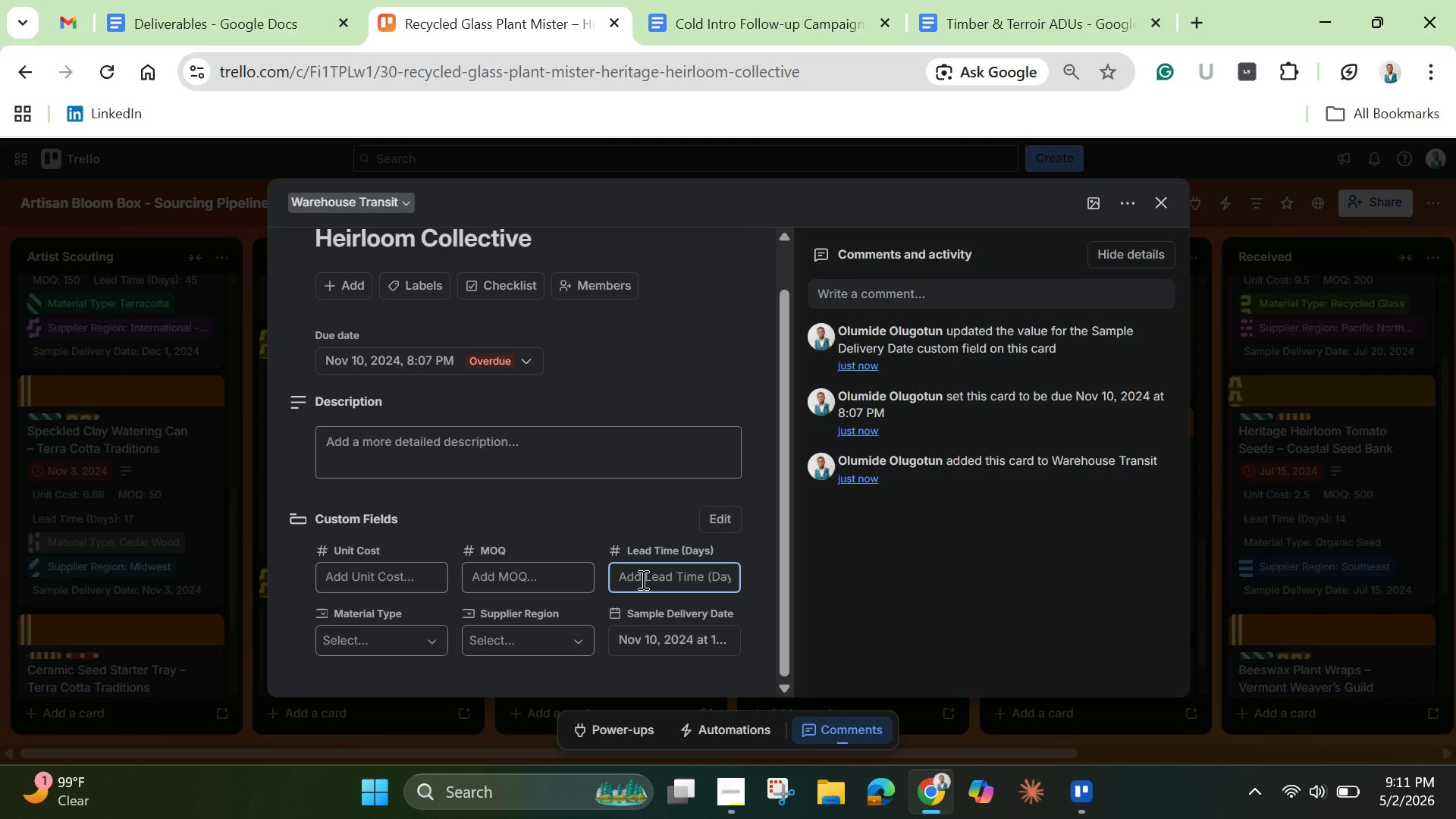 
type(39)
 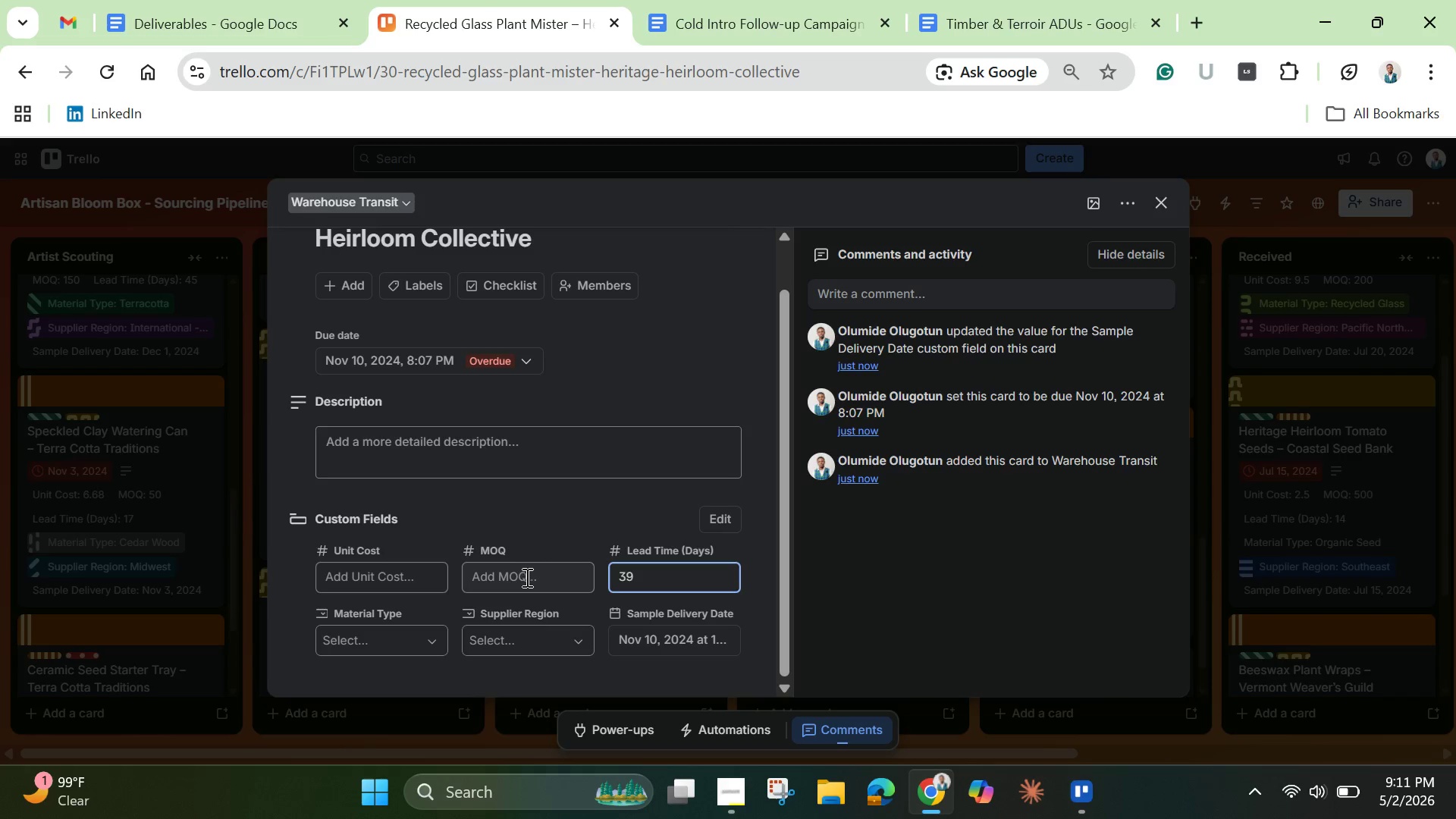 
left_click([504, 571])
 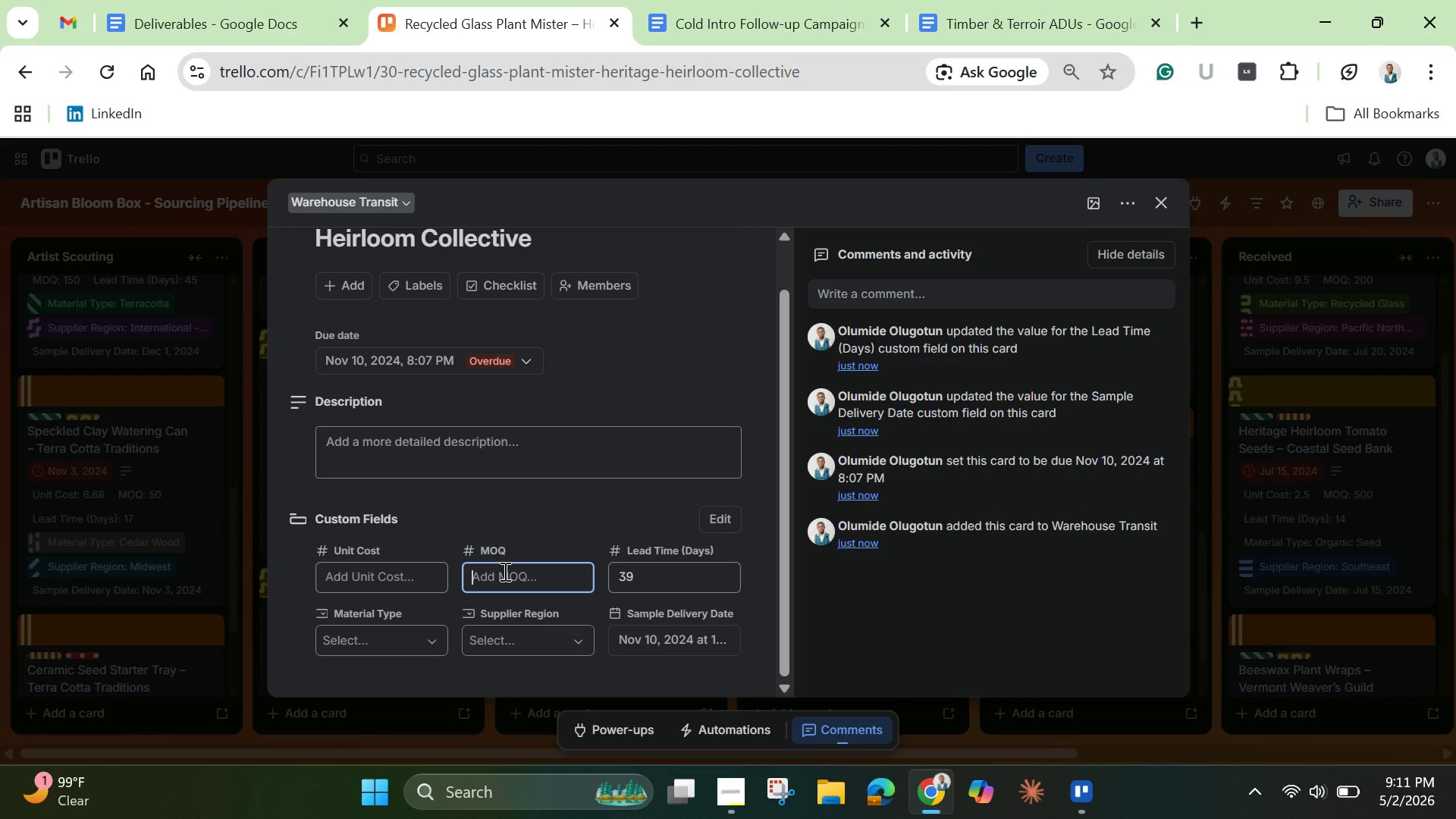 
type(142)
 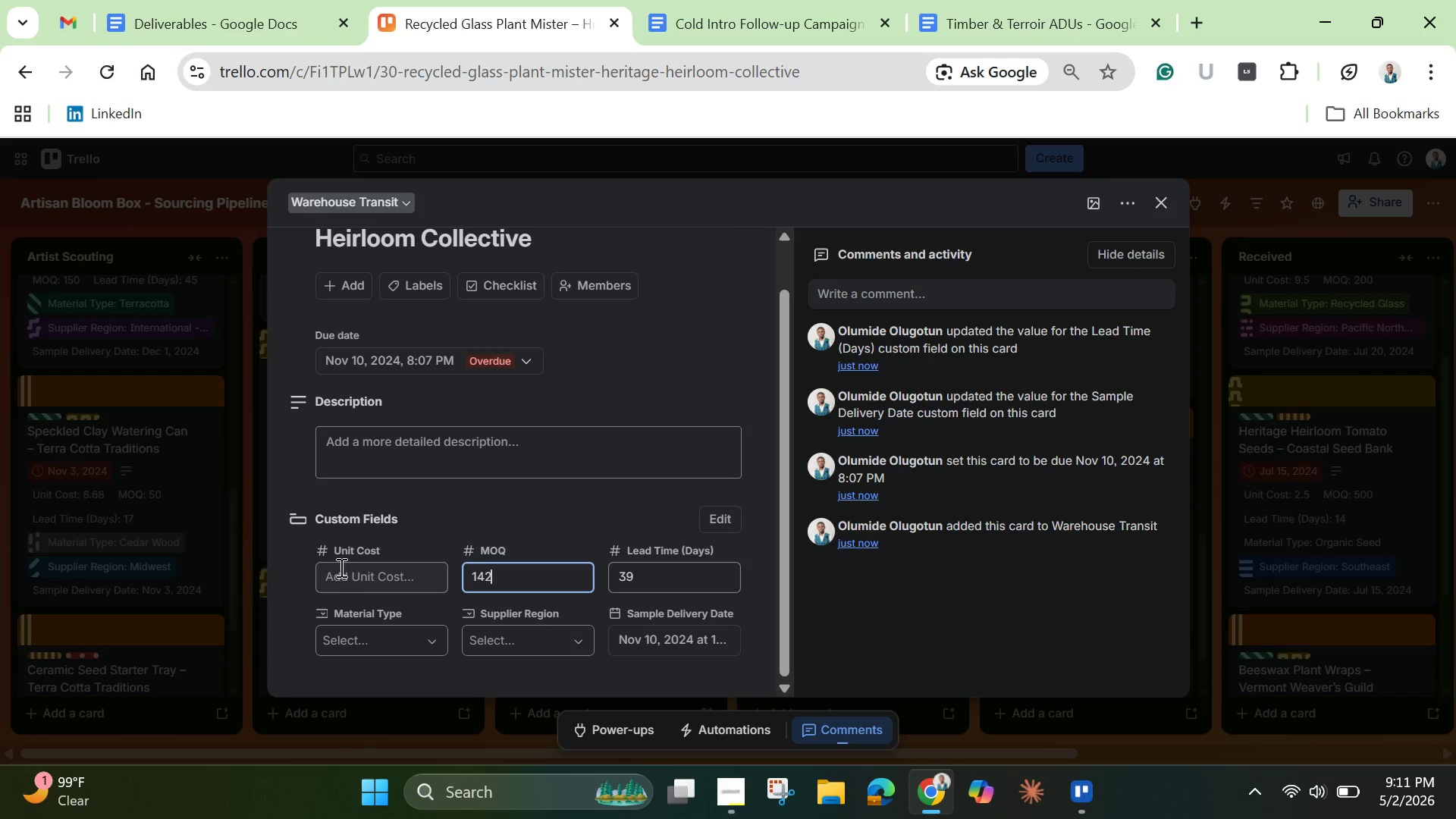 
left_click([351, 582])
 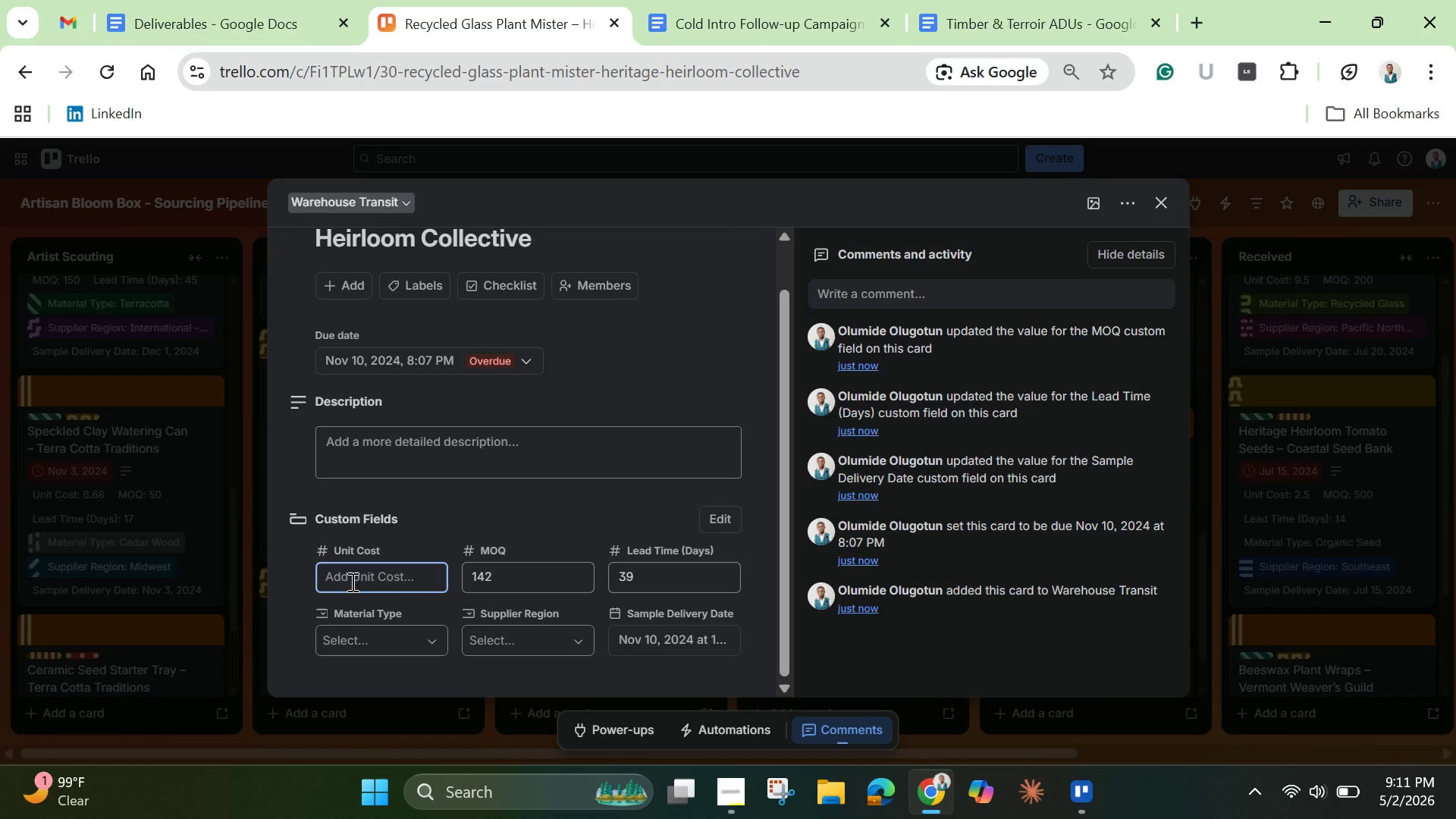 
type(21.9)
 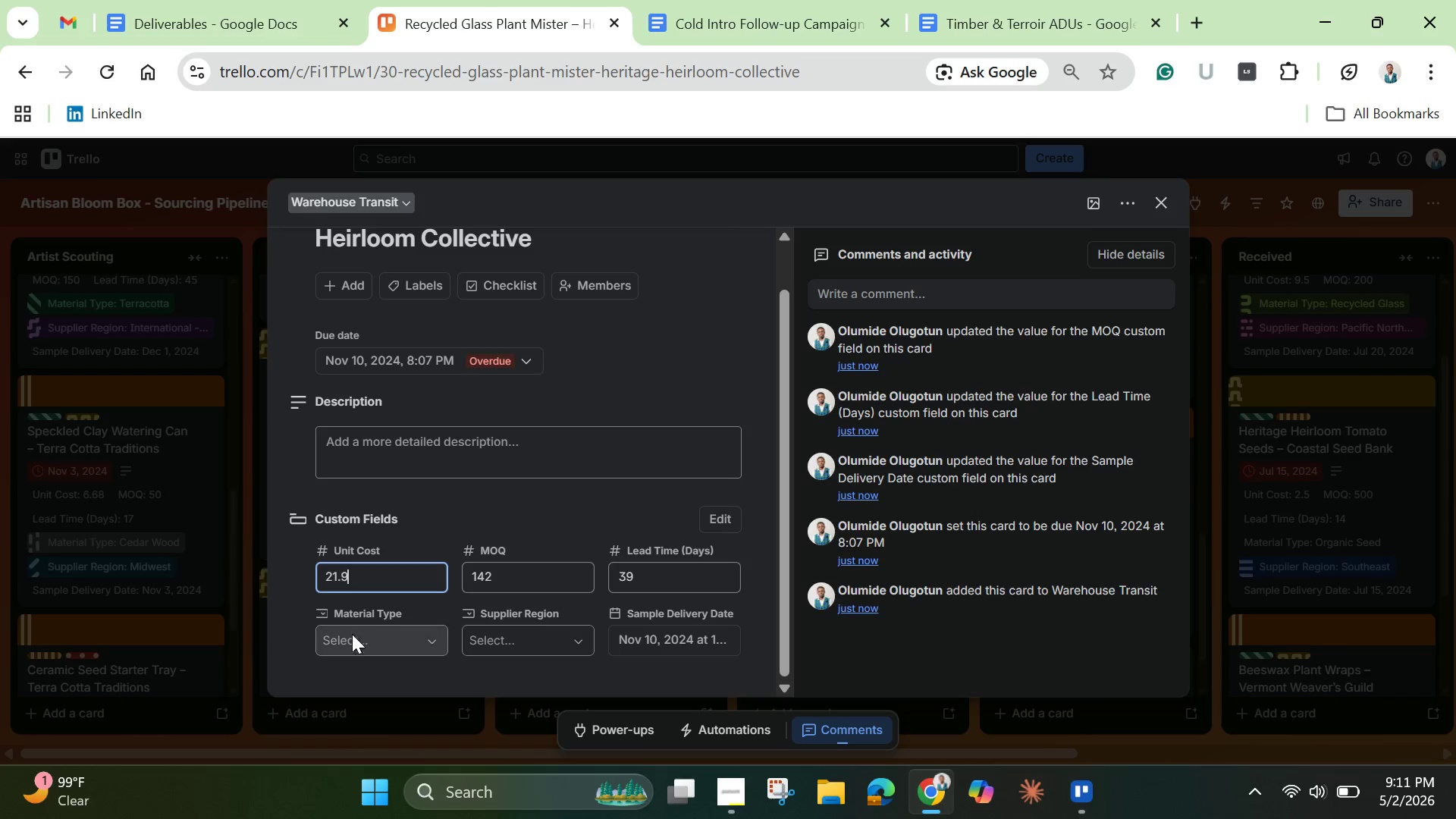 
left_click([355, 643])
 